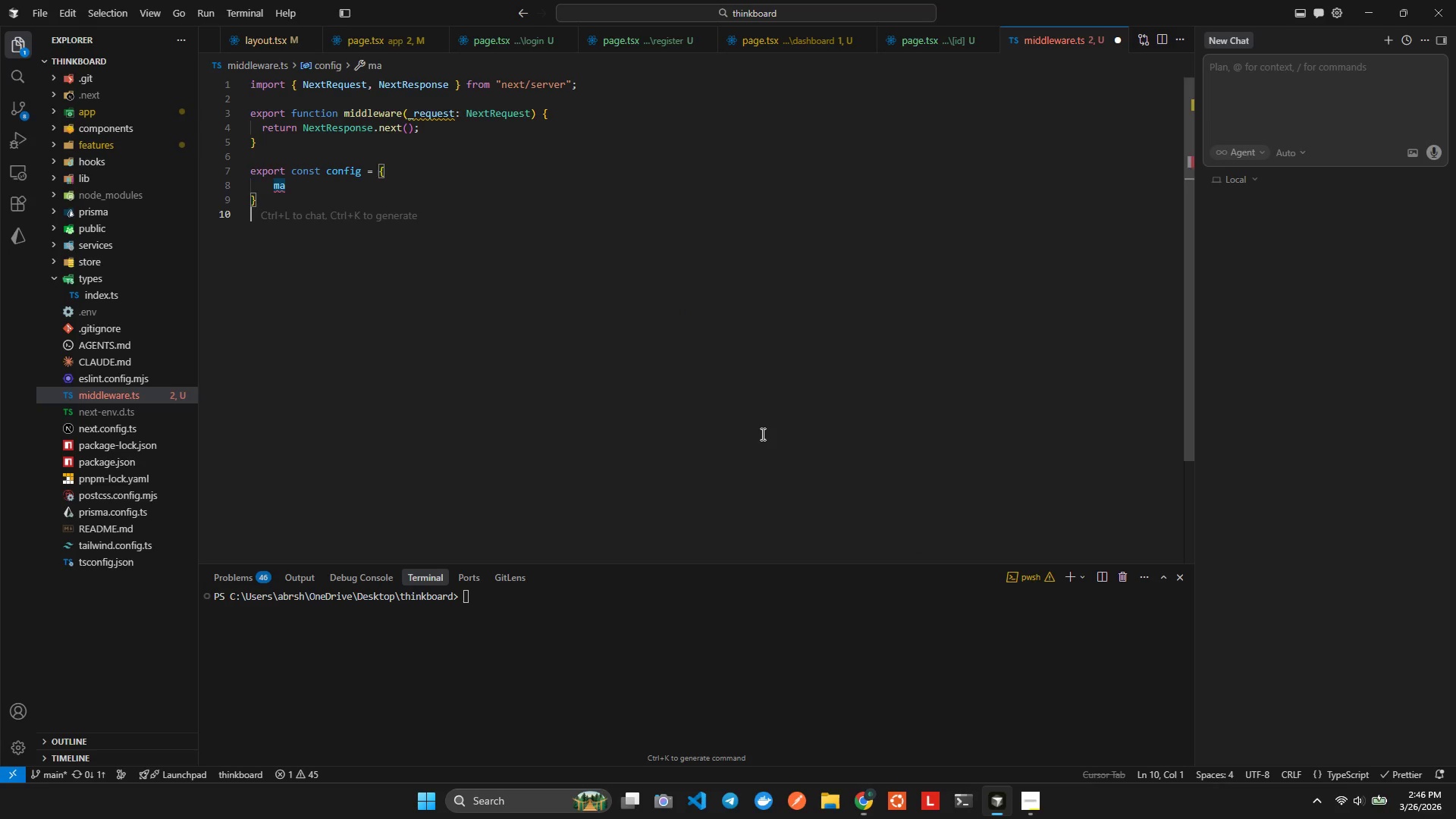 
key(Control+A)
 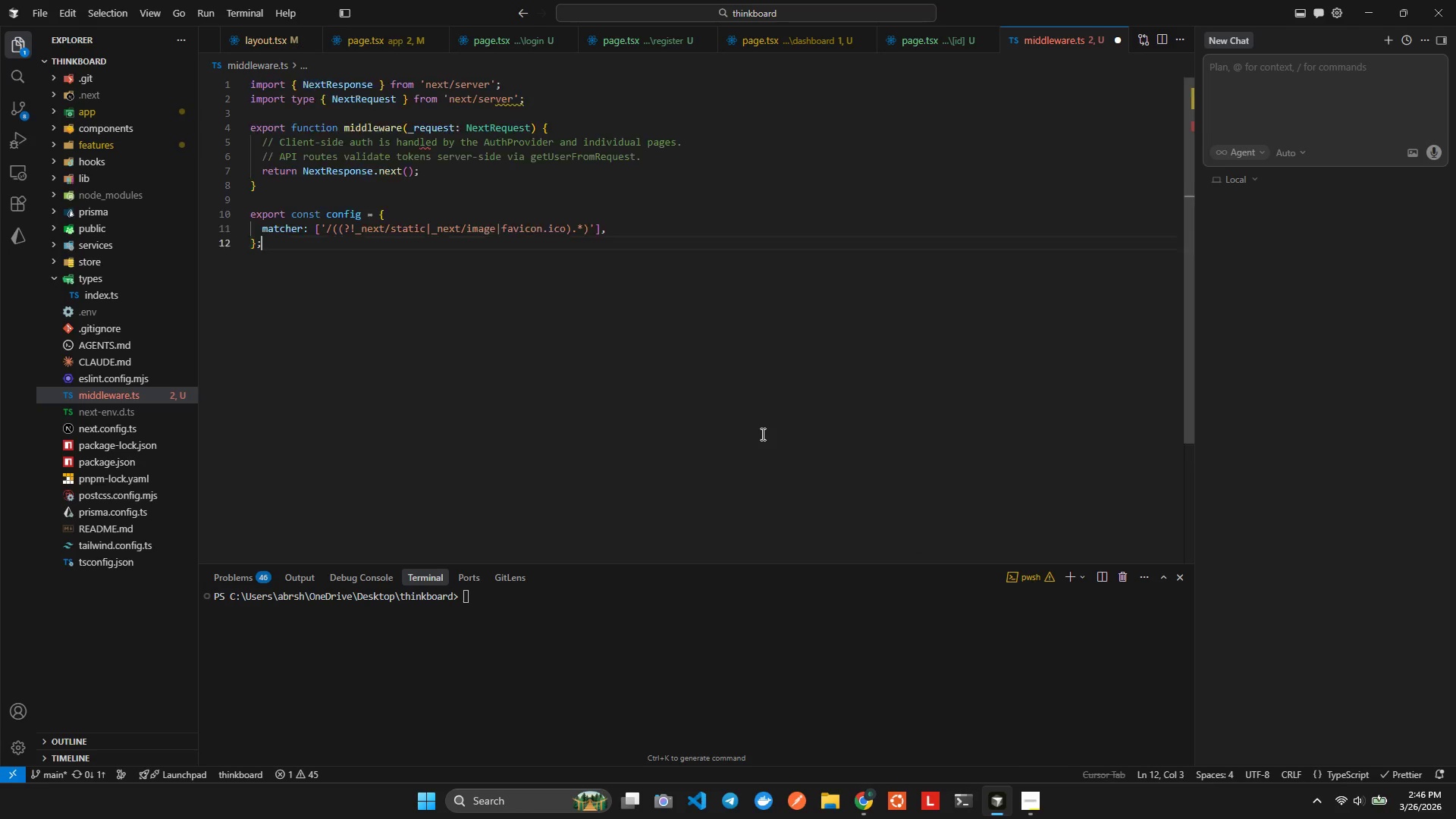 
key(Control+V)
 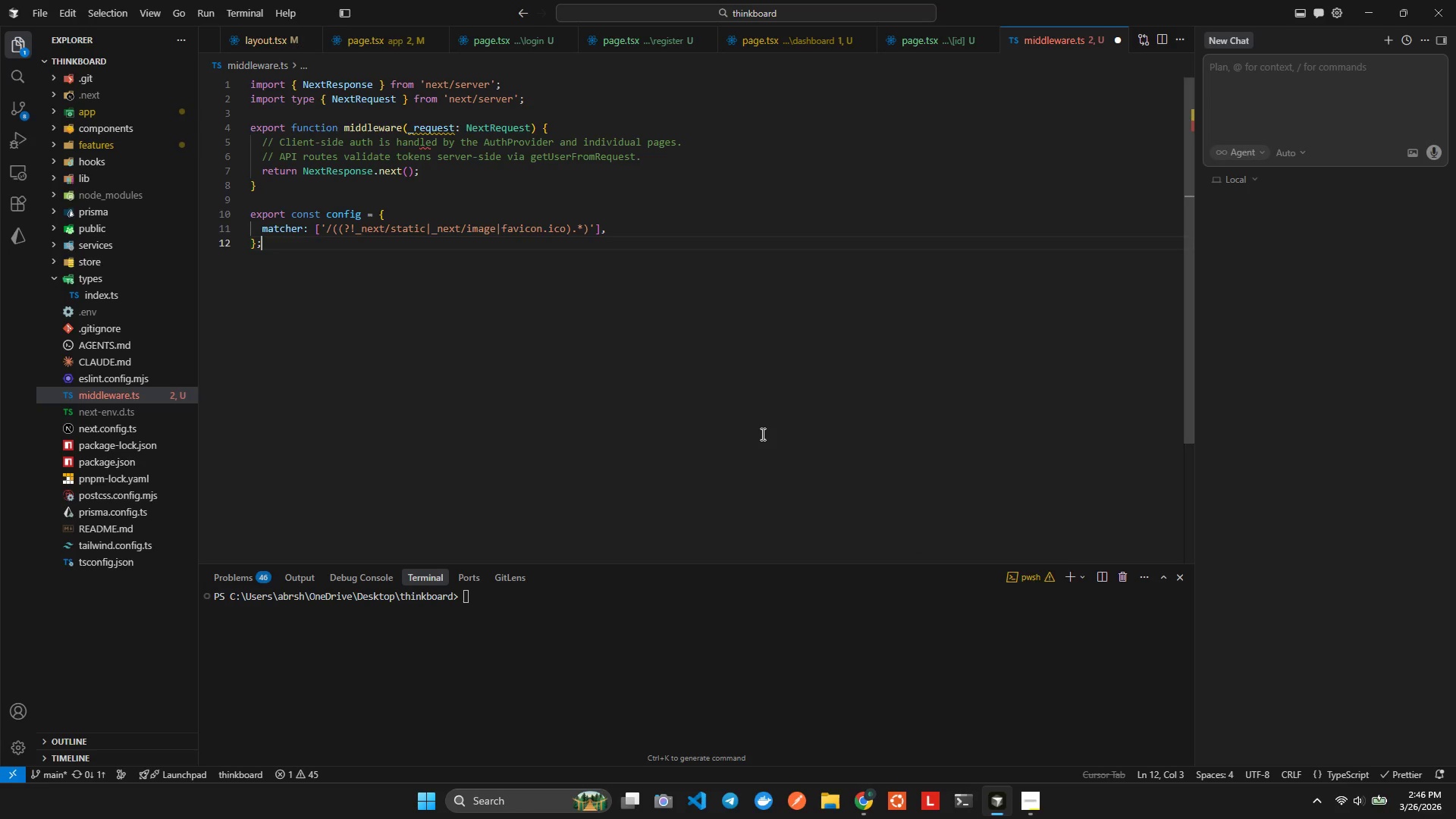 
key(Alt+AltLeft)
 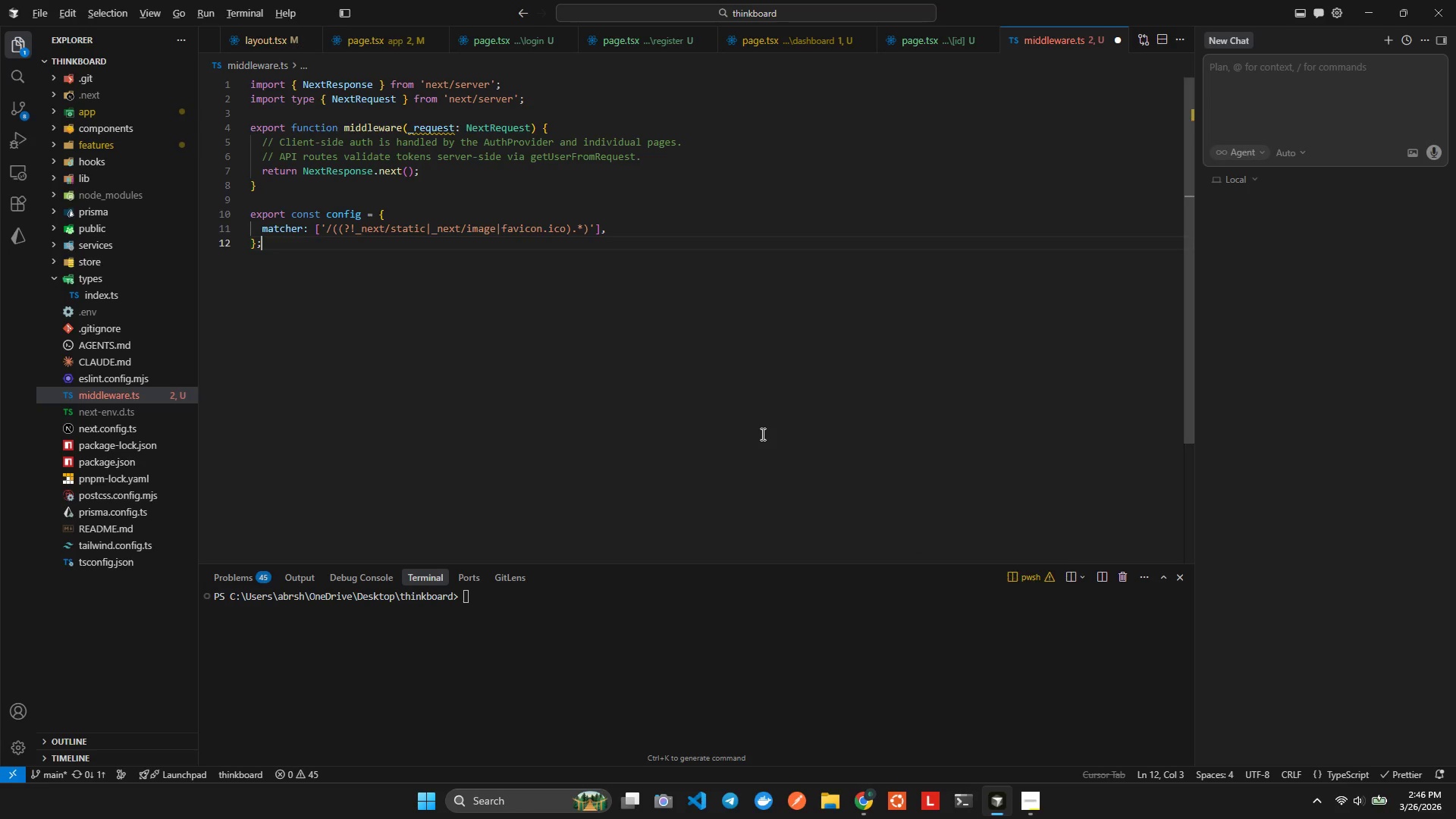 
key(Alt+Shift+ShiftLeft)
 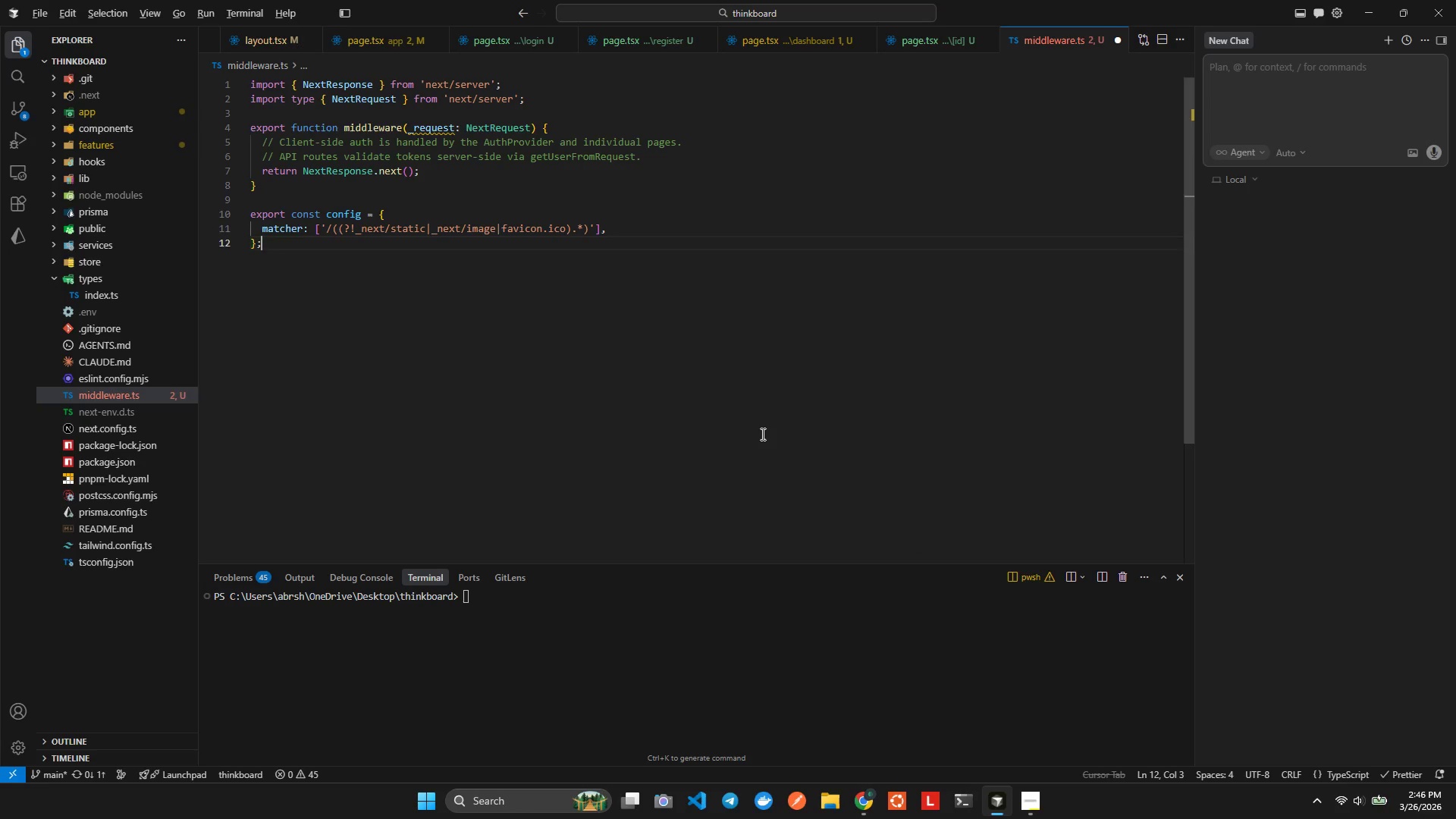 
key(Alt+Shift+F)
 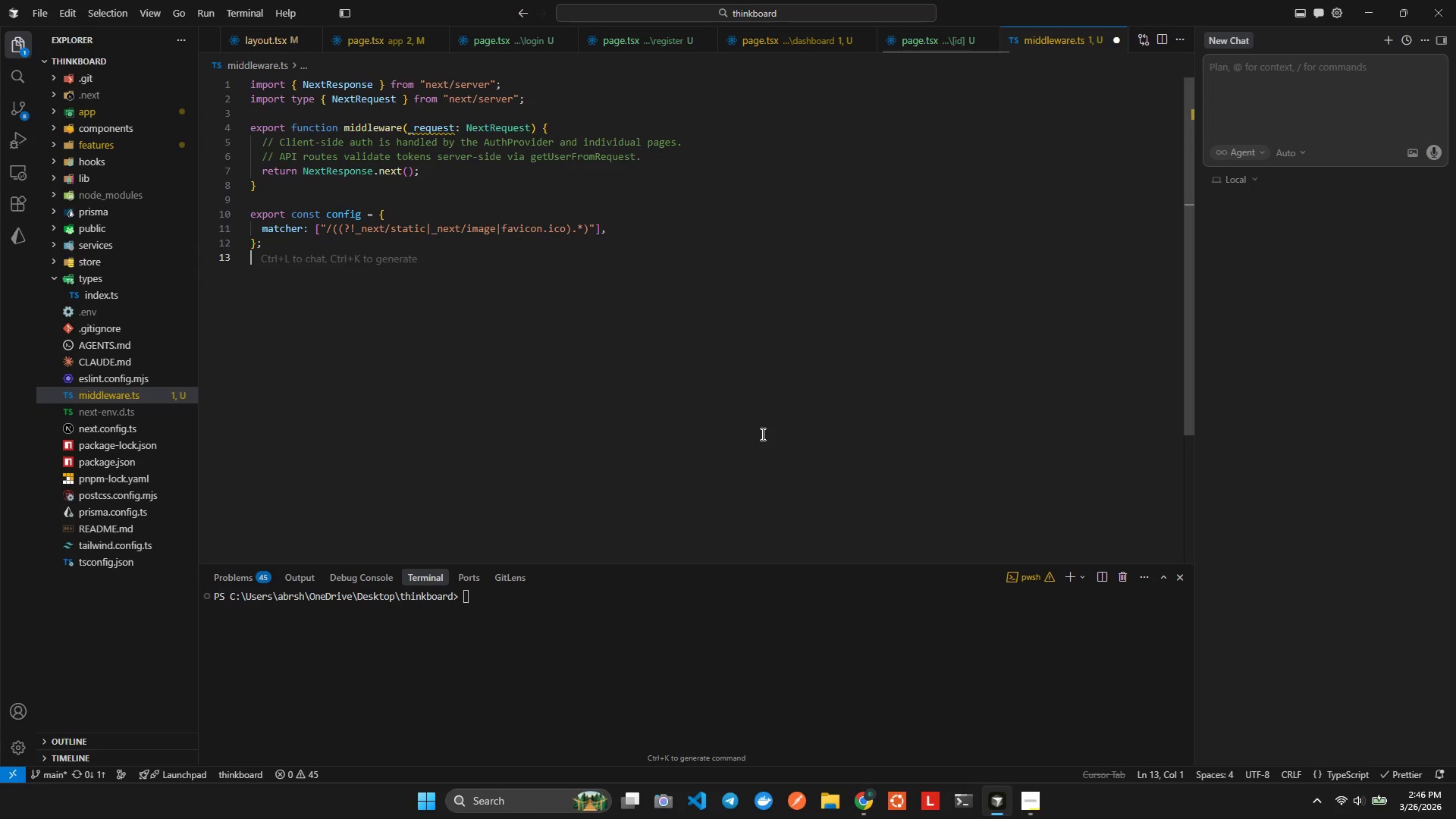 
key(Control+ControlLeft)
 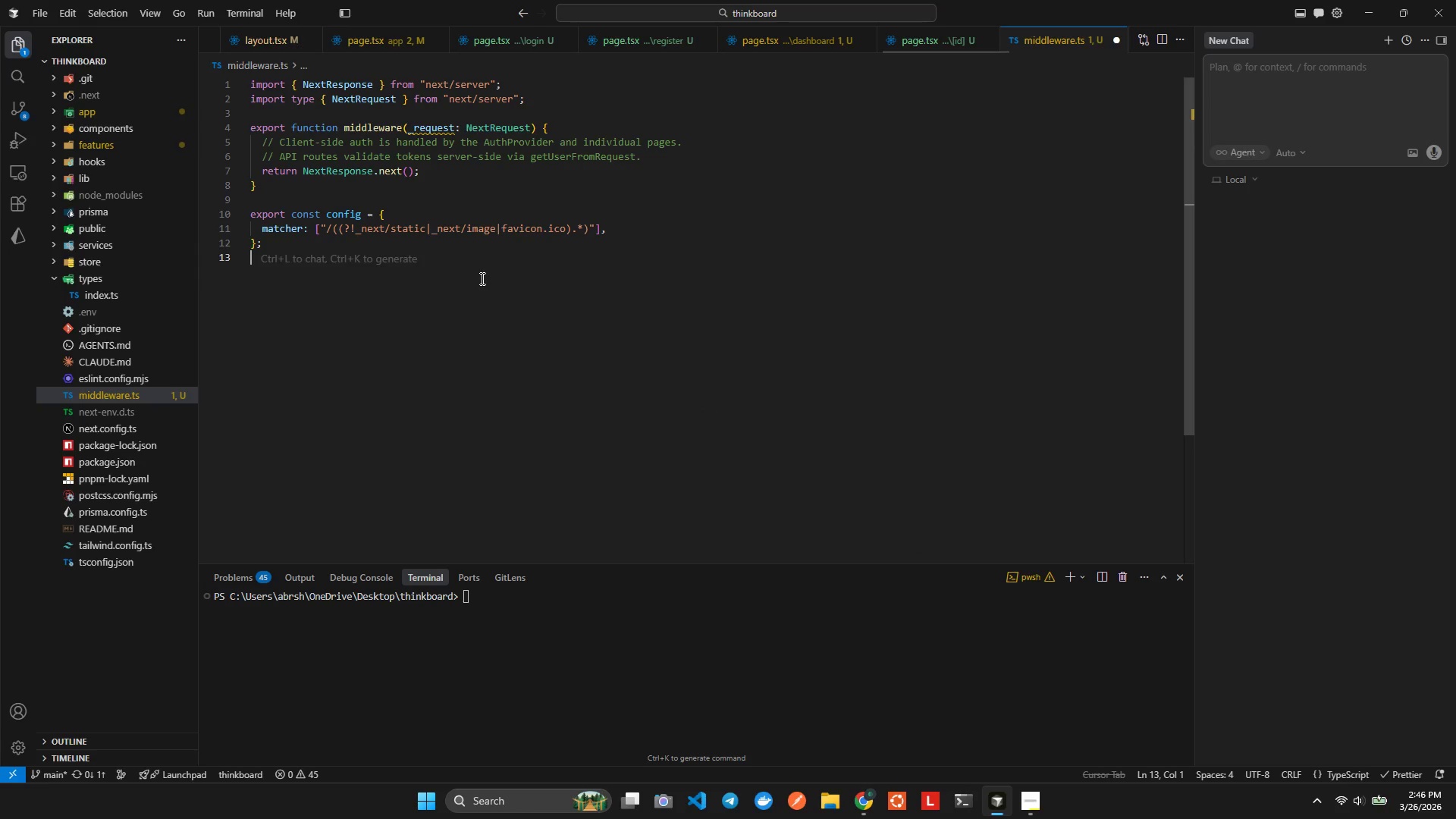 
key(Control+S)
 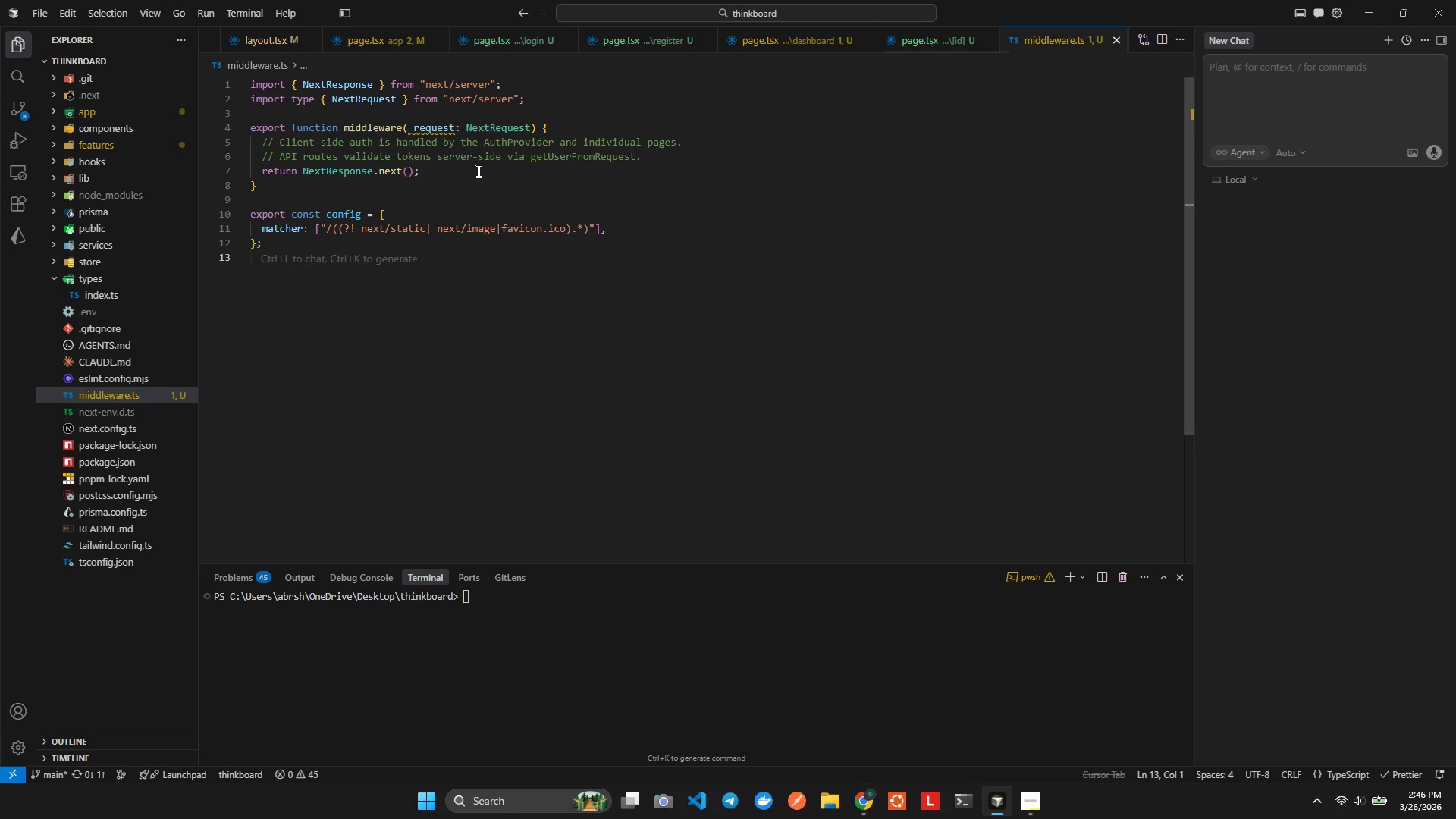 
left_click([485, 159])
 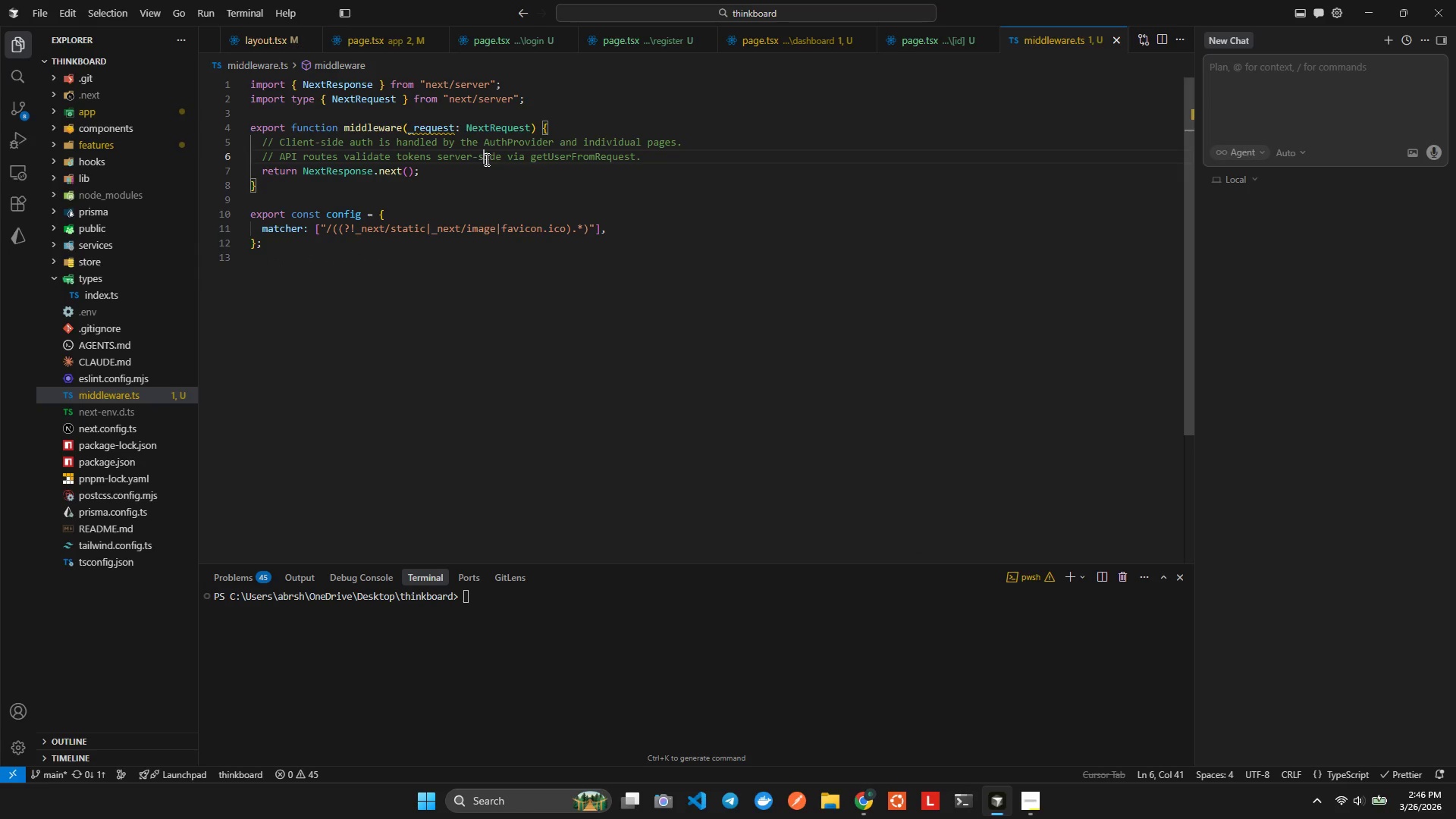 
hold_key(key=ControlLeft, duration=0.36)
 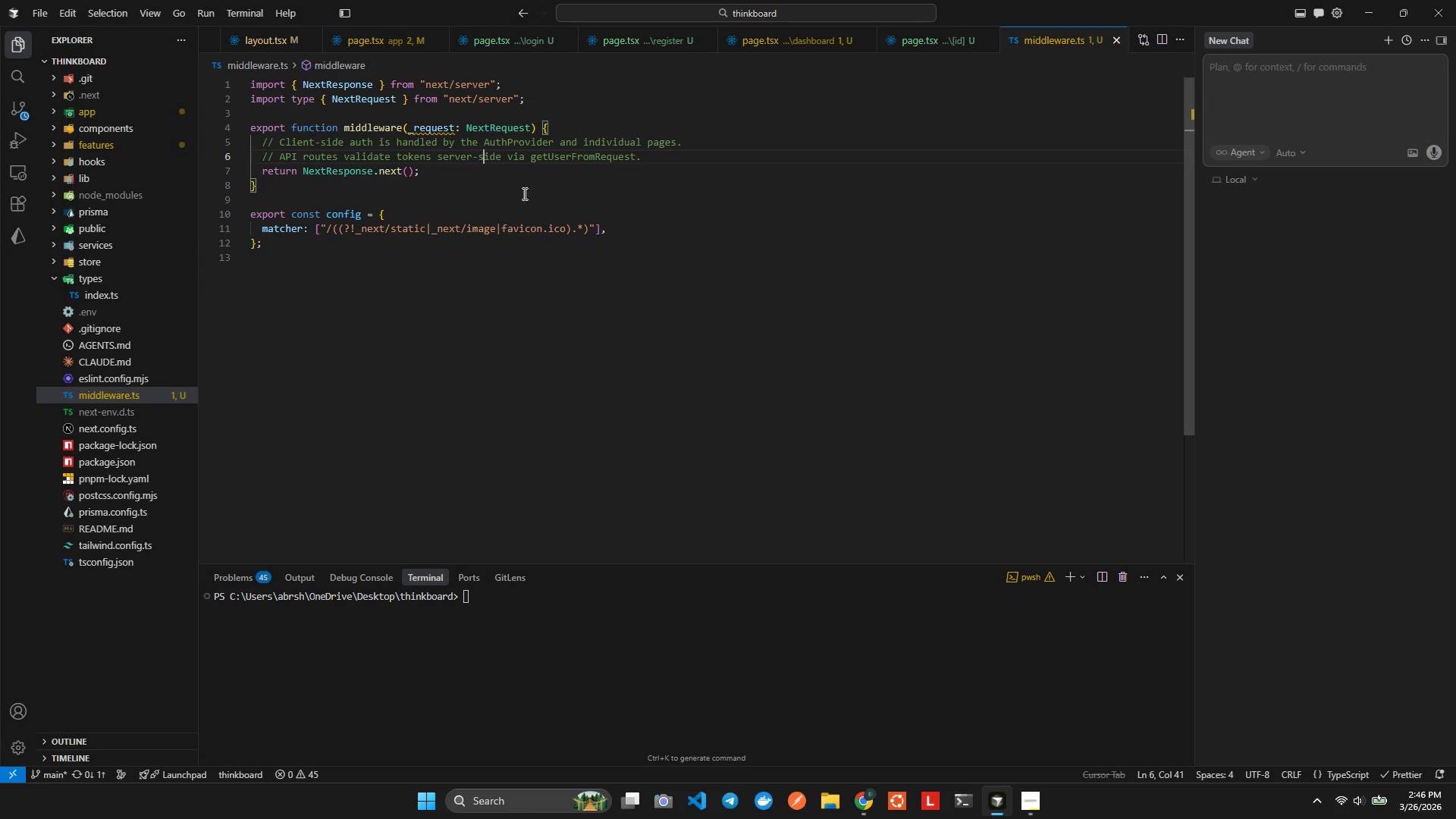 
key(Control+ControlLeft)
 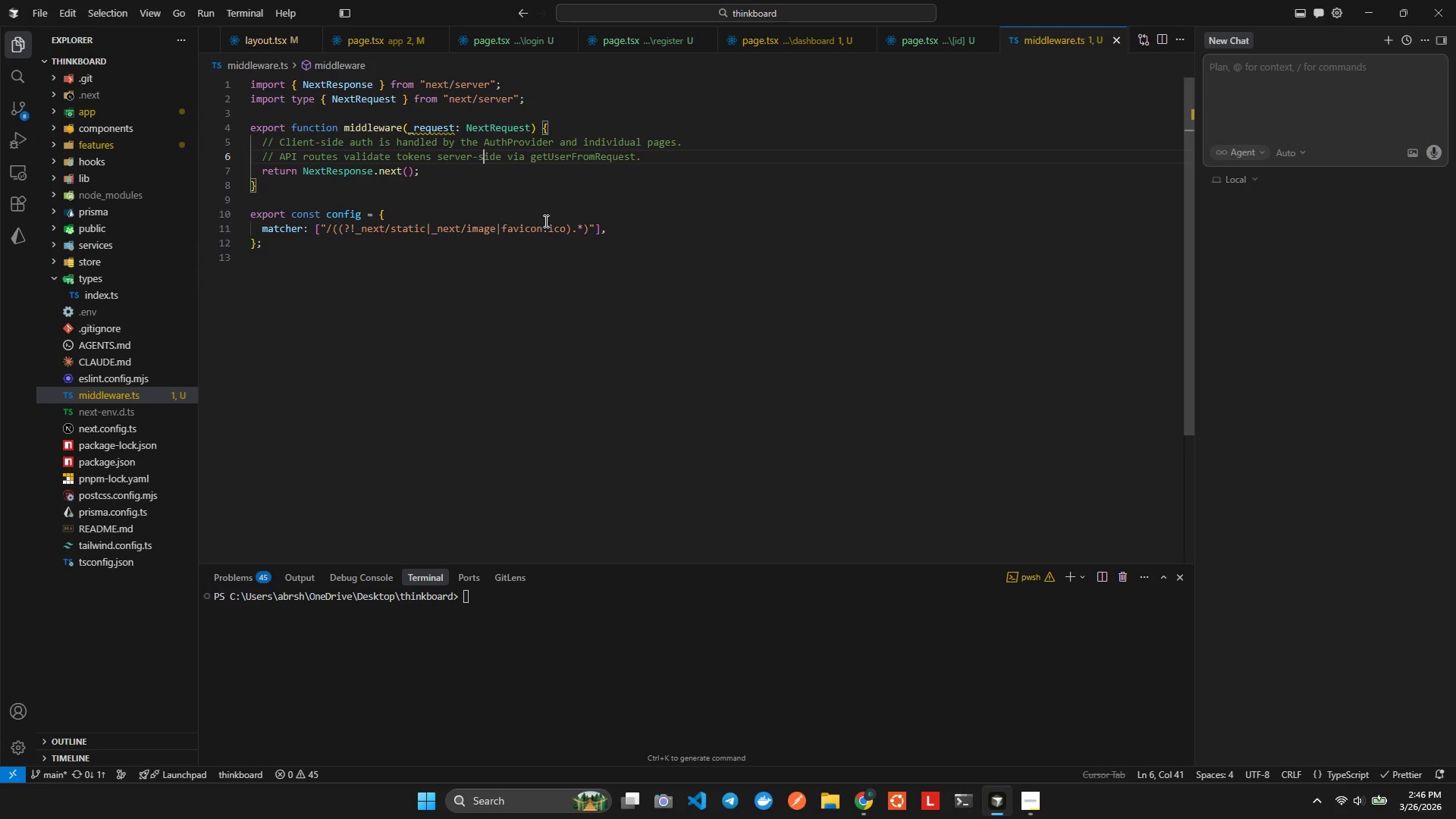 
key(Control+S)
 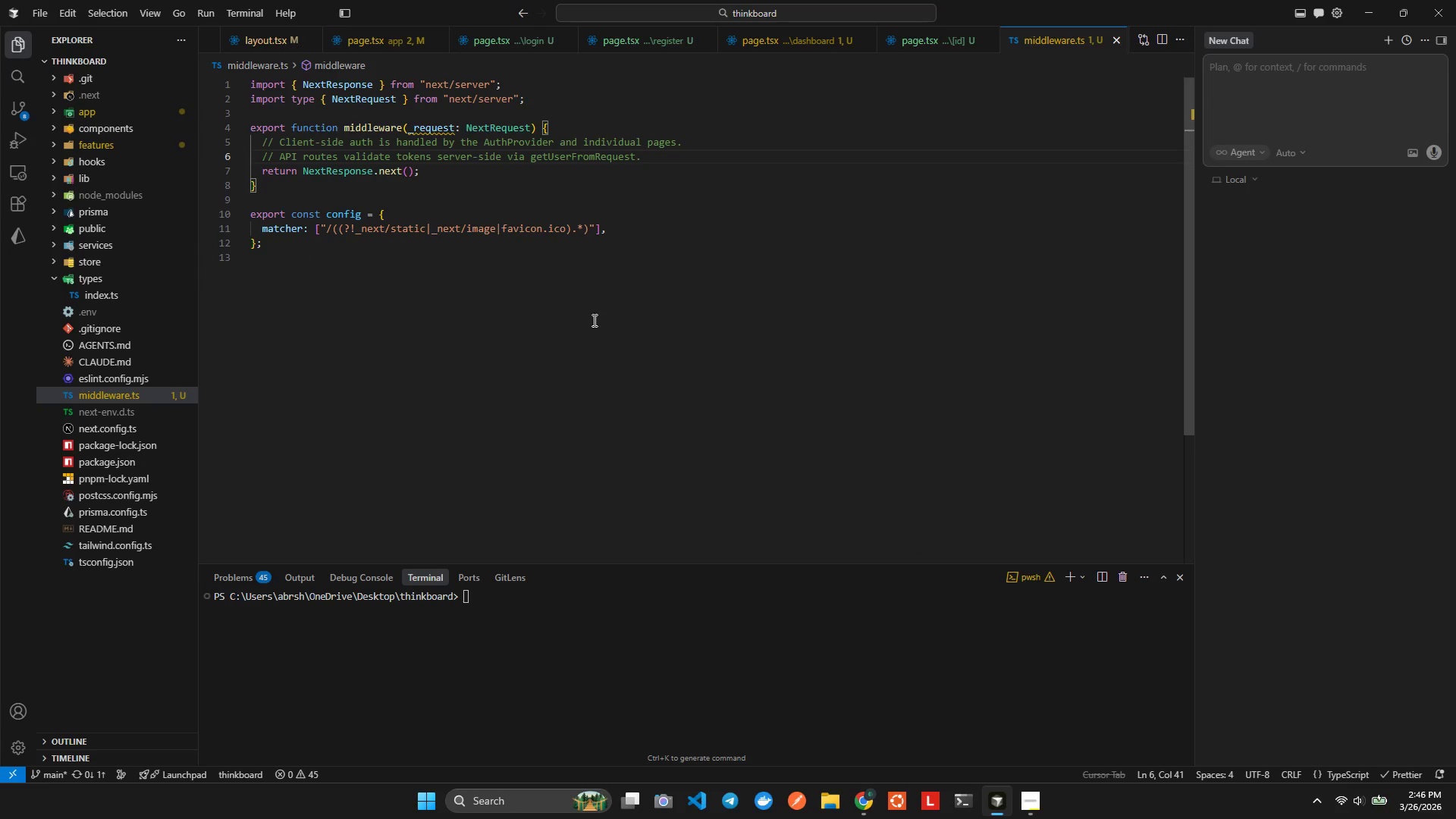 
scroll: coordinate [708, 604], scroll_direction: down, amount: 10.0
 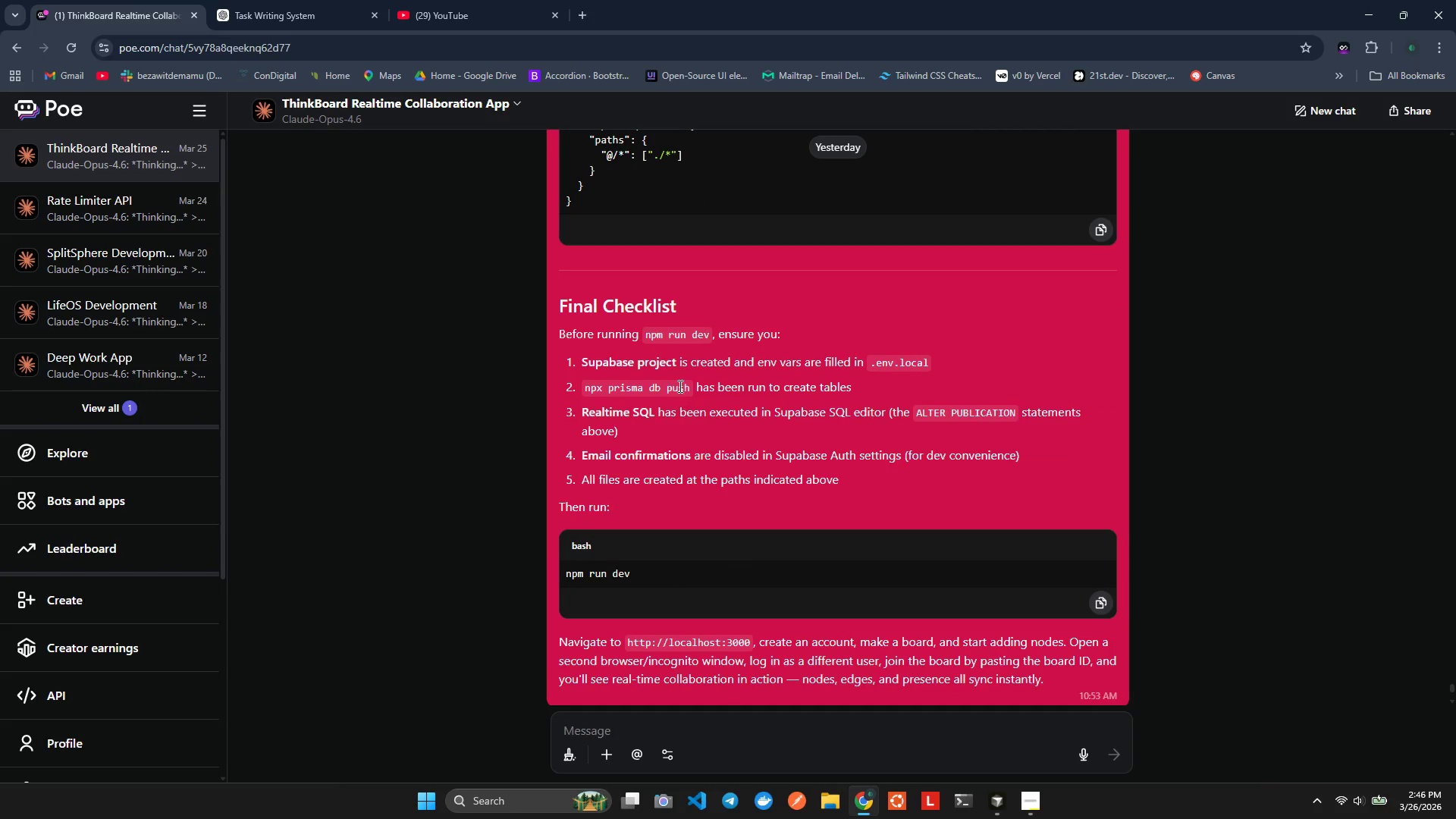 
key(Alt+AltLeft)
 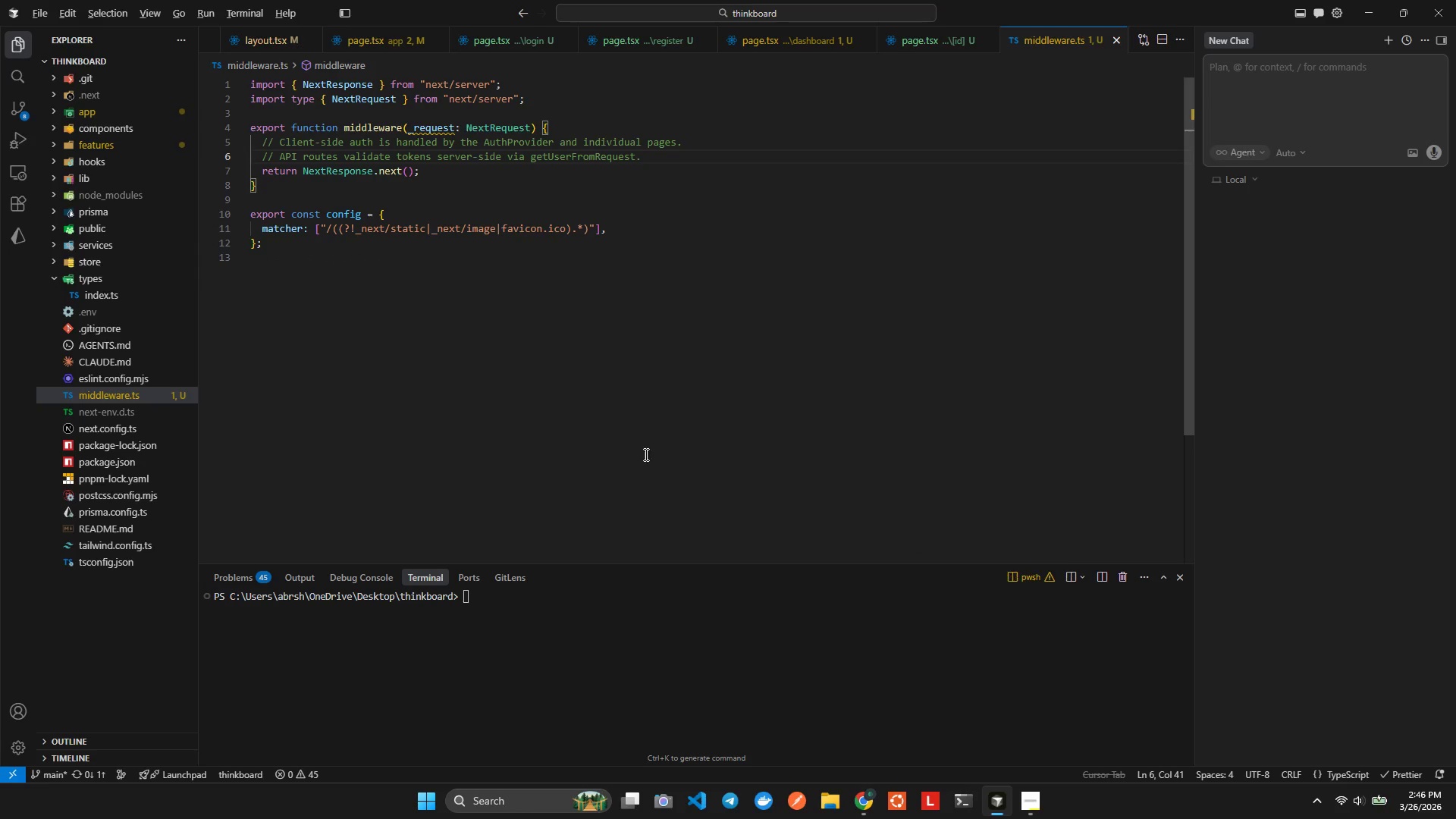 
key(Alt+Tab)
 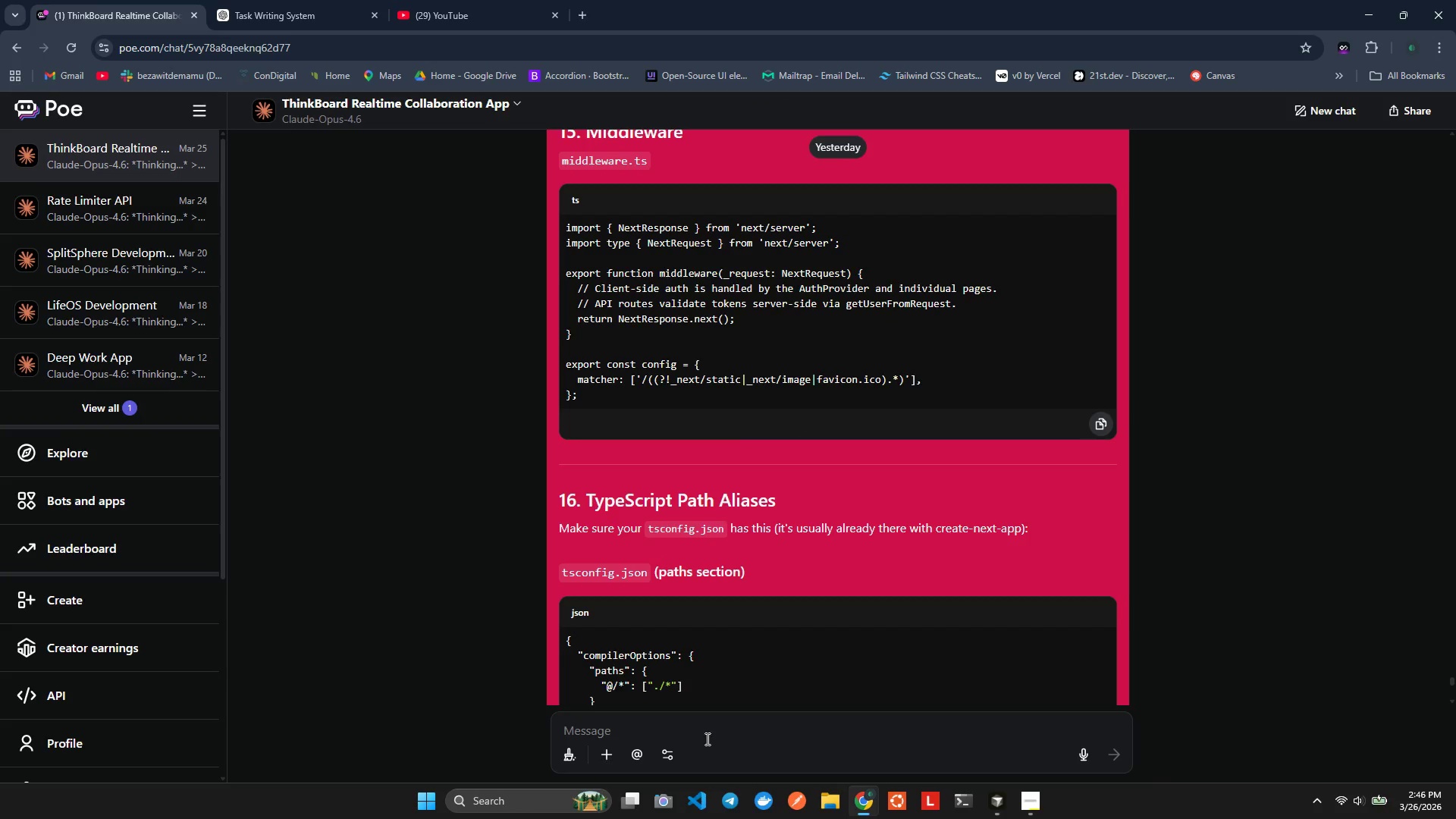 
scroll: coordinate [669, 353], scroll_direction: up, amount: 3.0
 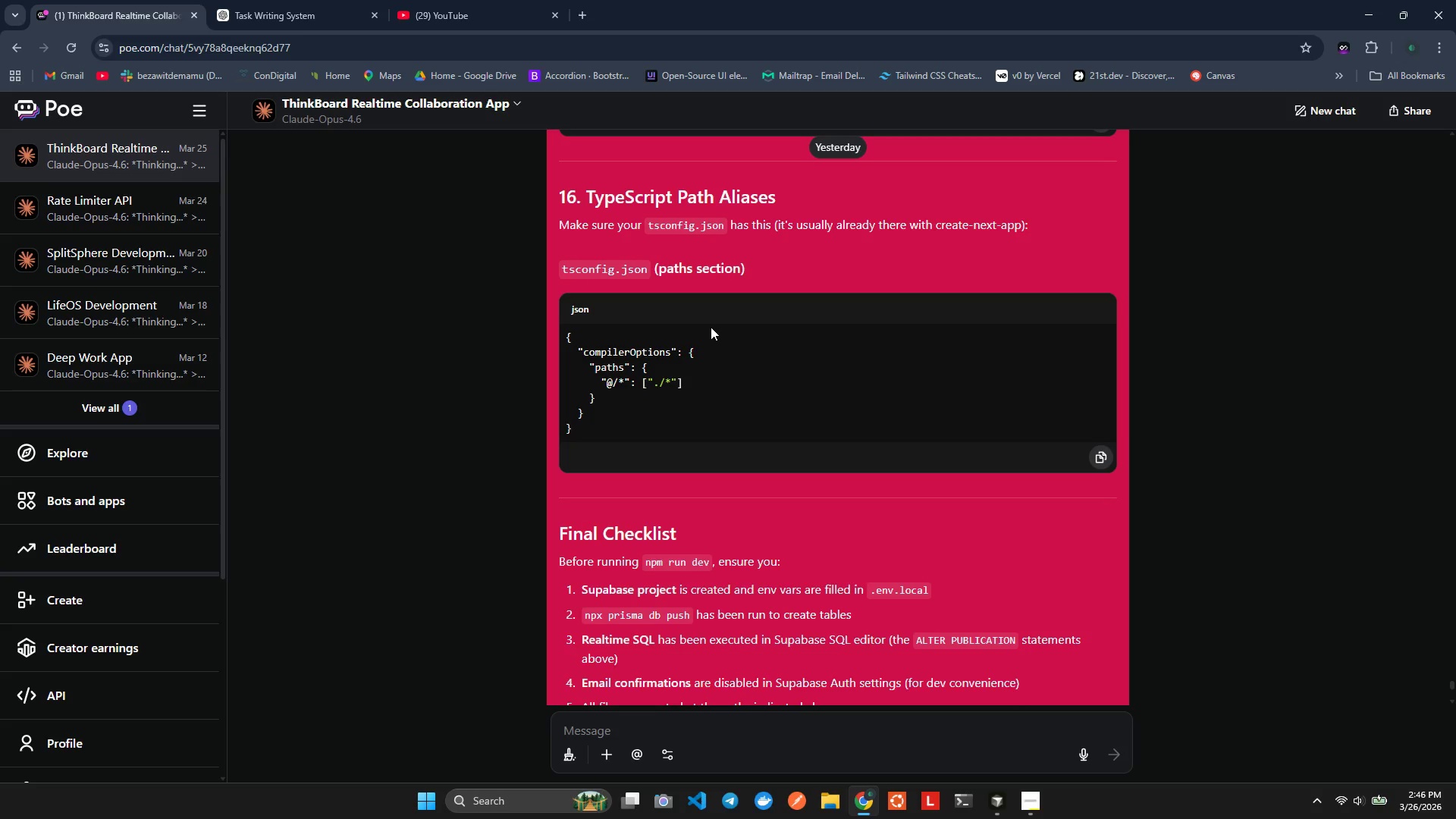 
key(Alt+AltLeft)
 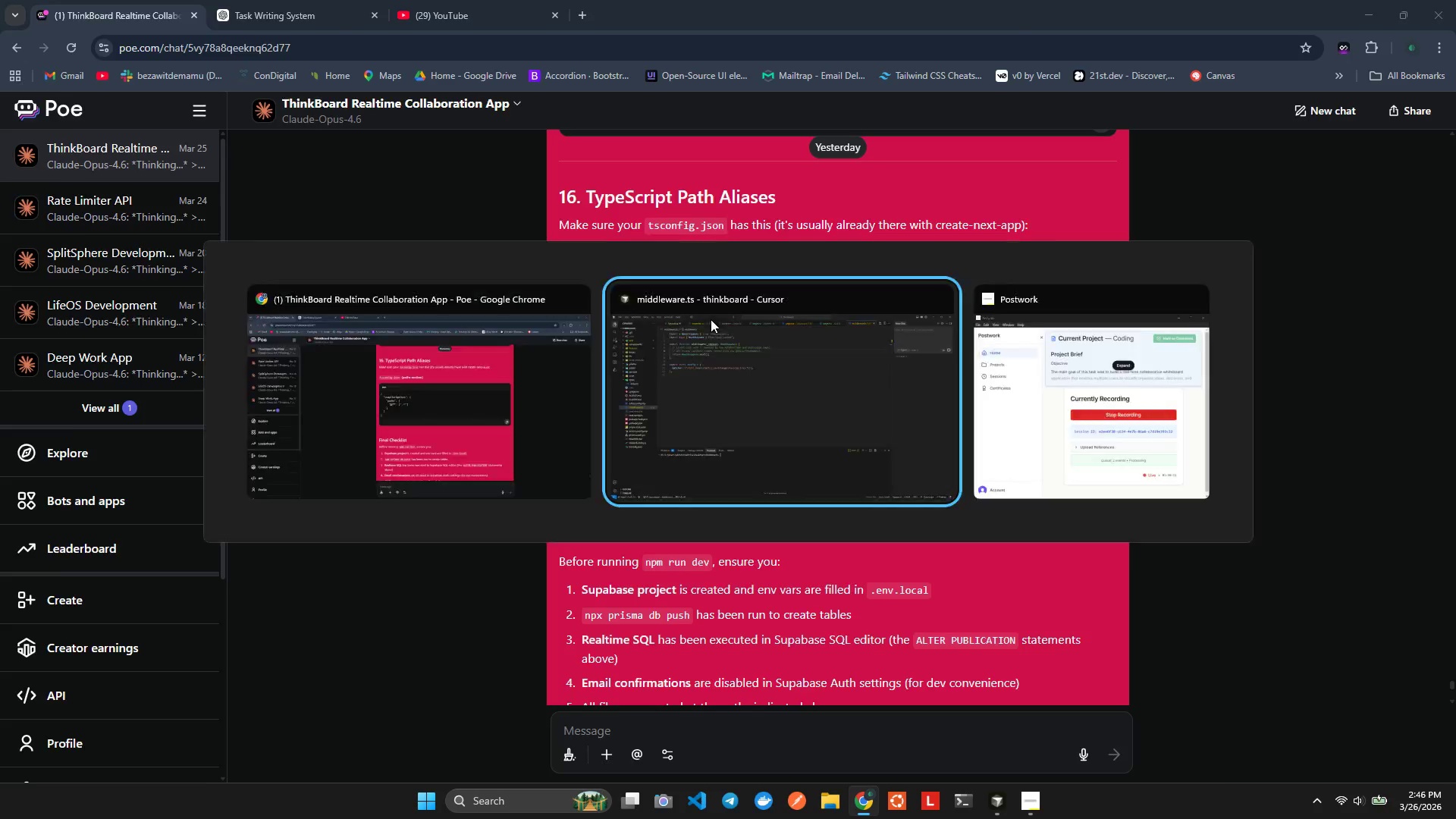 
key(Alt+Tab)
 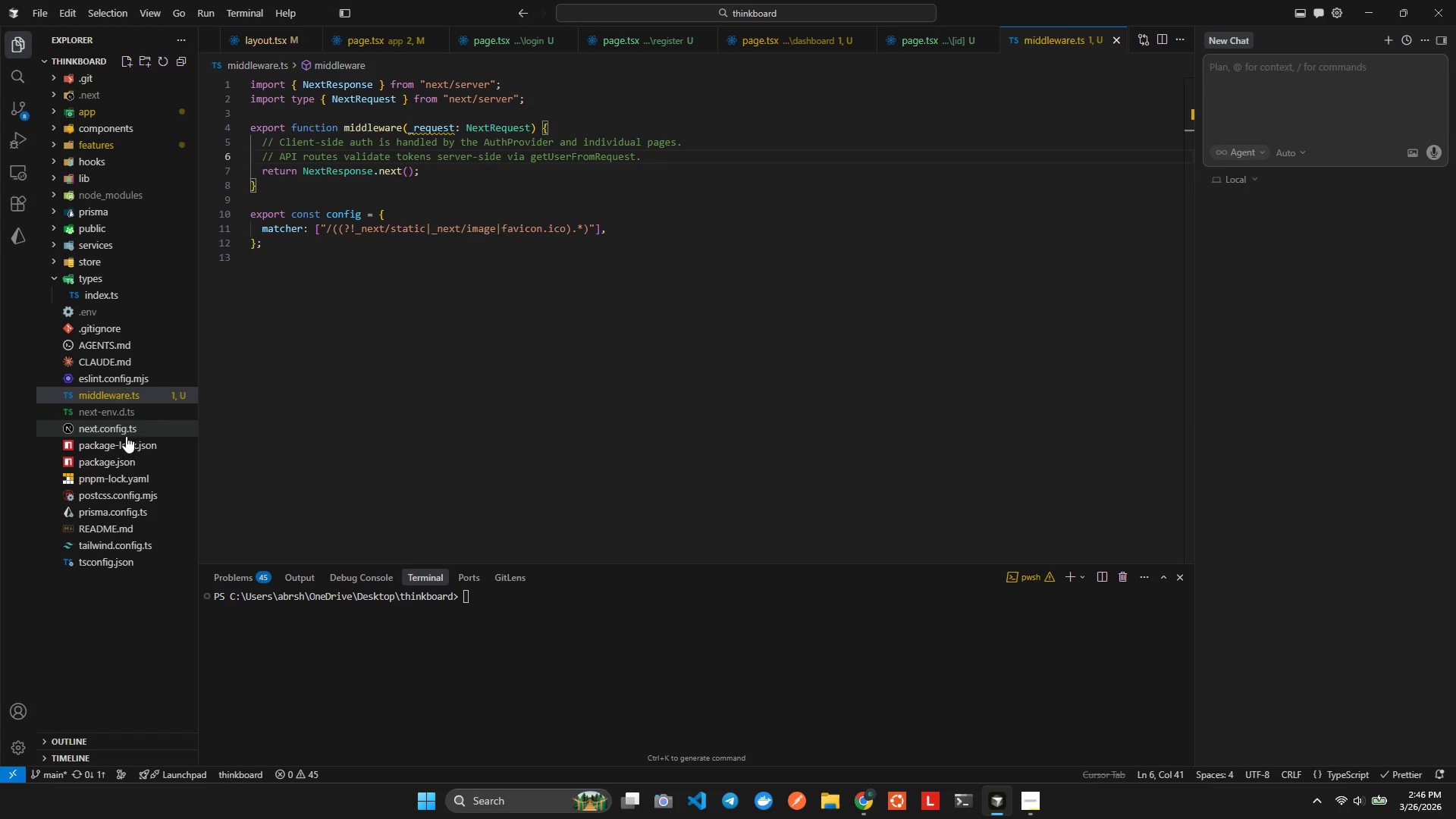 
left_click([112, 564])
 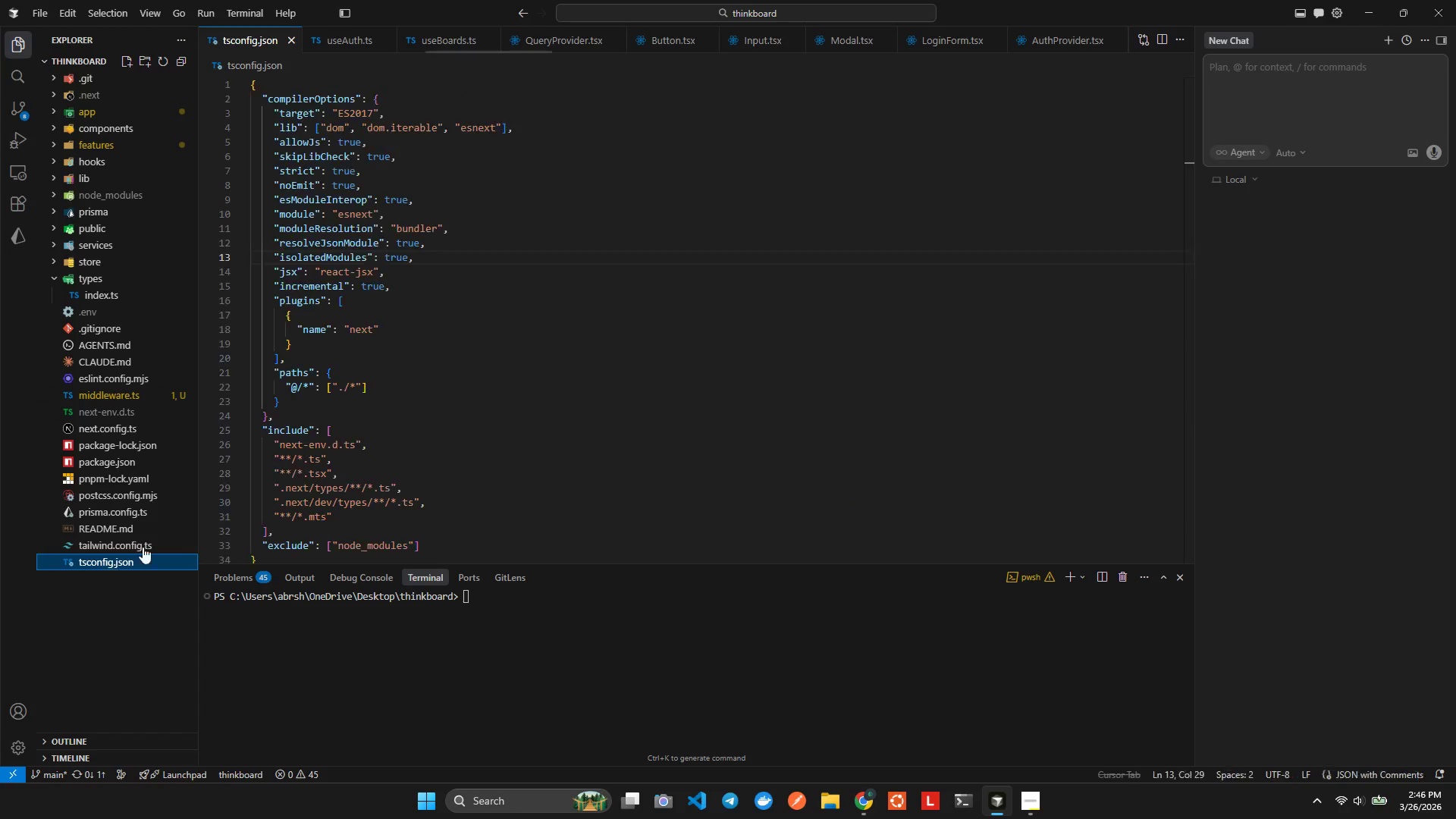 
key(Alt+AltLeft)
 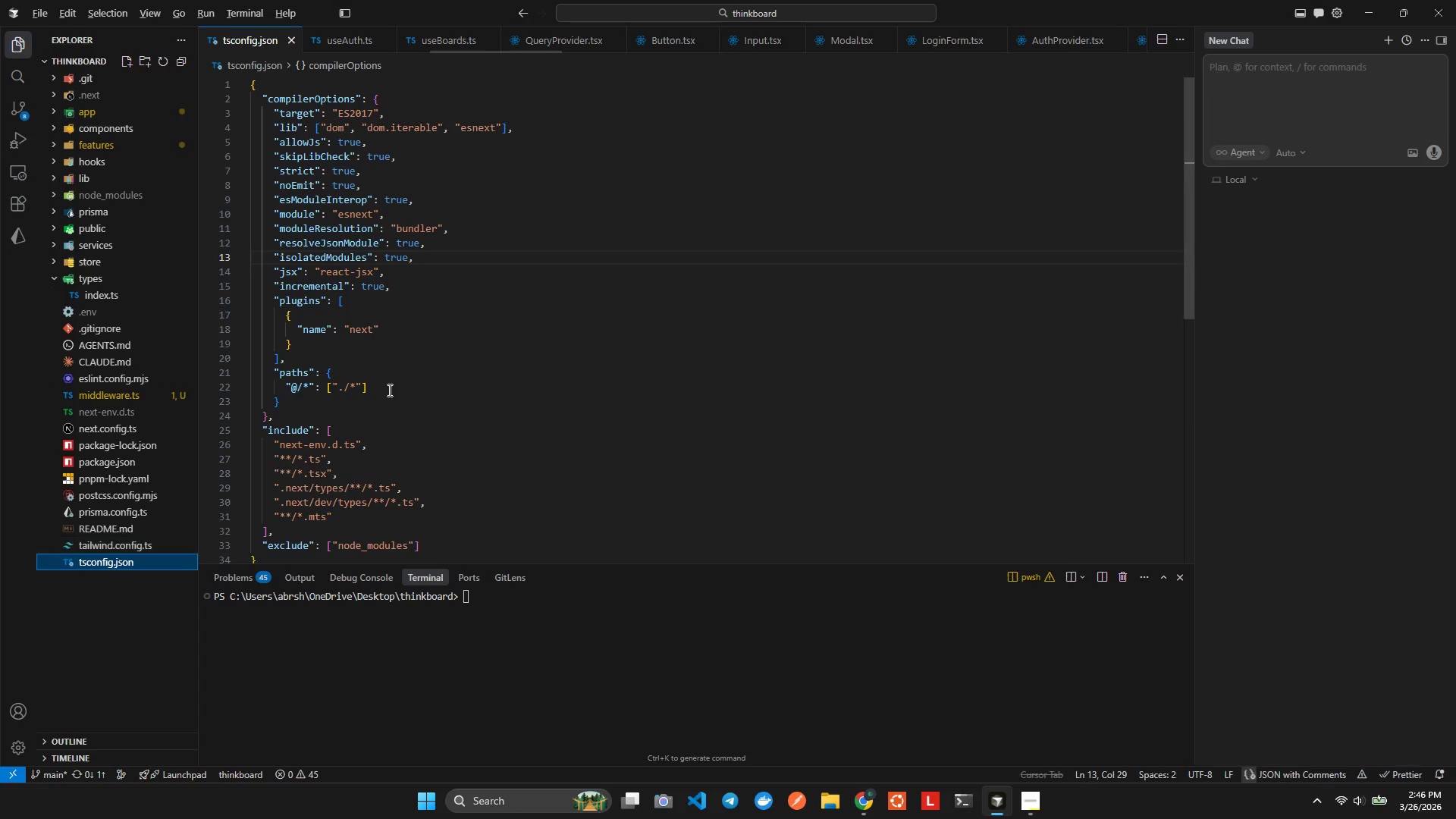 
key(Alt+Tab)
 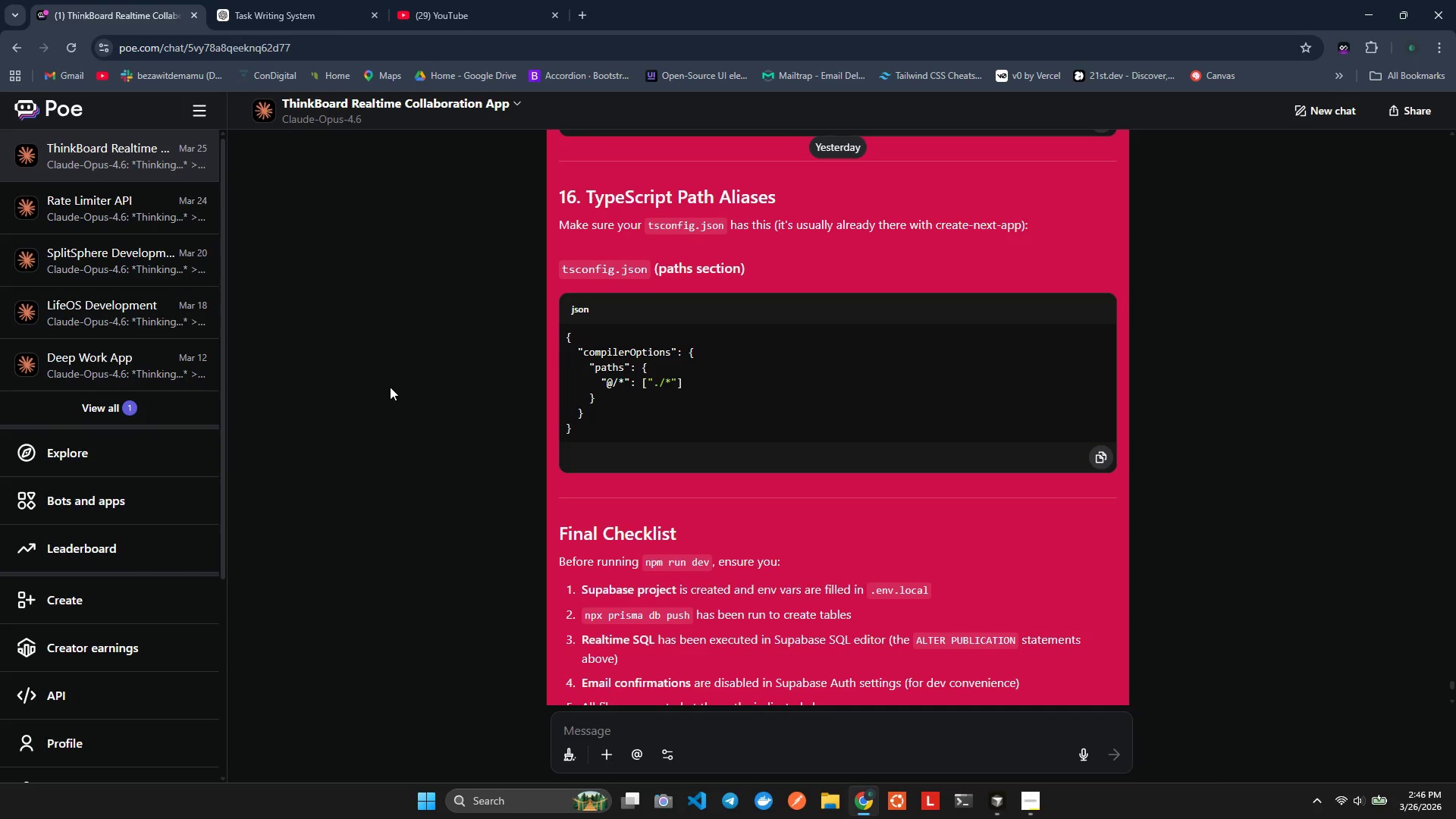 
key(Alt+AltLeft)
 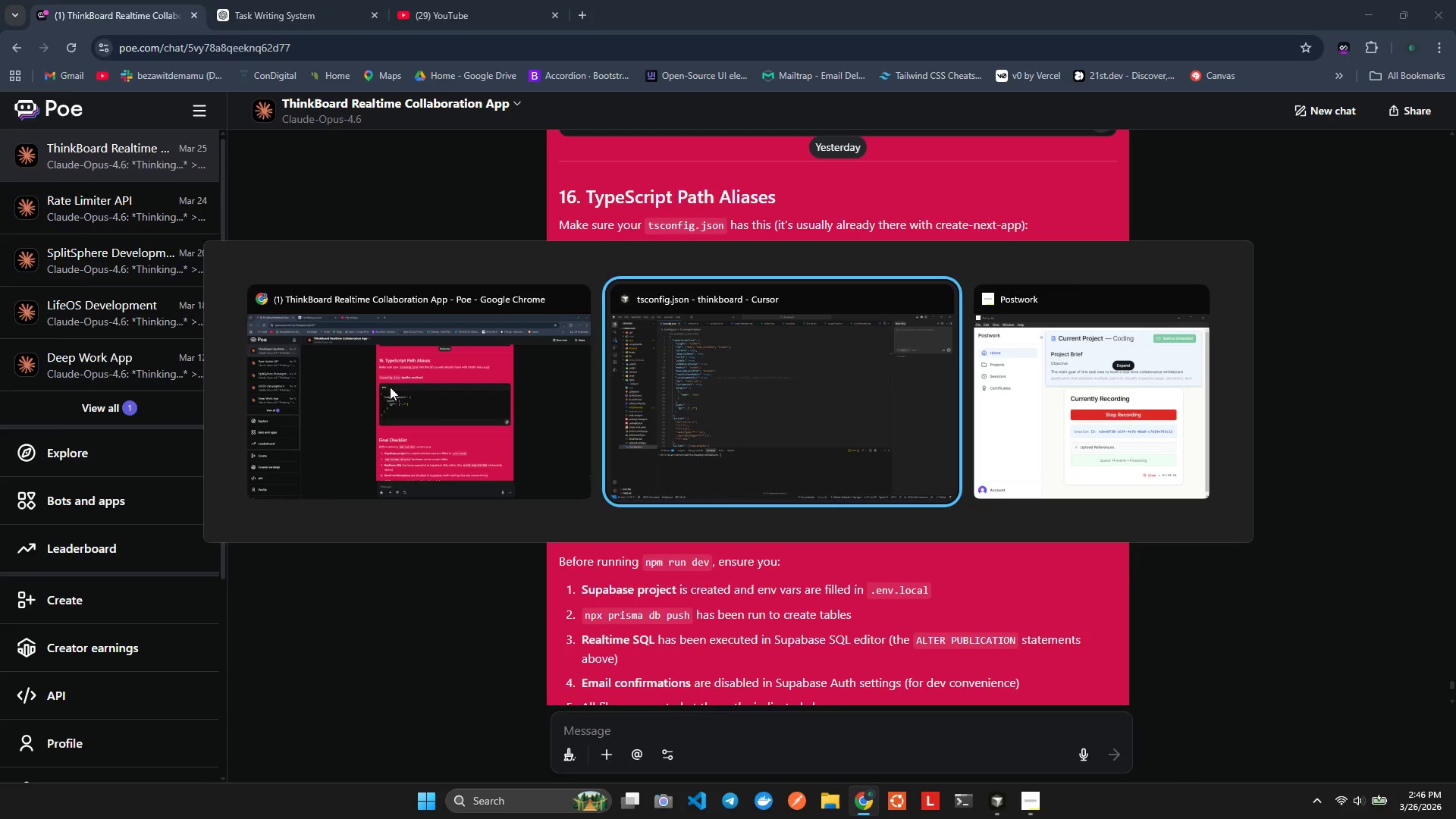 
key(Alt+Tab)
 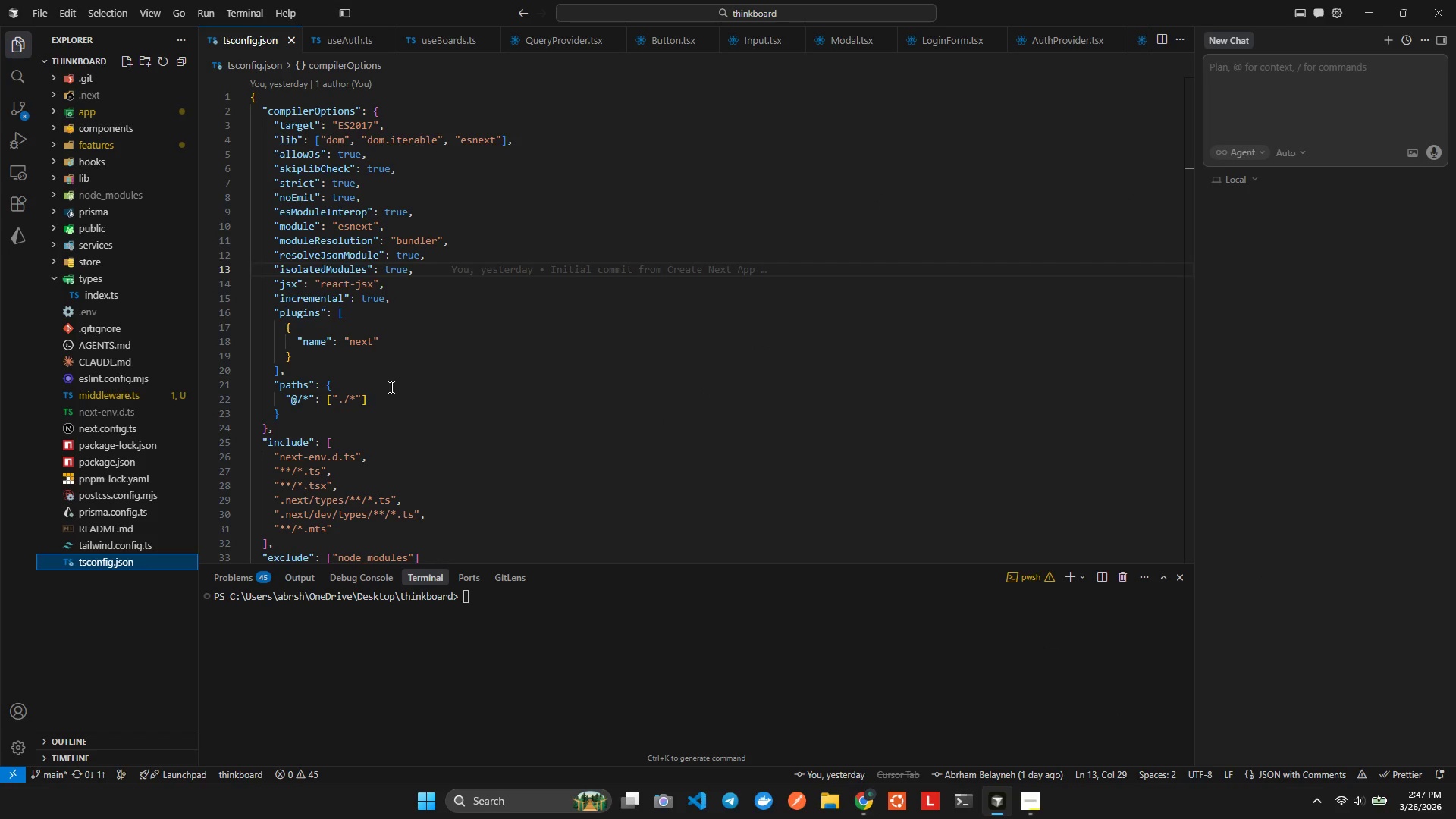 
key(Alt+AltLeft)
 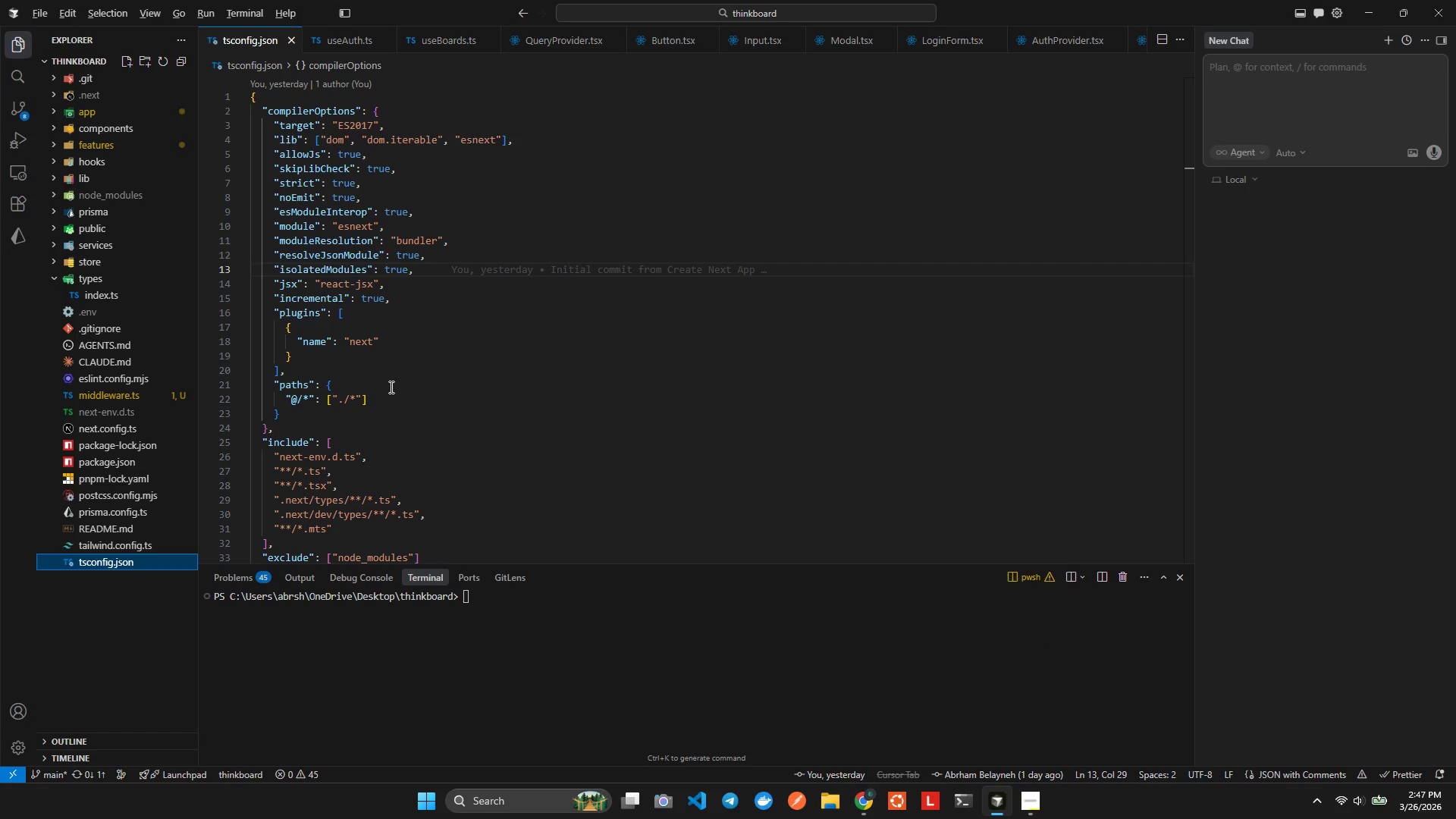 
key(Alt+Tab)
 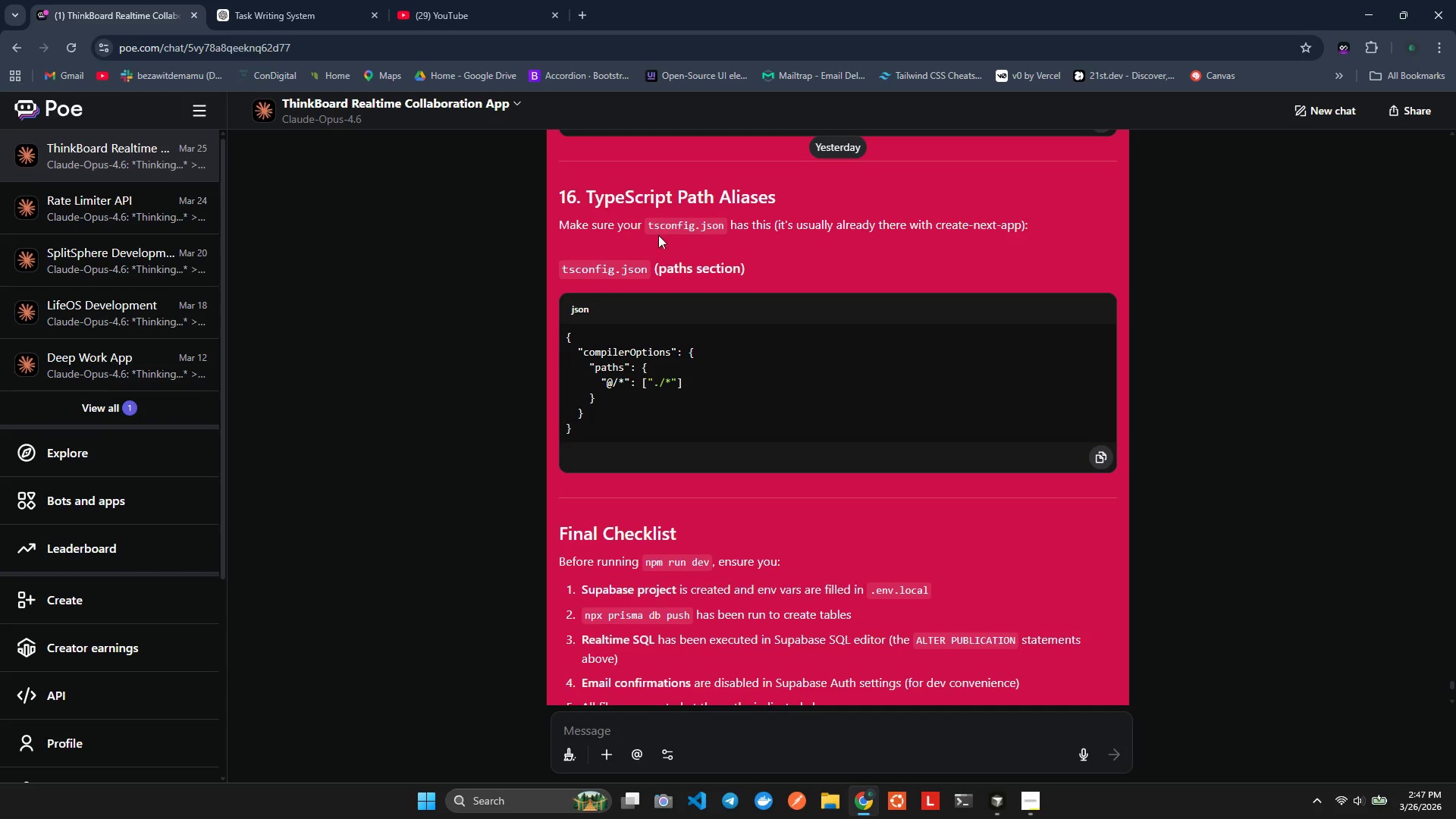 
wait(8.2)
 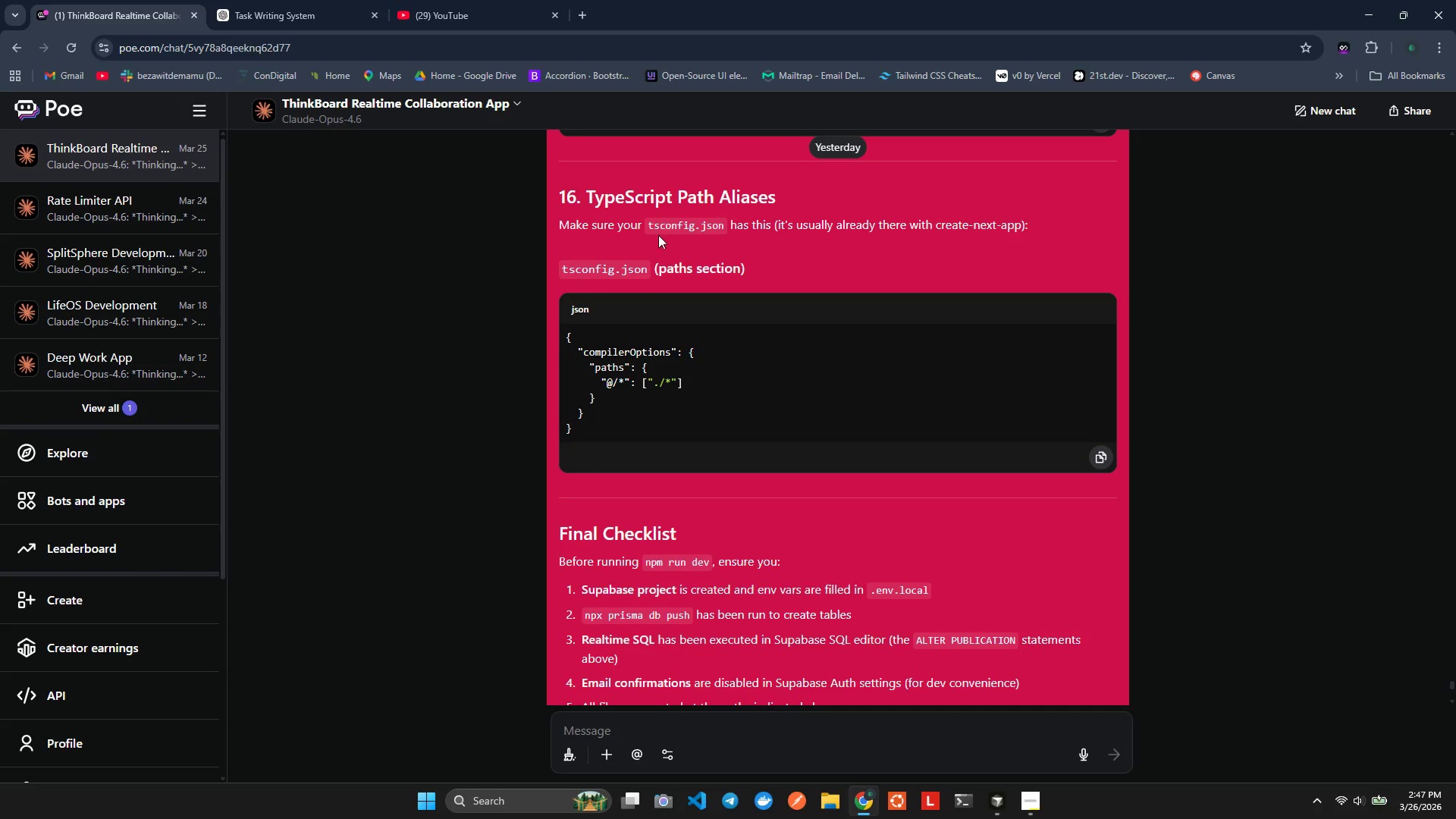 
key(Alt+Tab)
 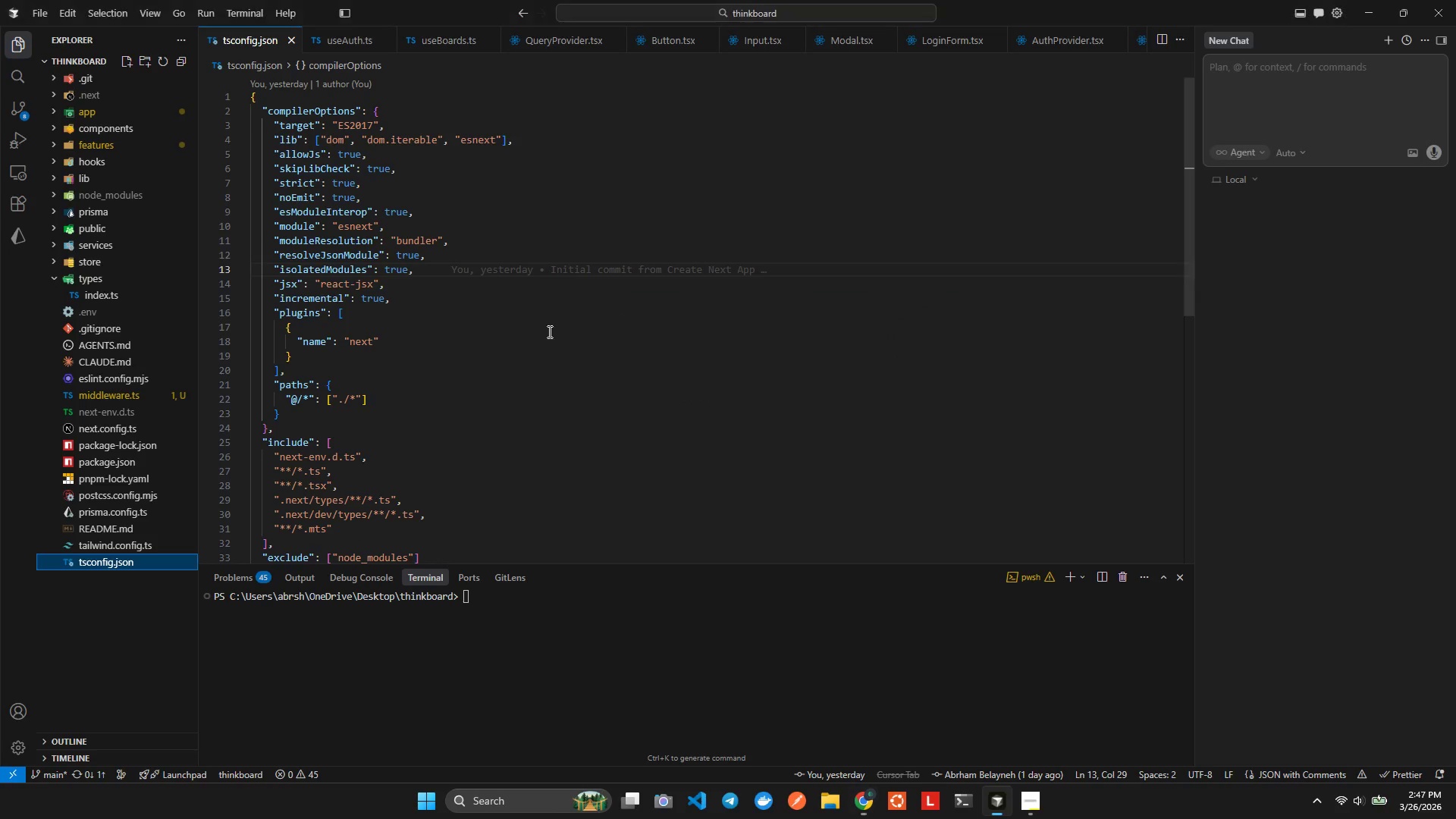 
key(Alt+AltLeft)
 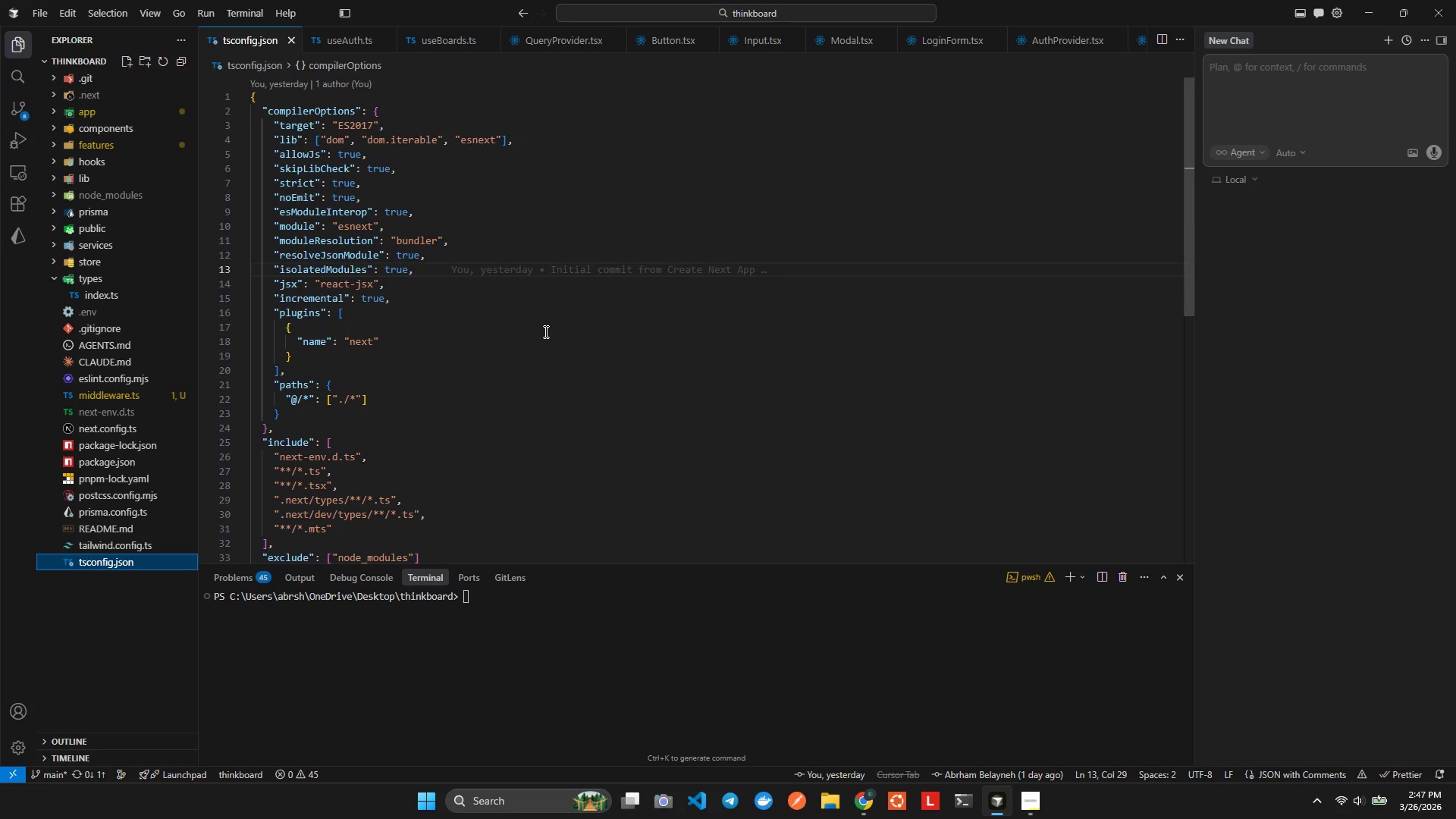 
left_click([544, 331])
 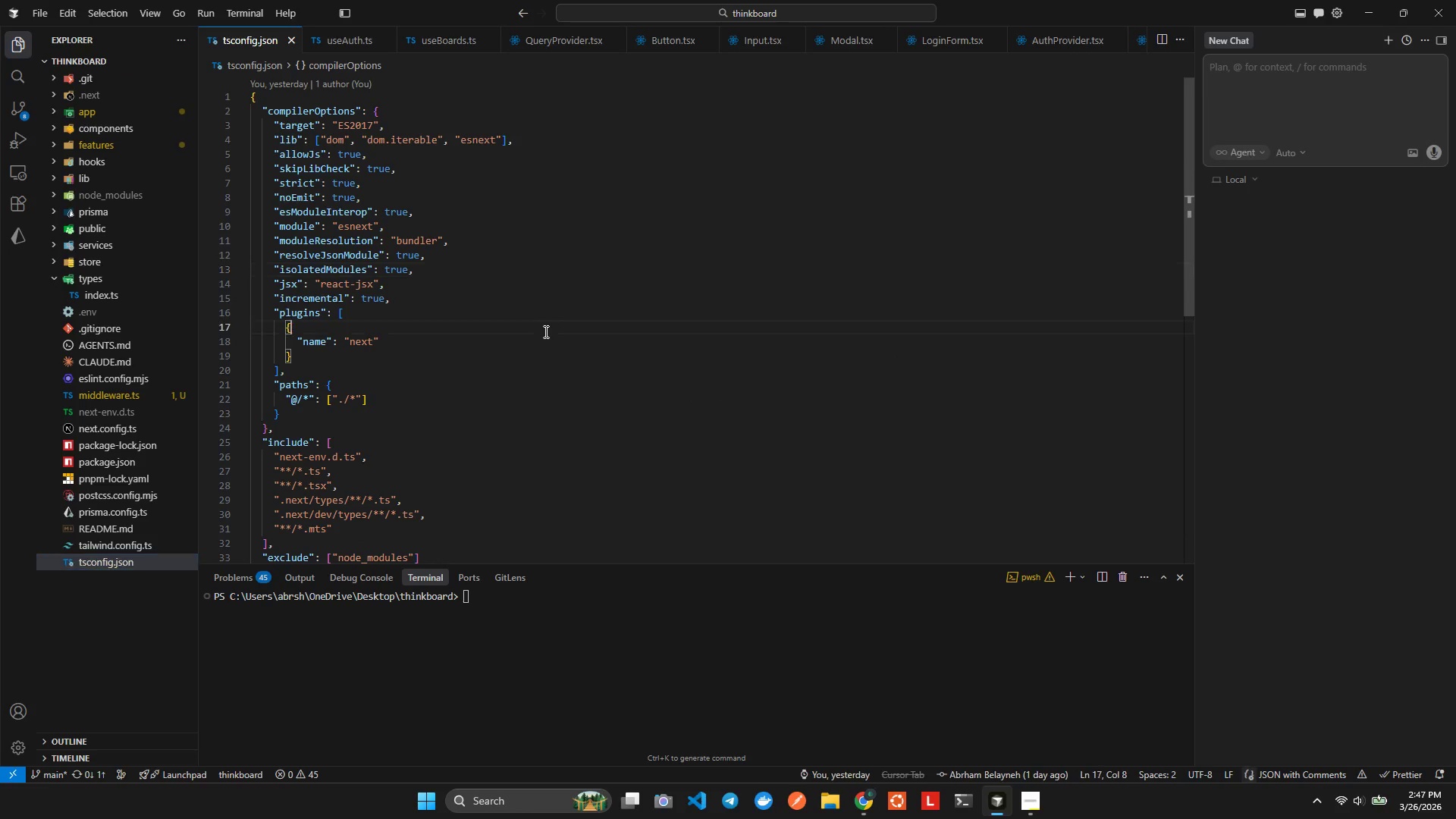 
key(Control+S)
 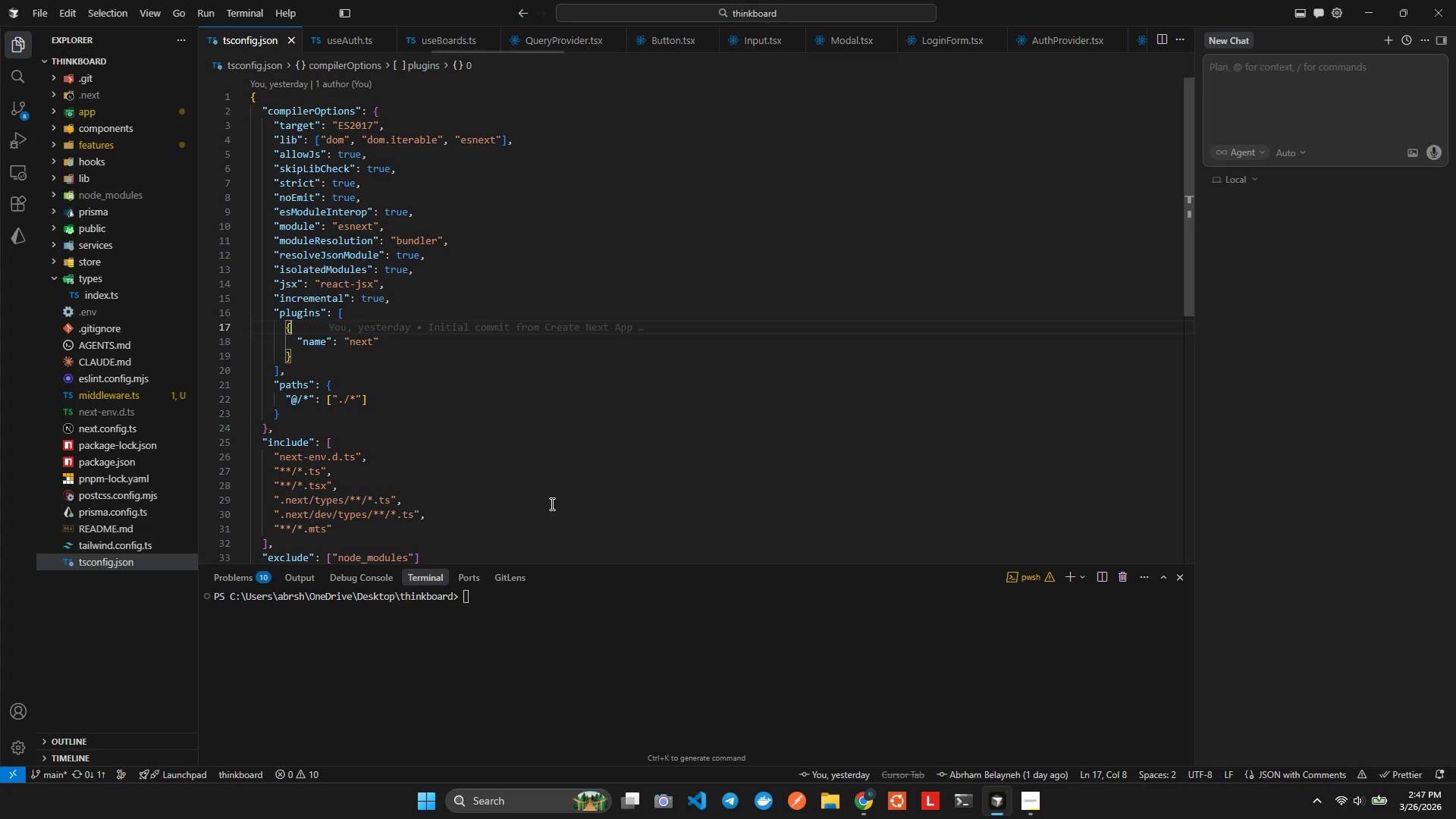 
key(Control+ControlLeft)
 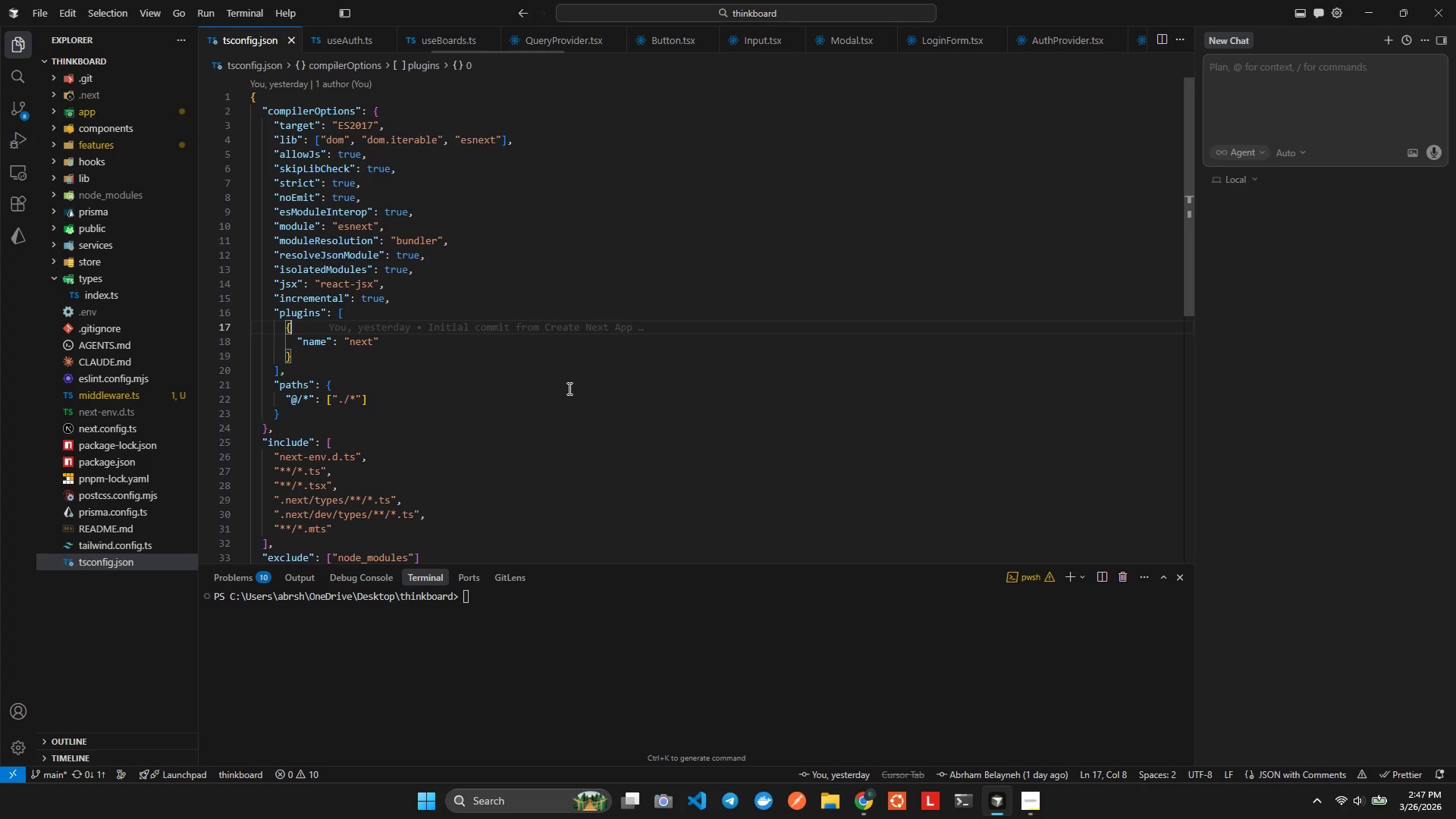 
key(Control+Tab)
 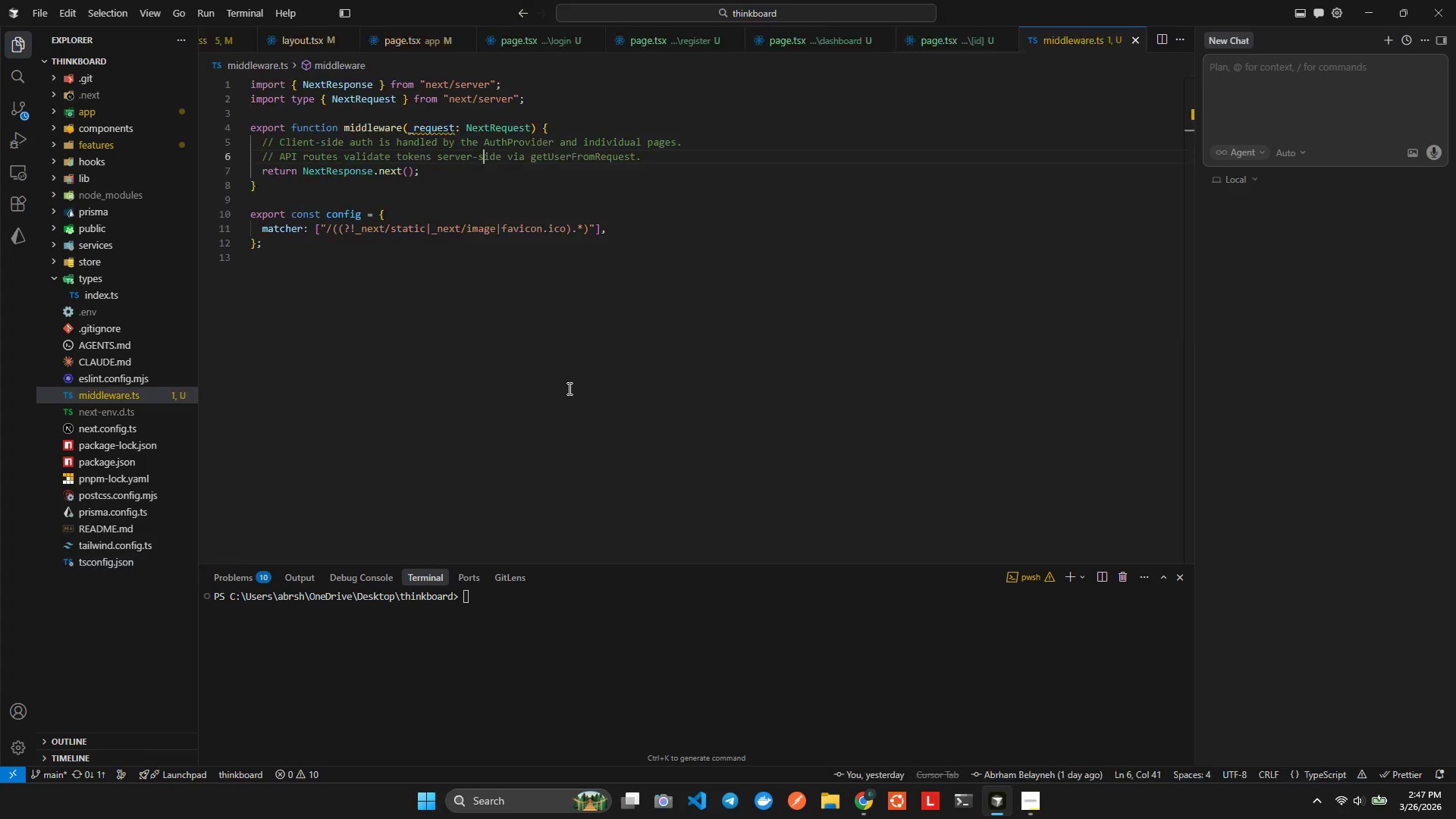 
key(Control+ControlLeft)
 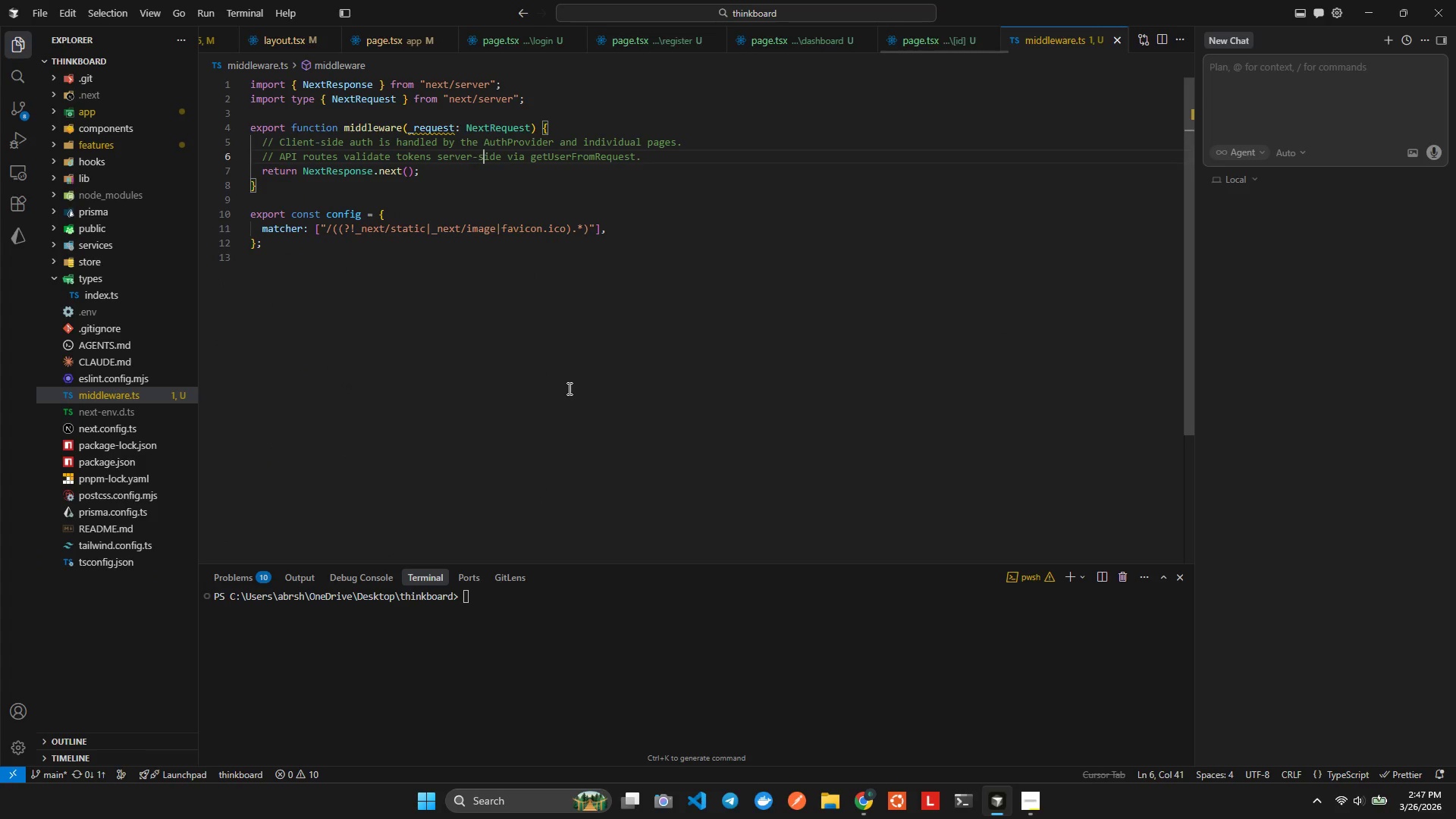 
key(Control+S)
 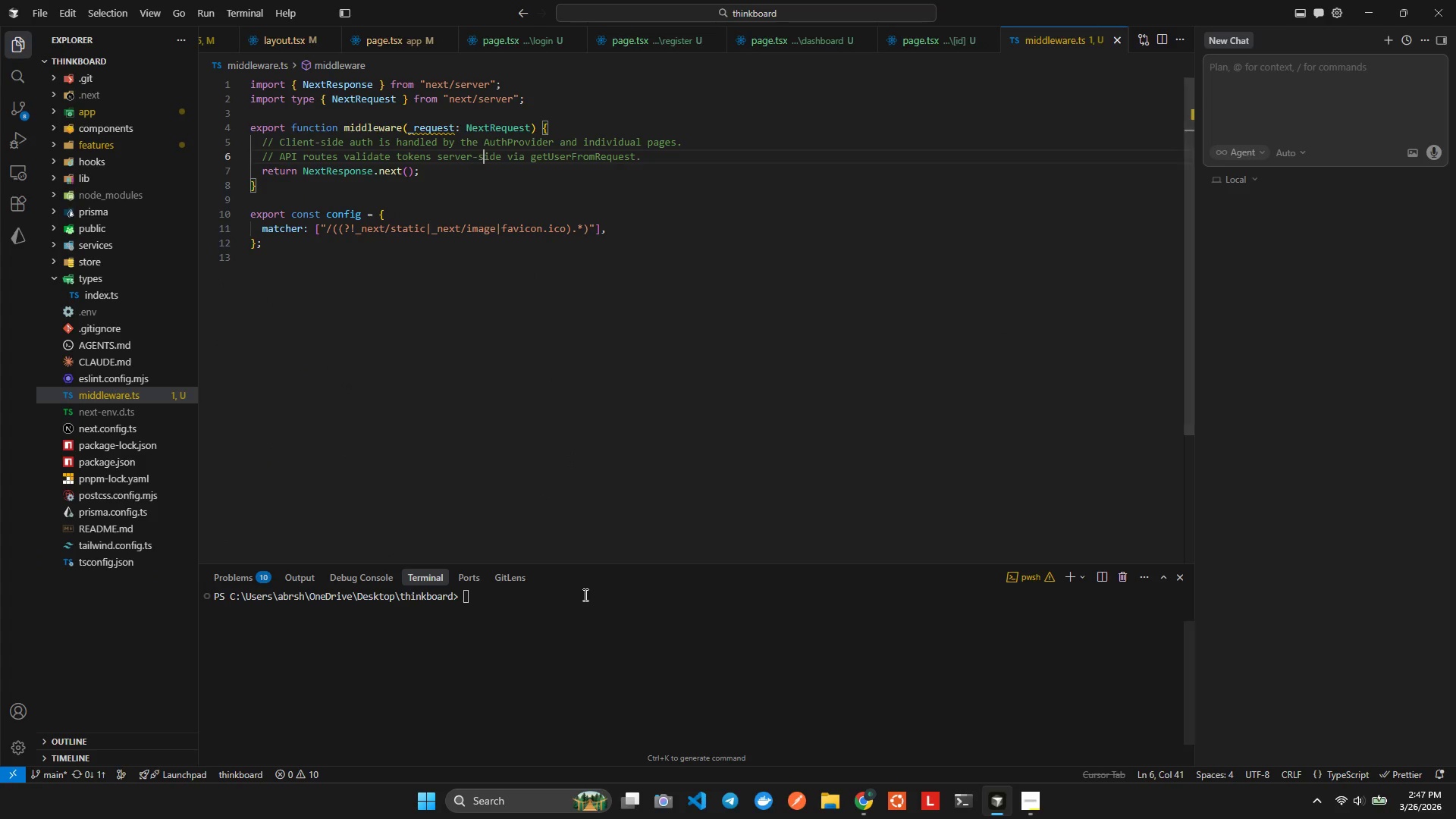 
scroll: coordinate [811, 544], scroll_direction: down, amount: 3.0
 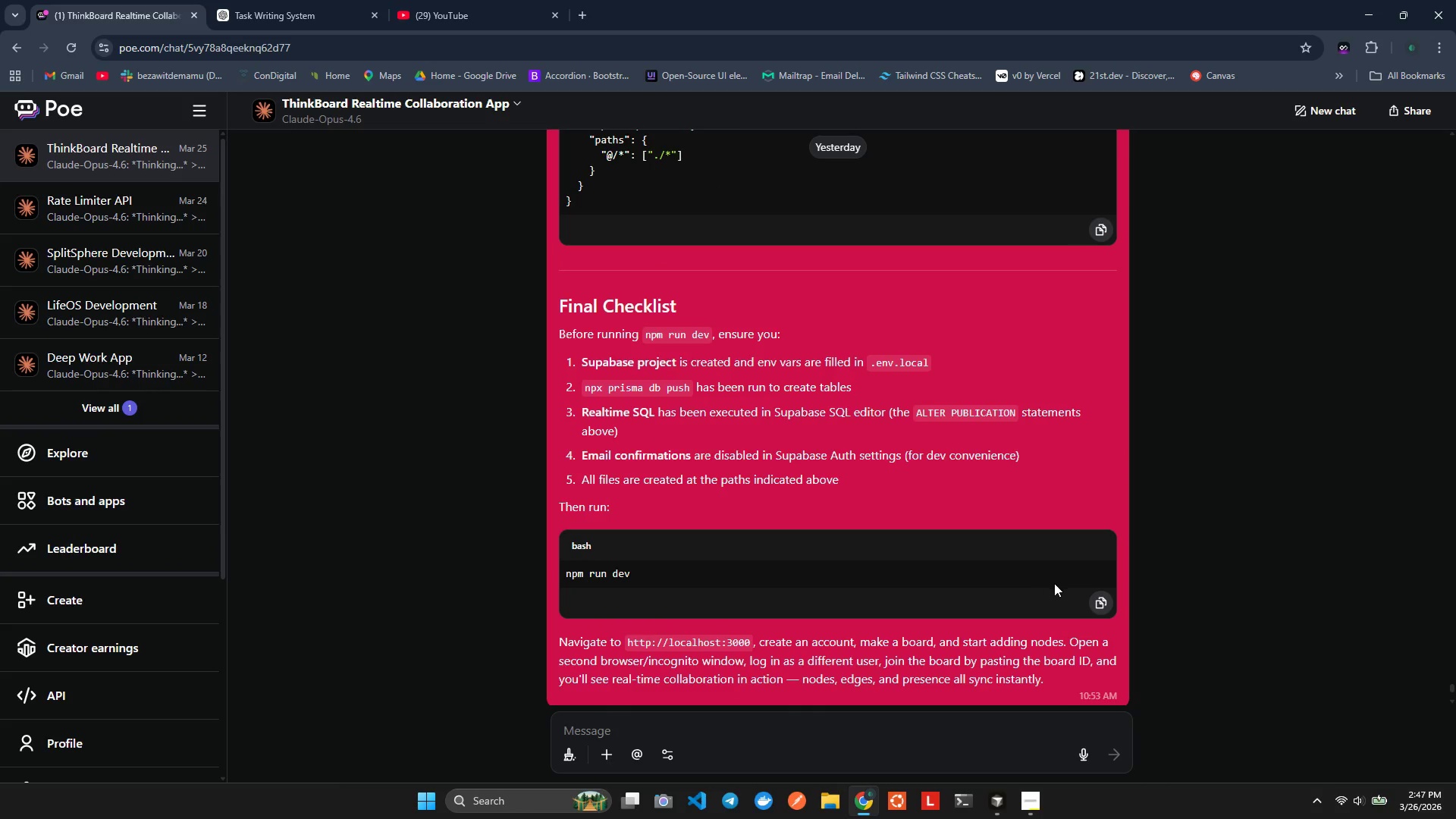 
key(Alt+AltLeft)
 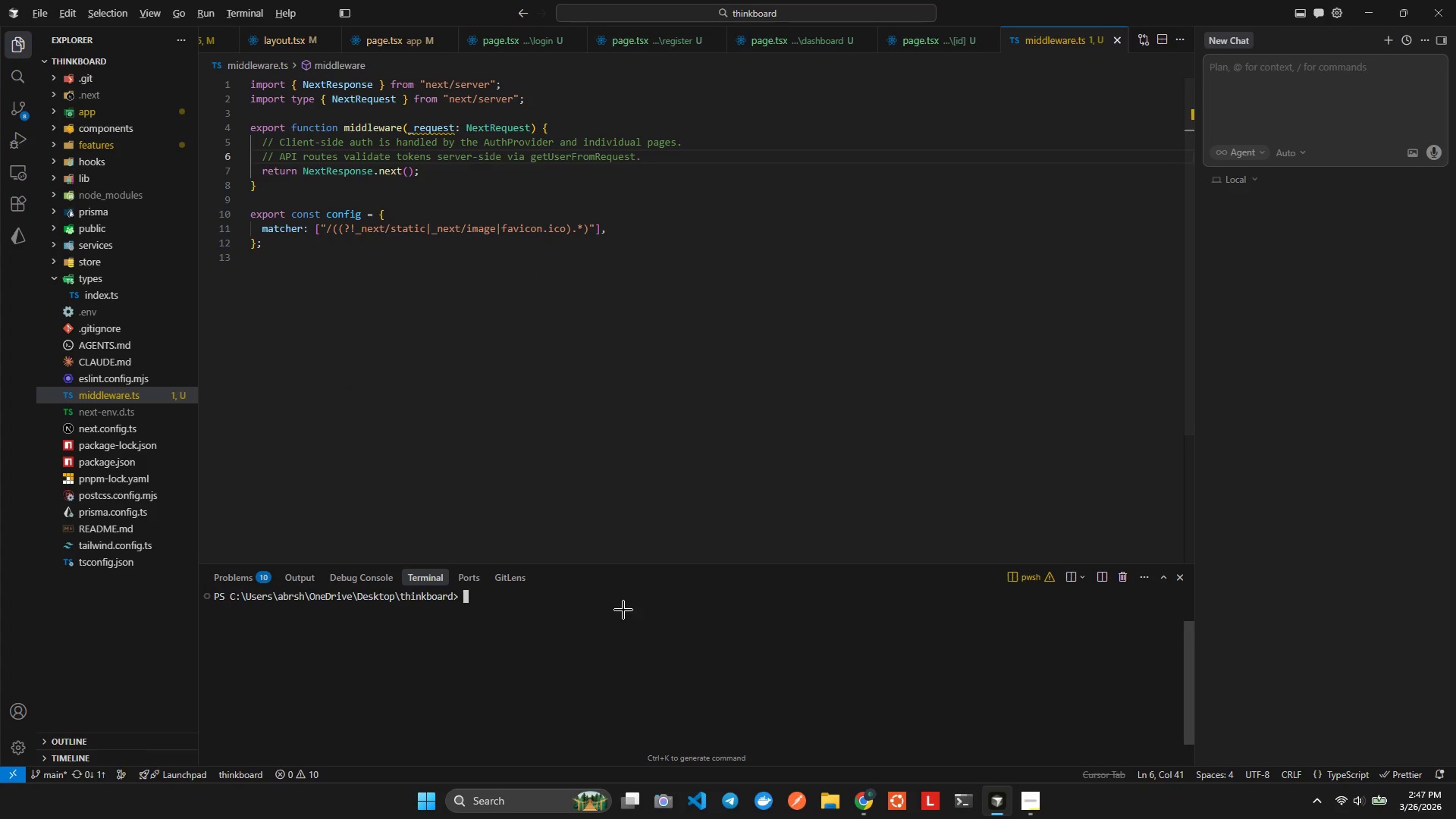 
key(Alt+Tab)
 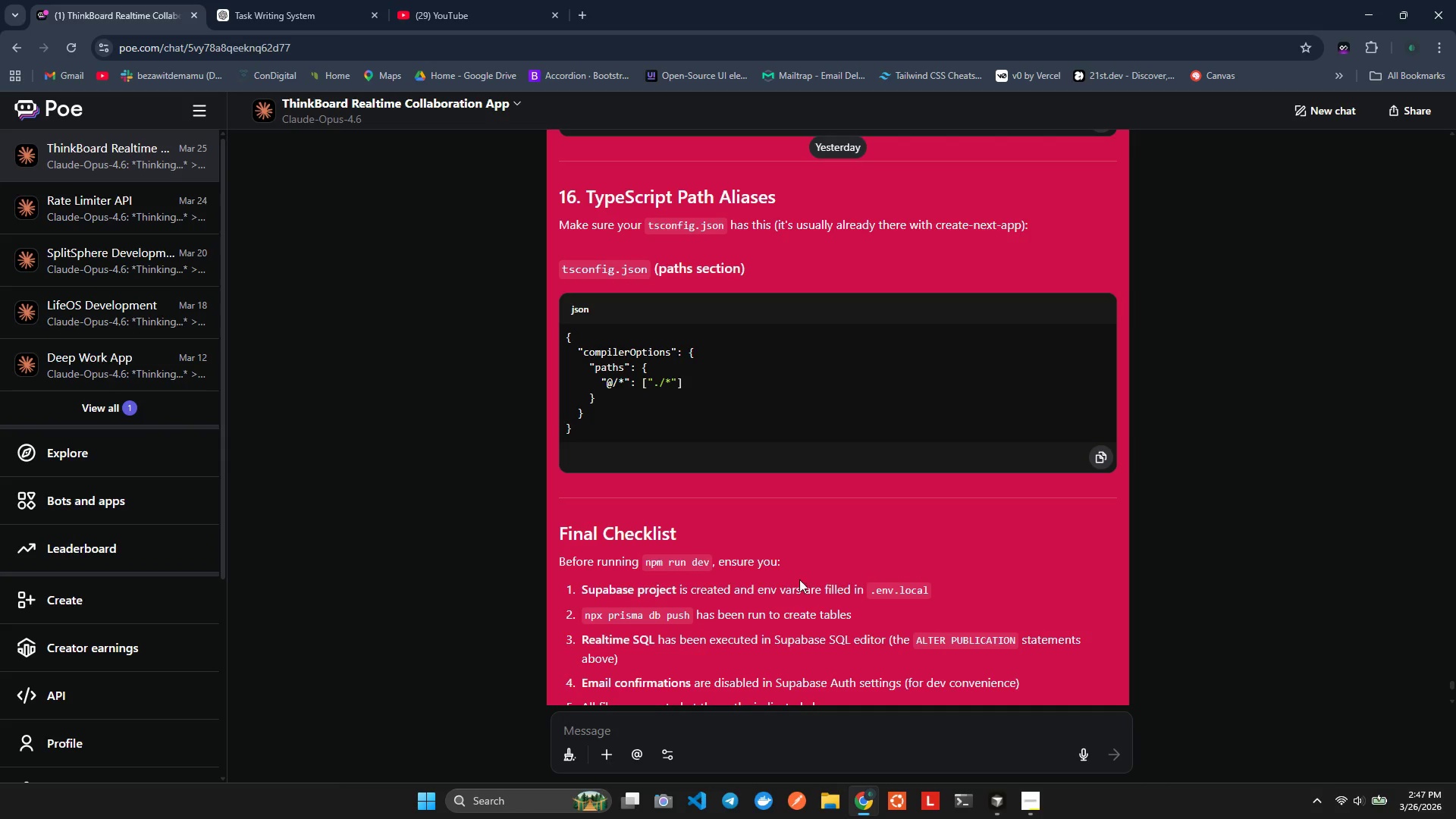 
key(Alt+AltLeft)
 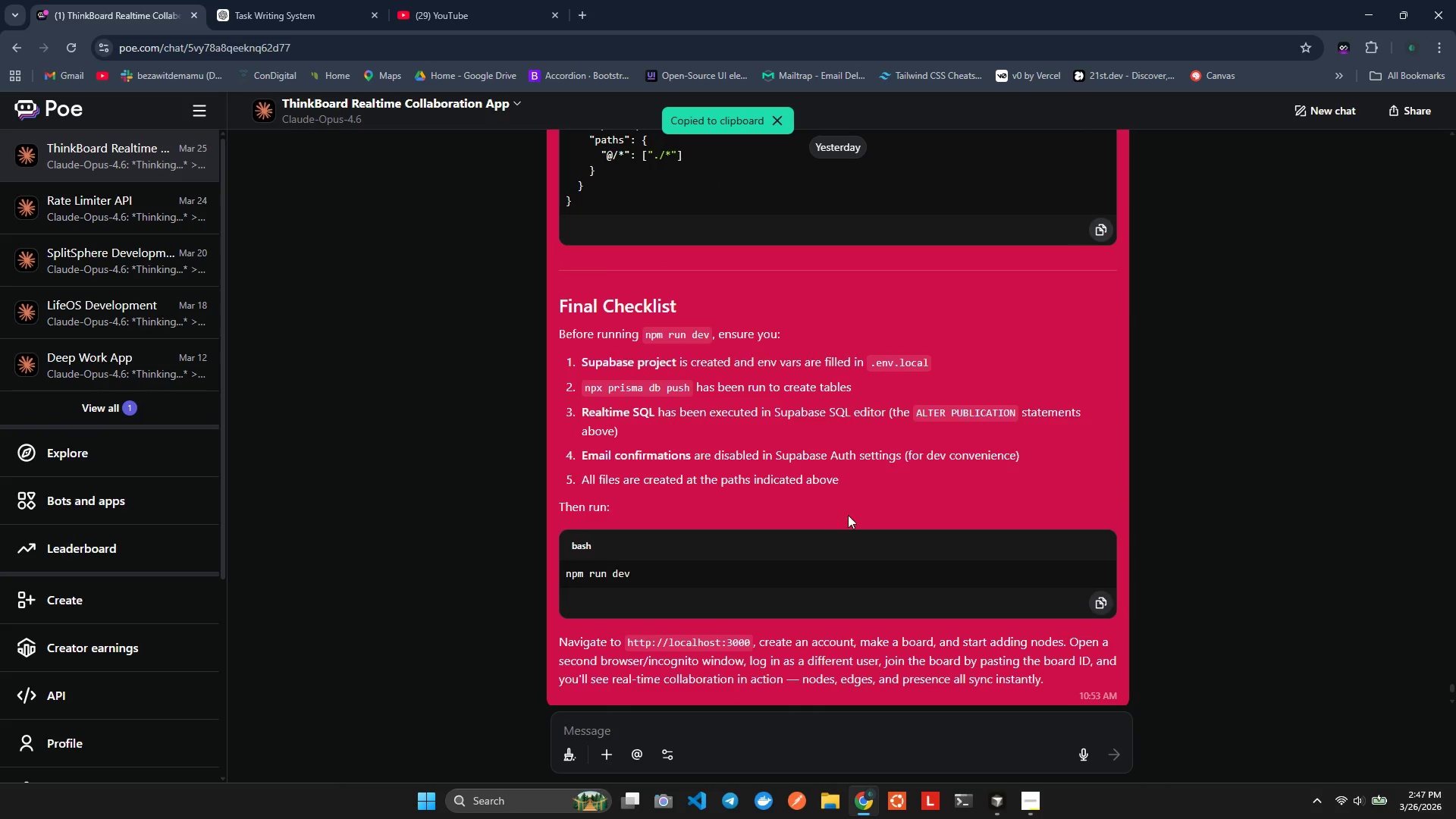 
key(Alt+Tab)
 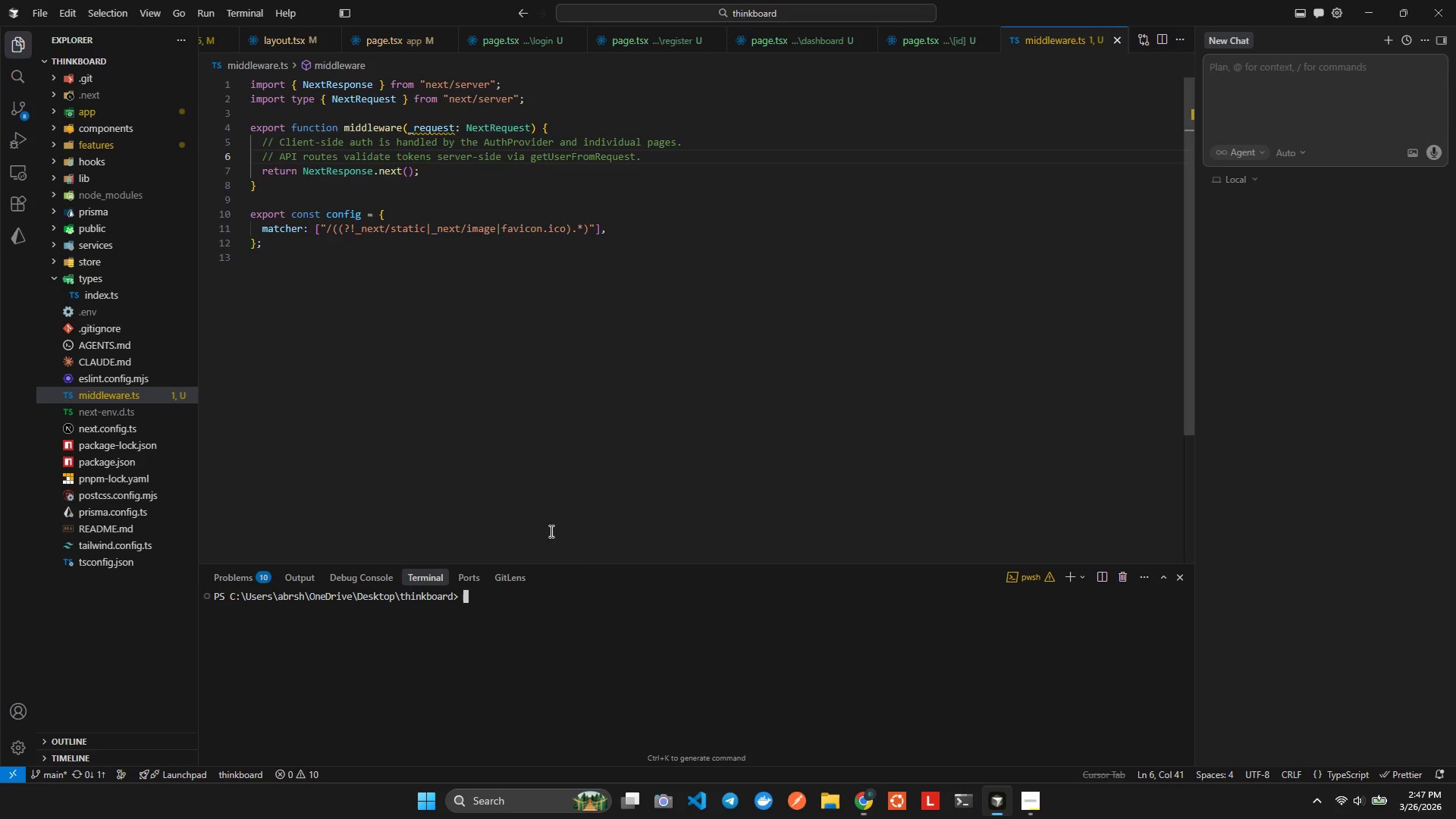 
left_click([601, 573])
 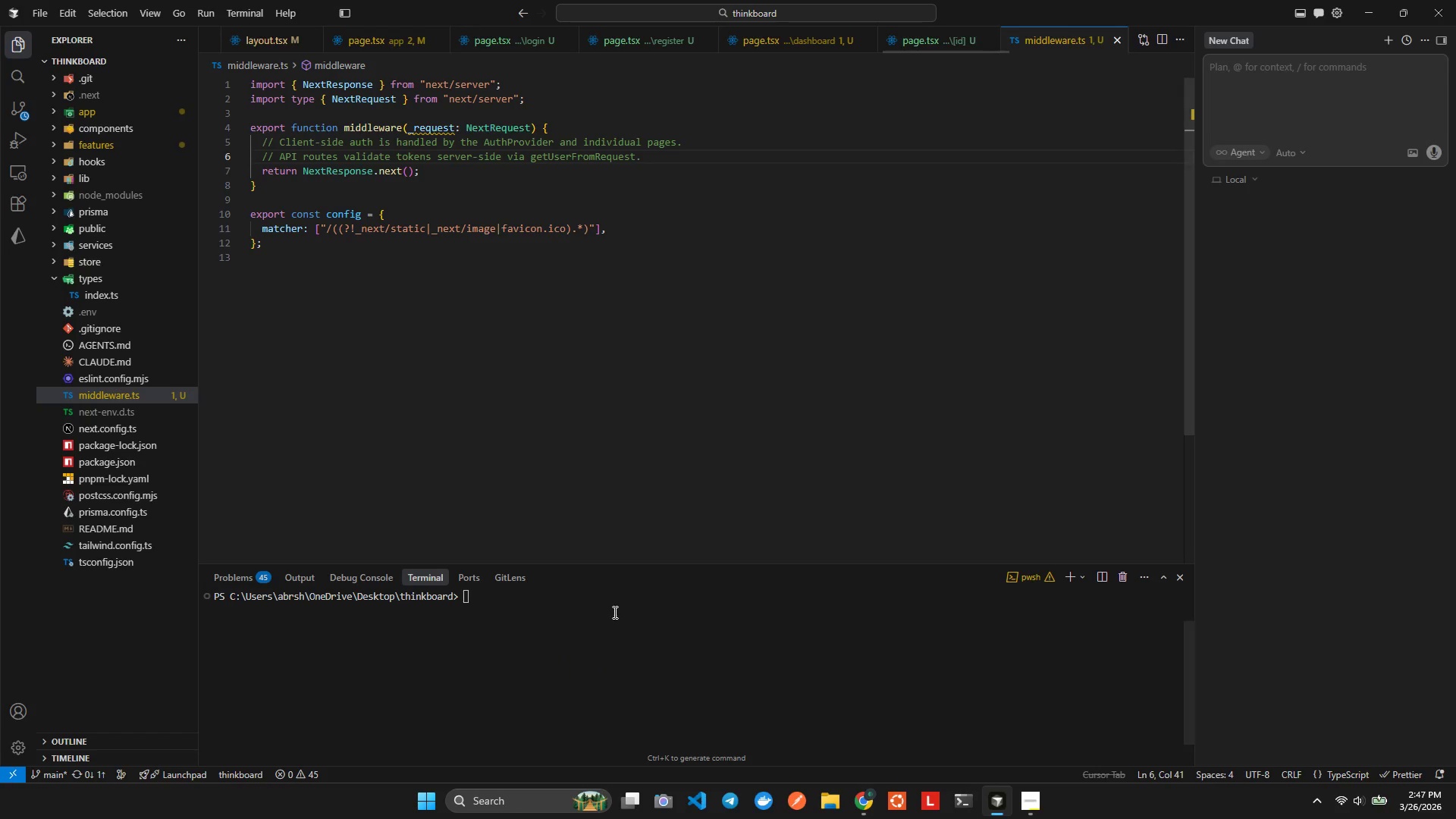 
key(Control+ControlLeft)
 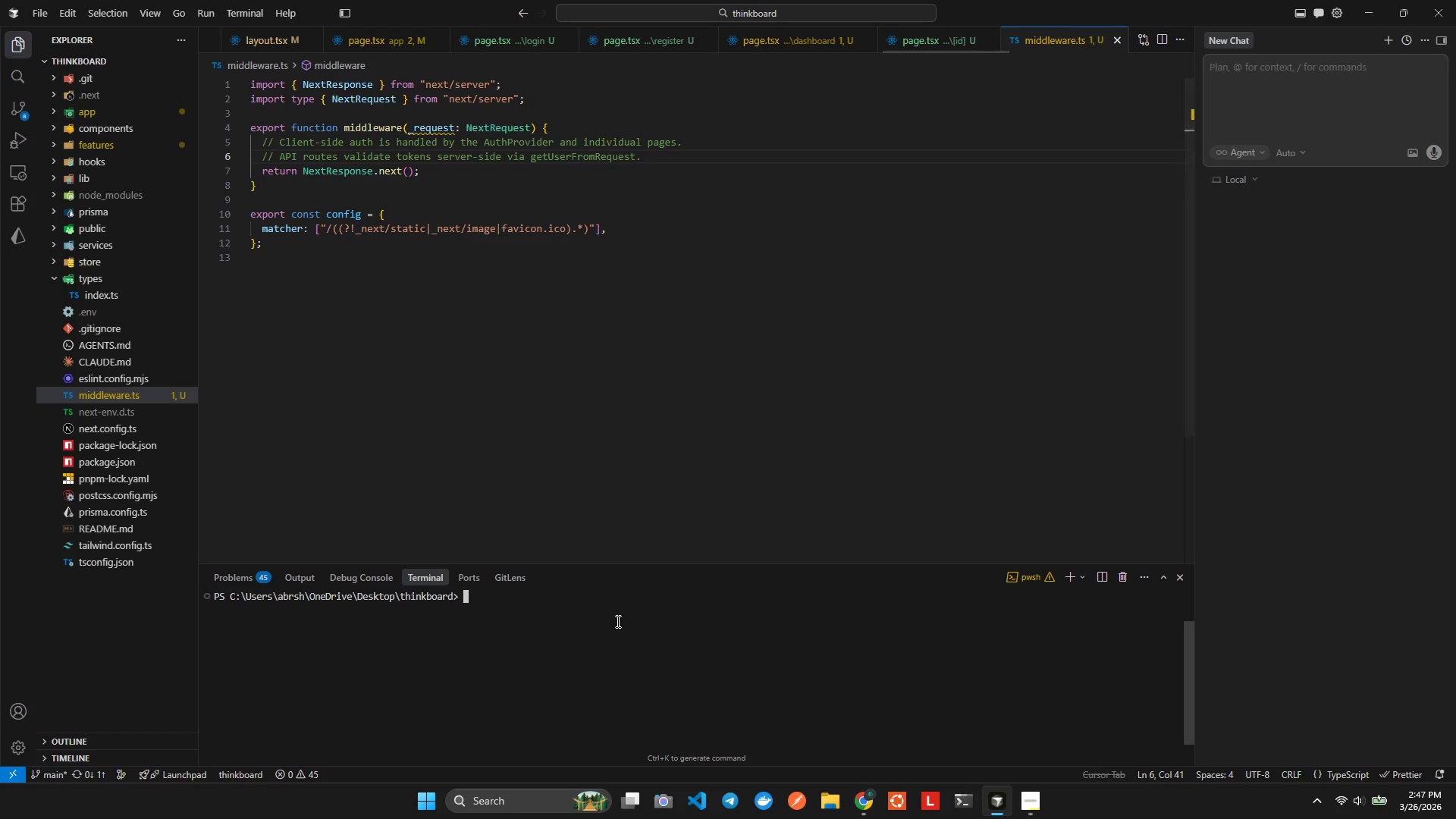 
key(Control+V)
 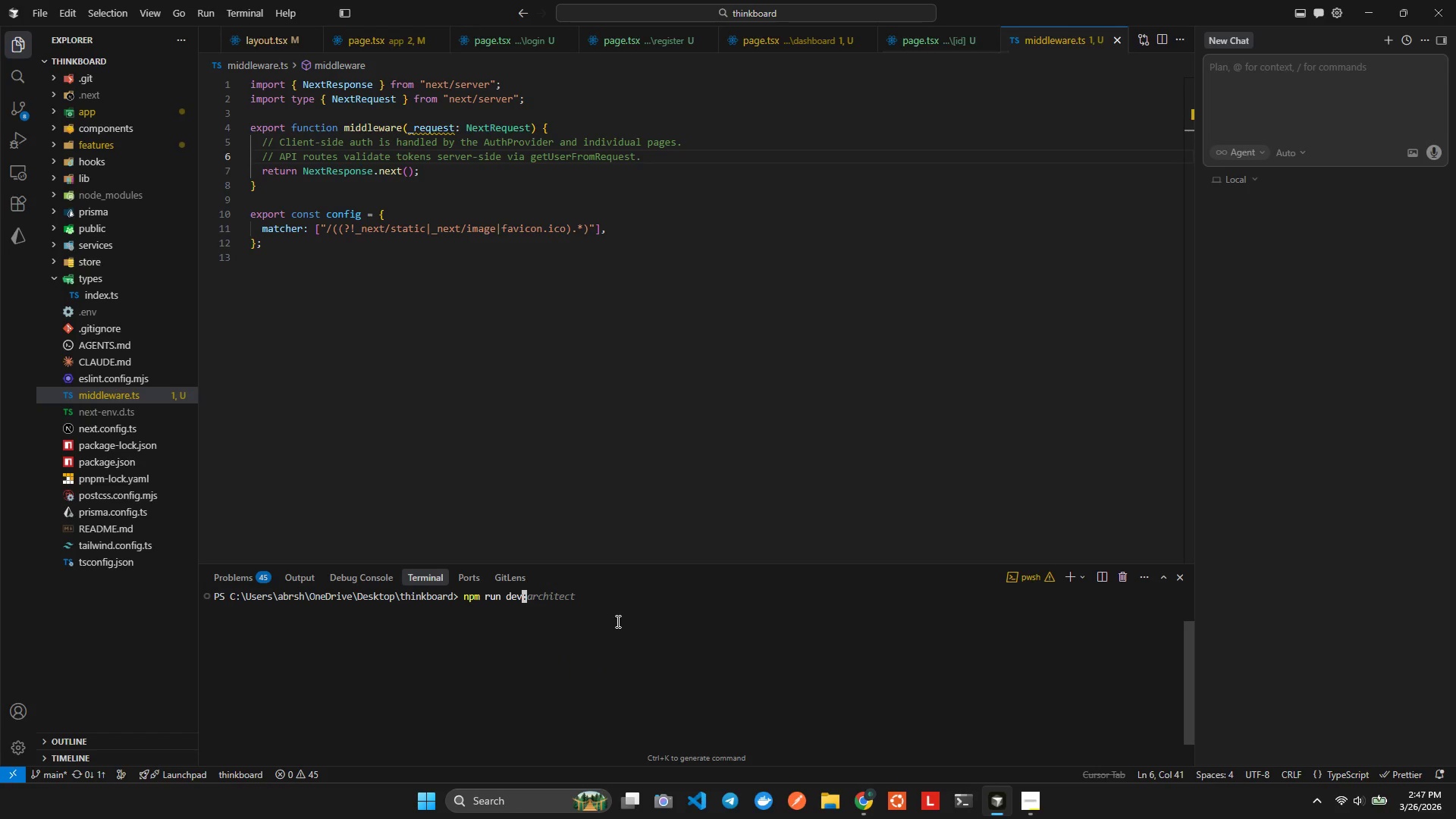 
key(Enter)
 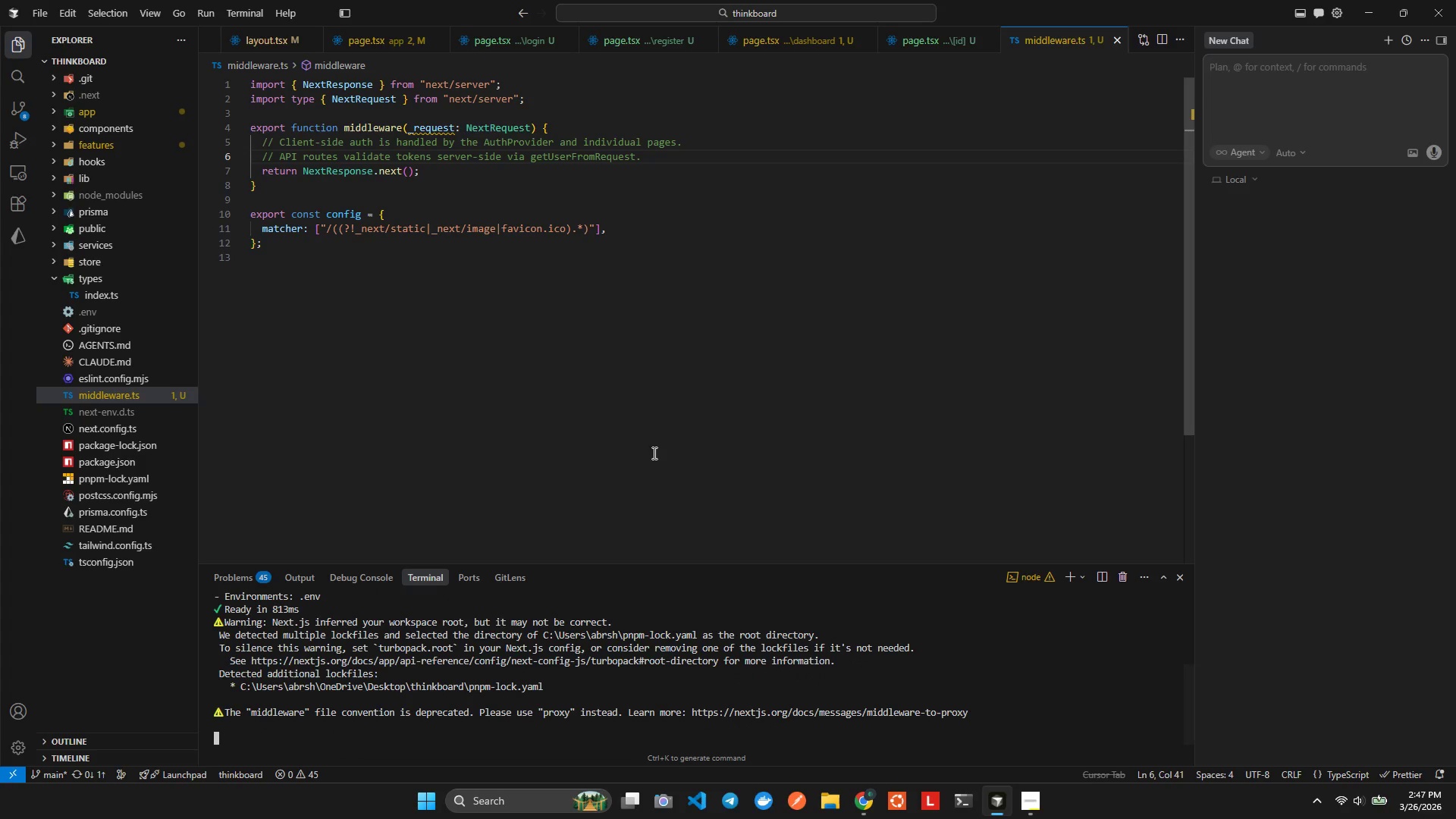 
wait(7.28)
 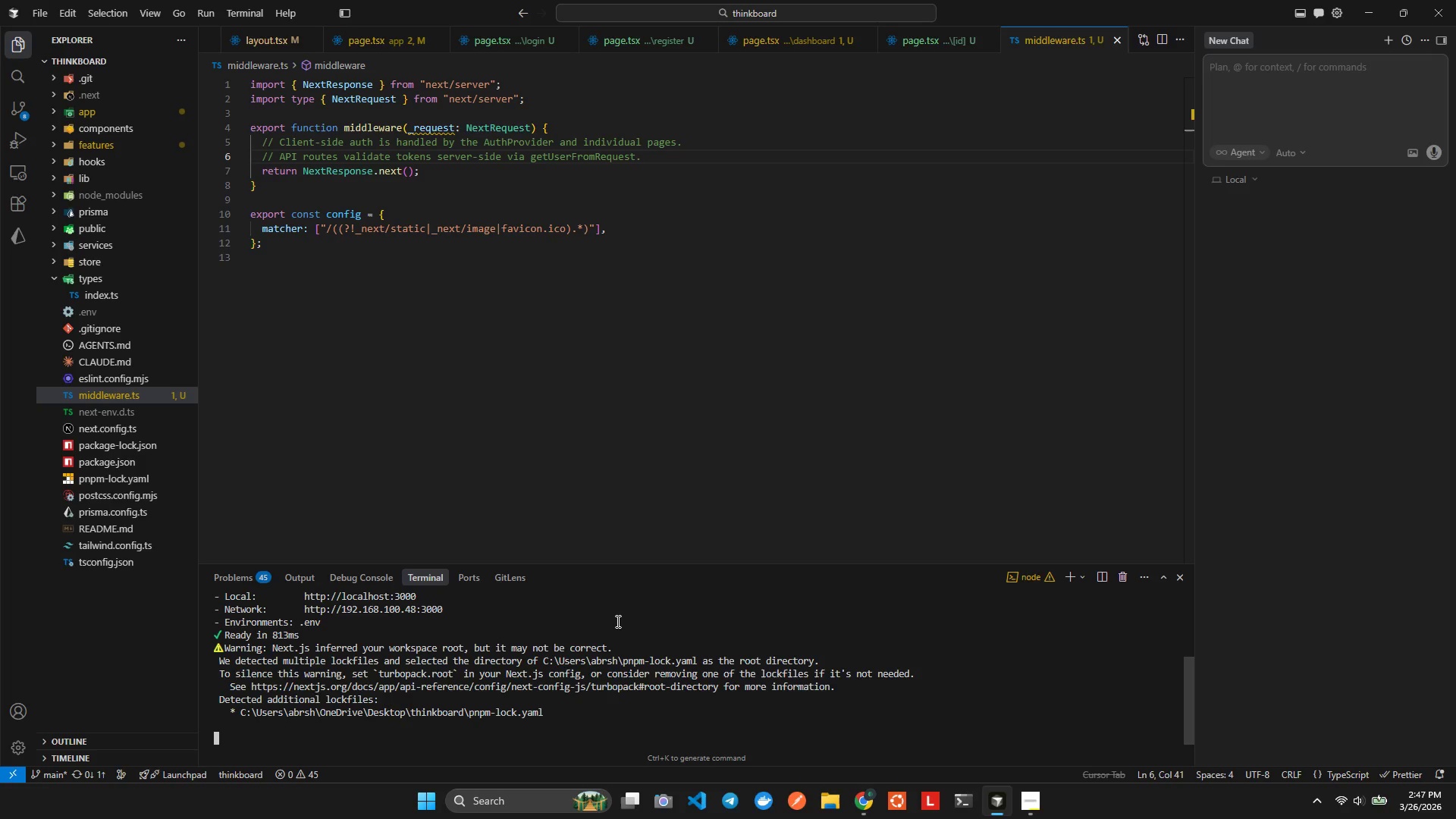 
key(Alt+AltLeft)
 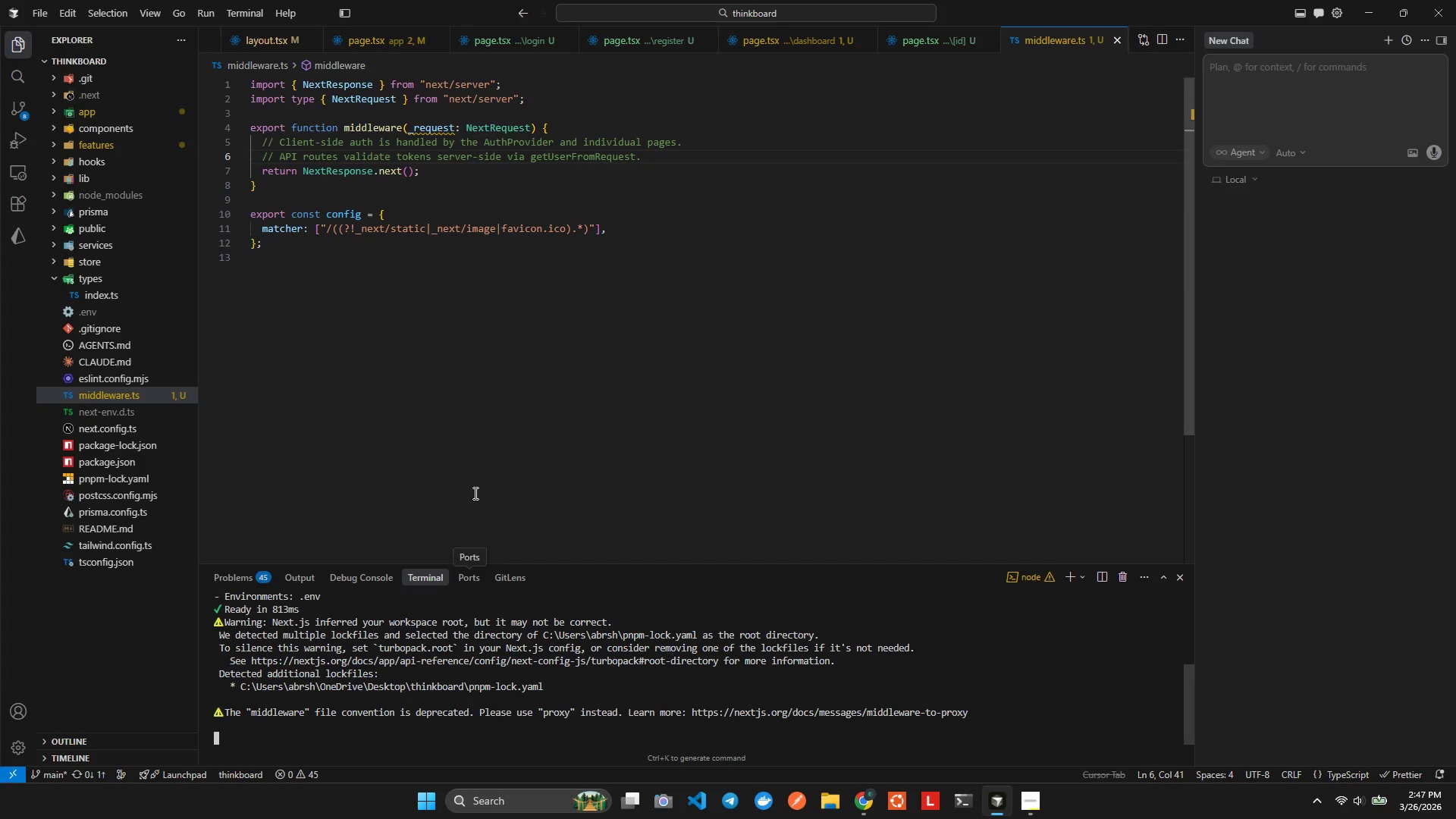 
key(Alt+Tab)
 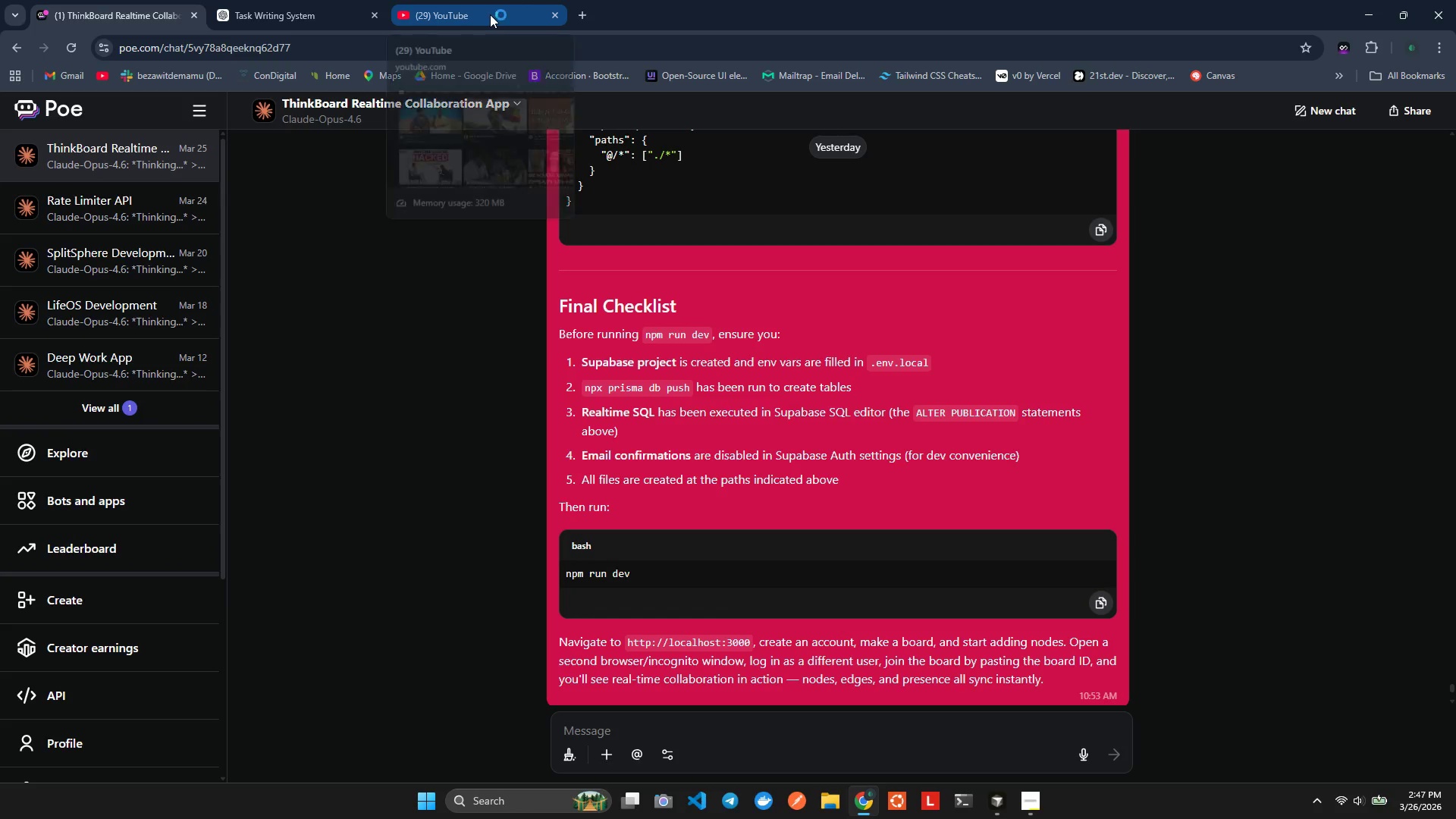 
left_click([581, 8])
 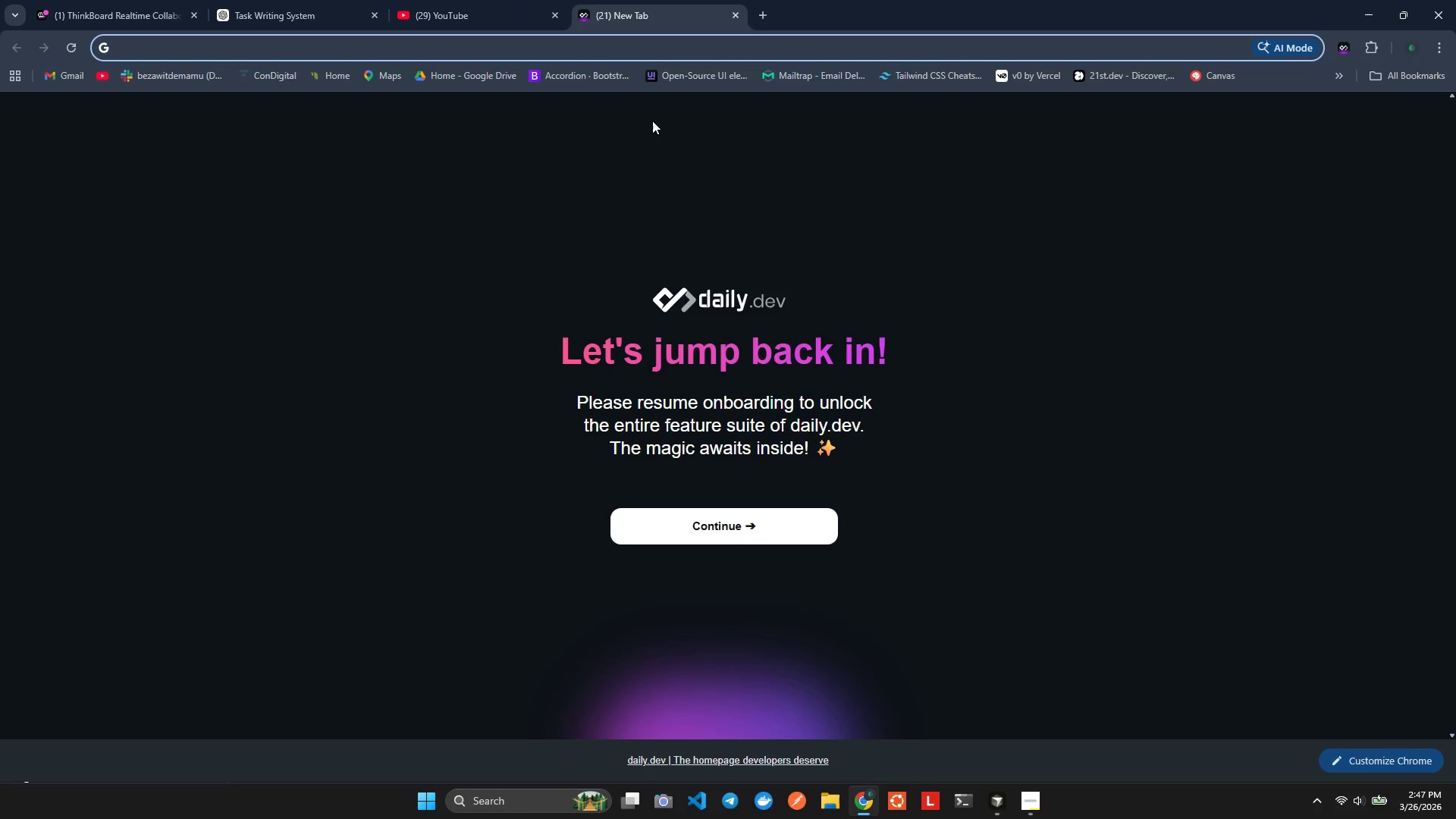 
type(loca)
 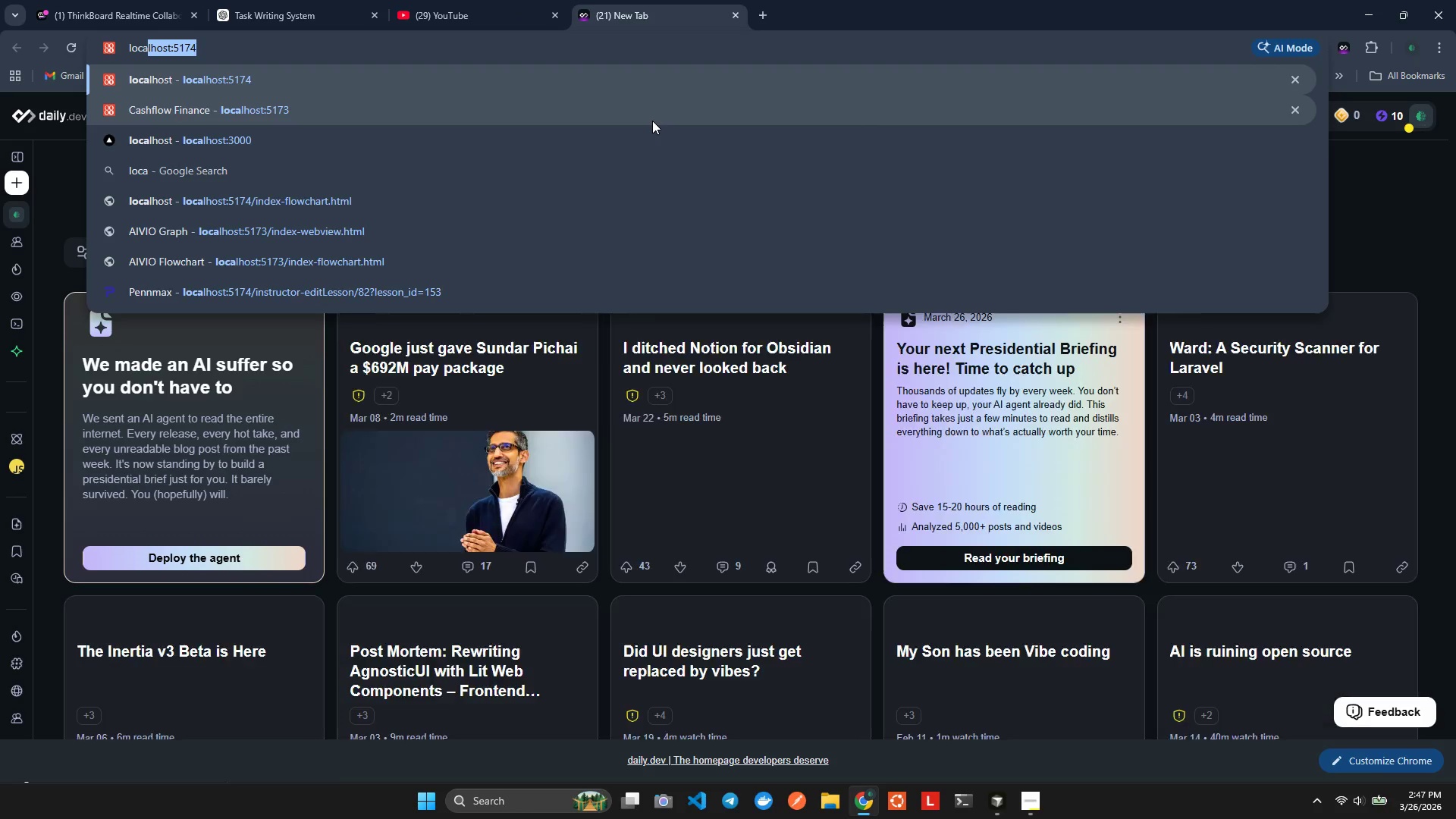 
key(ArrowDown)
 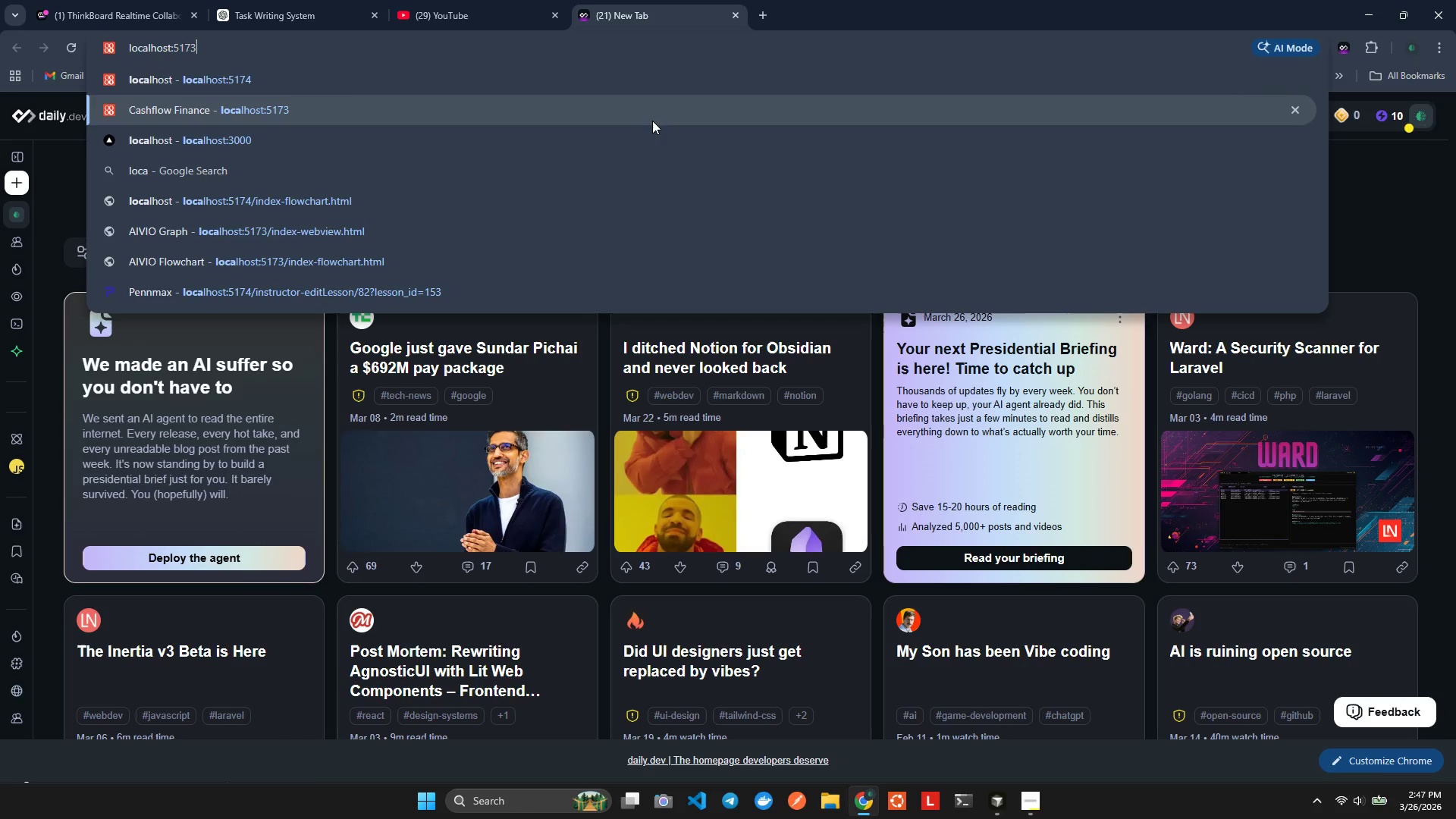 
key(ArrowDown)
 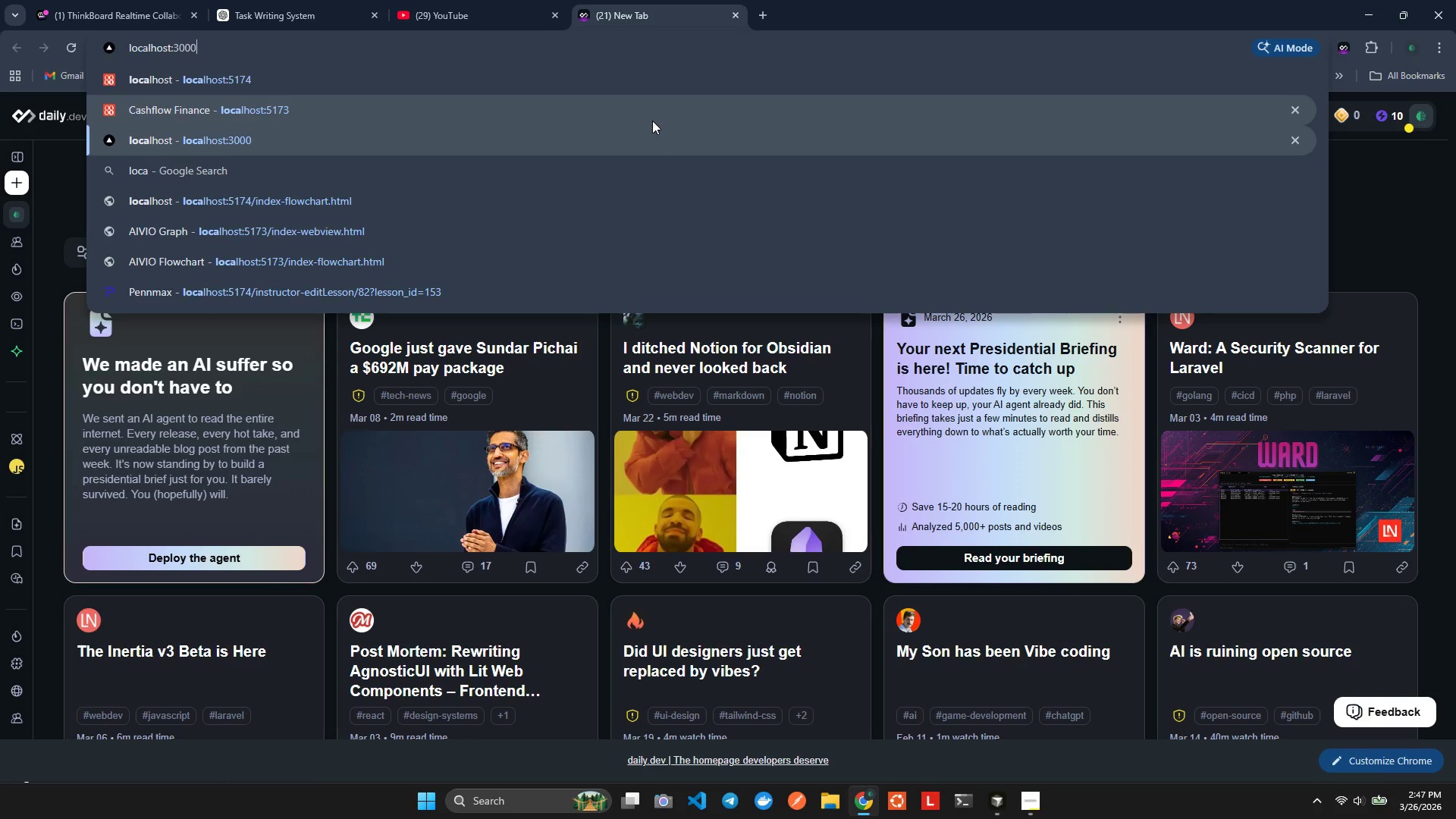 
key(Enter)
 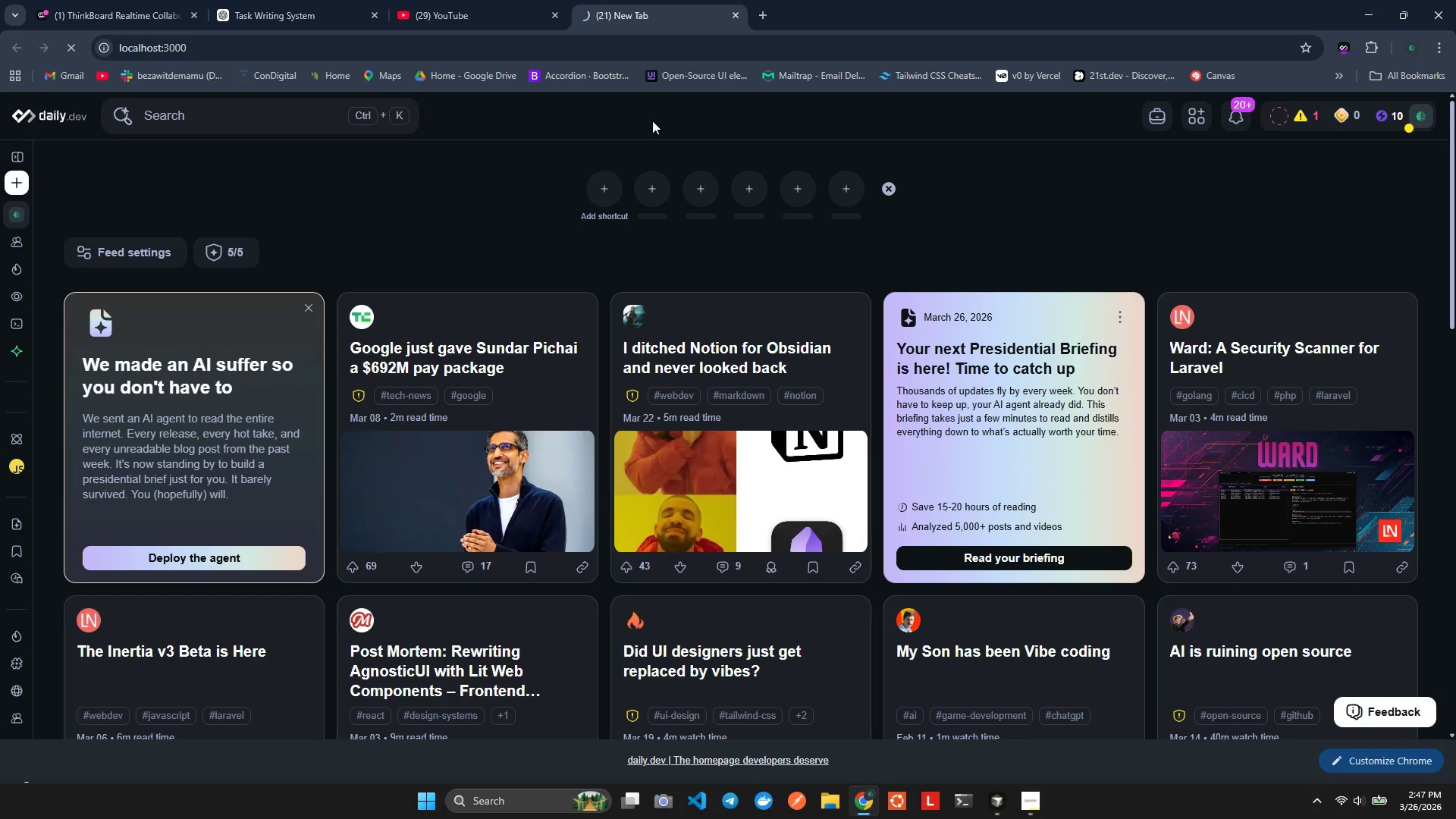 
key(Alt+Tab)
 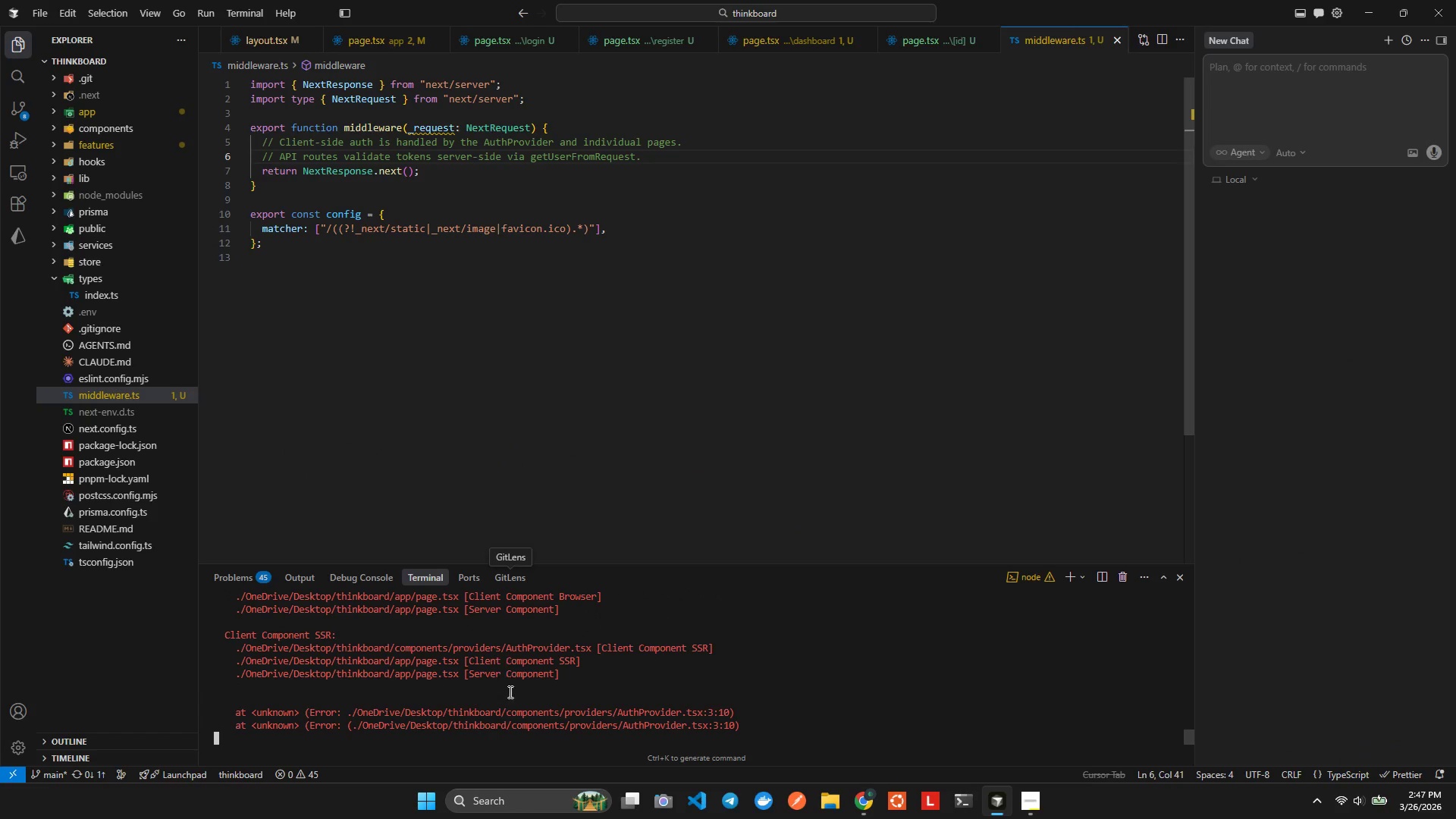 
scroll: coordinate [400, 689], scroll_direction: up, amount: 8.0
 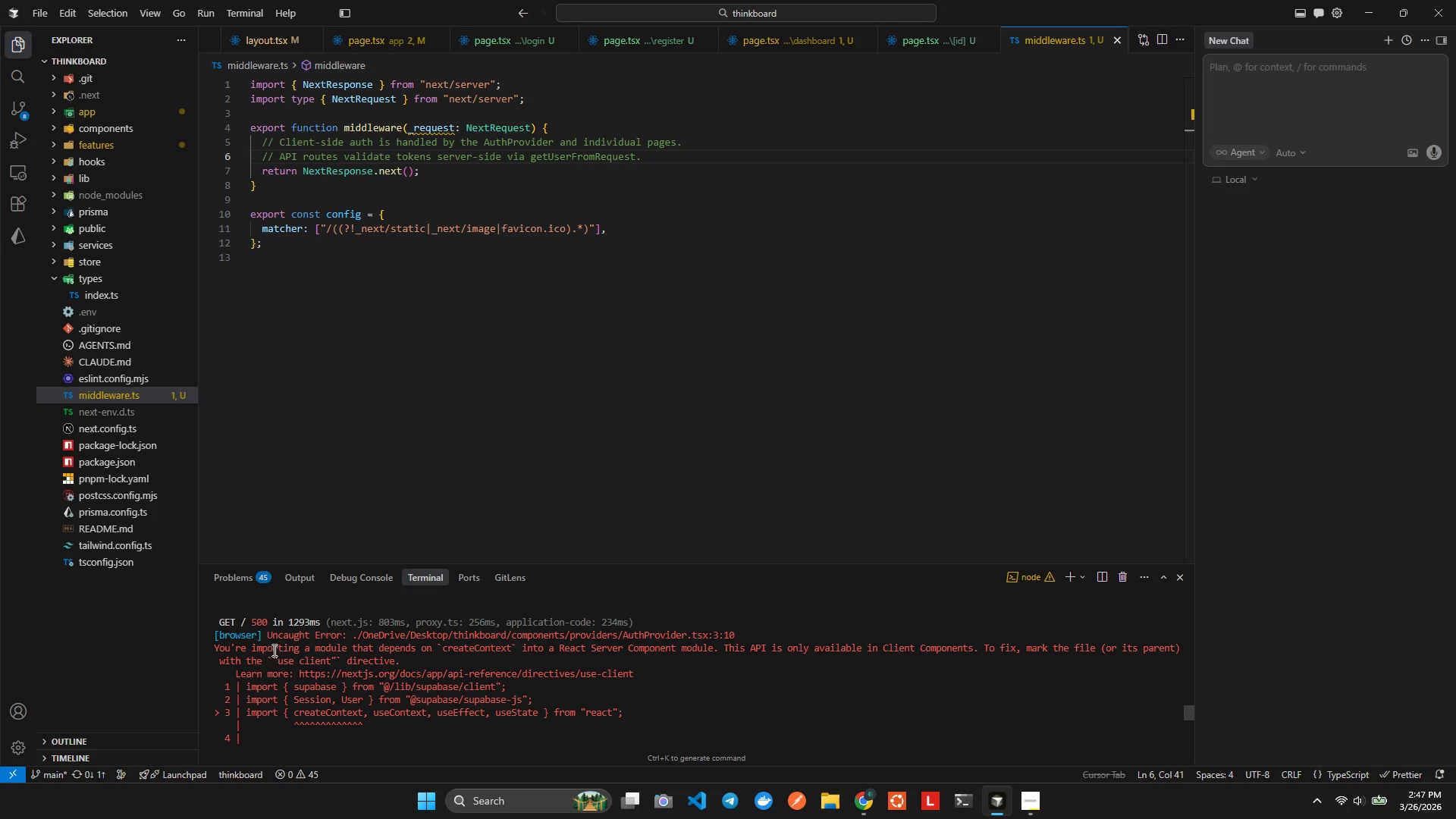 
wait(5.16)
 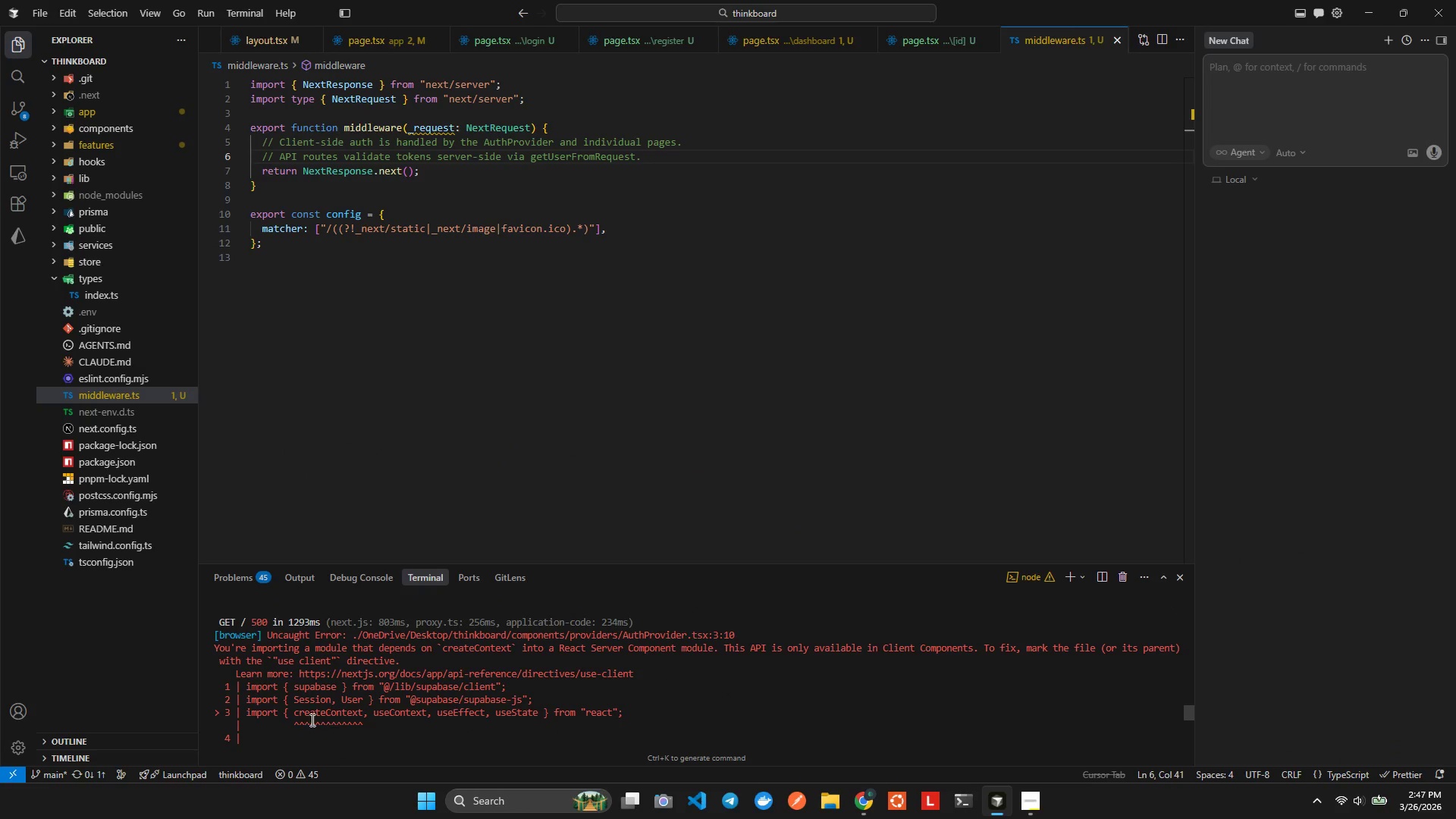 
left_click([286, 651])
 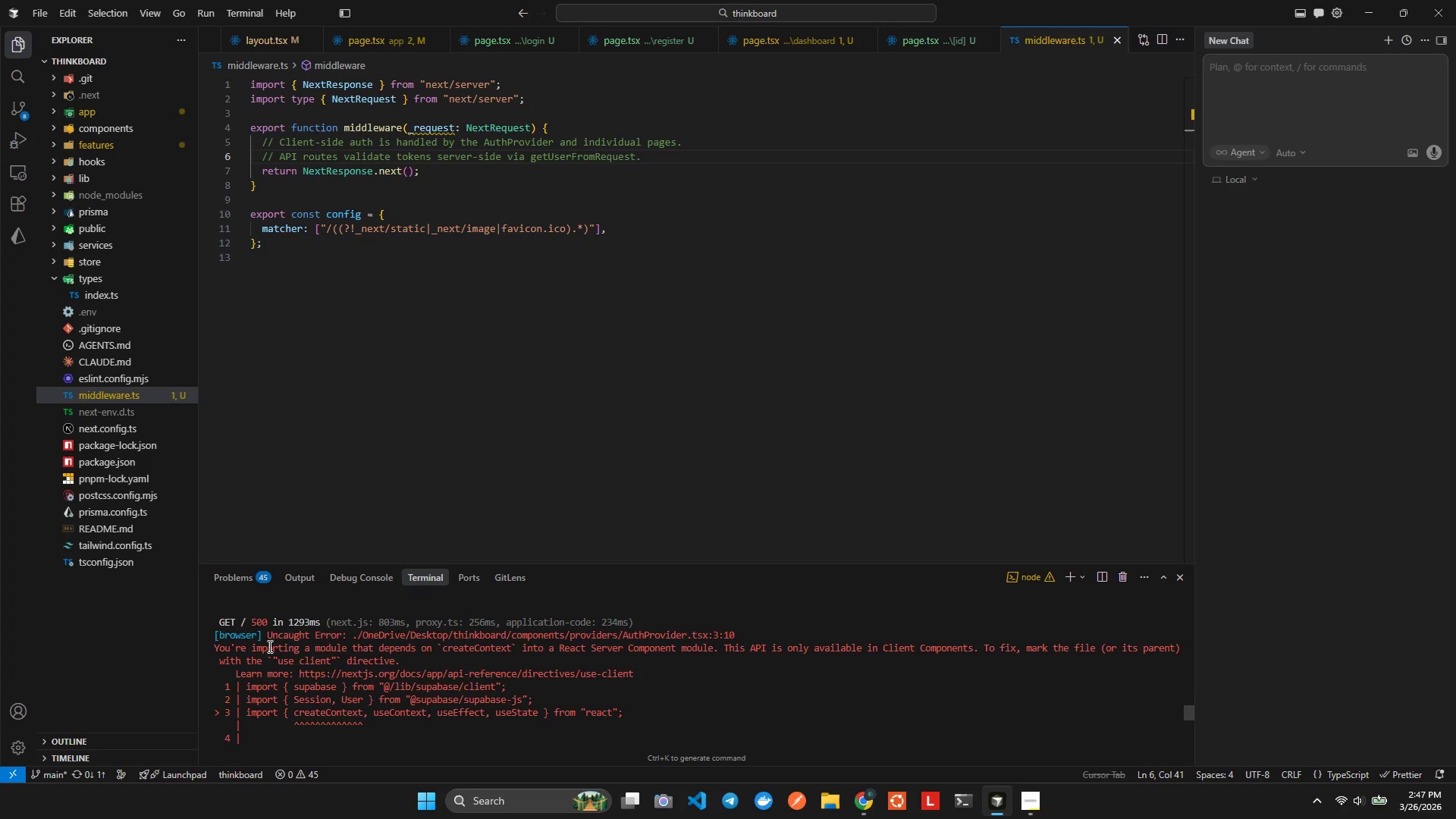 
scroll: coordinate [300, 616], scroll_direction: up, amount: 43.0
 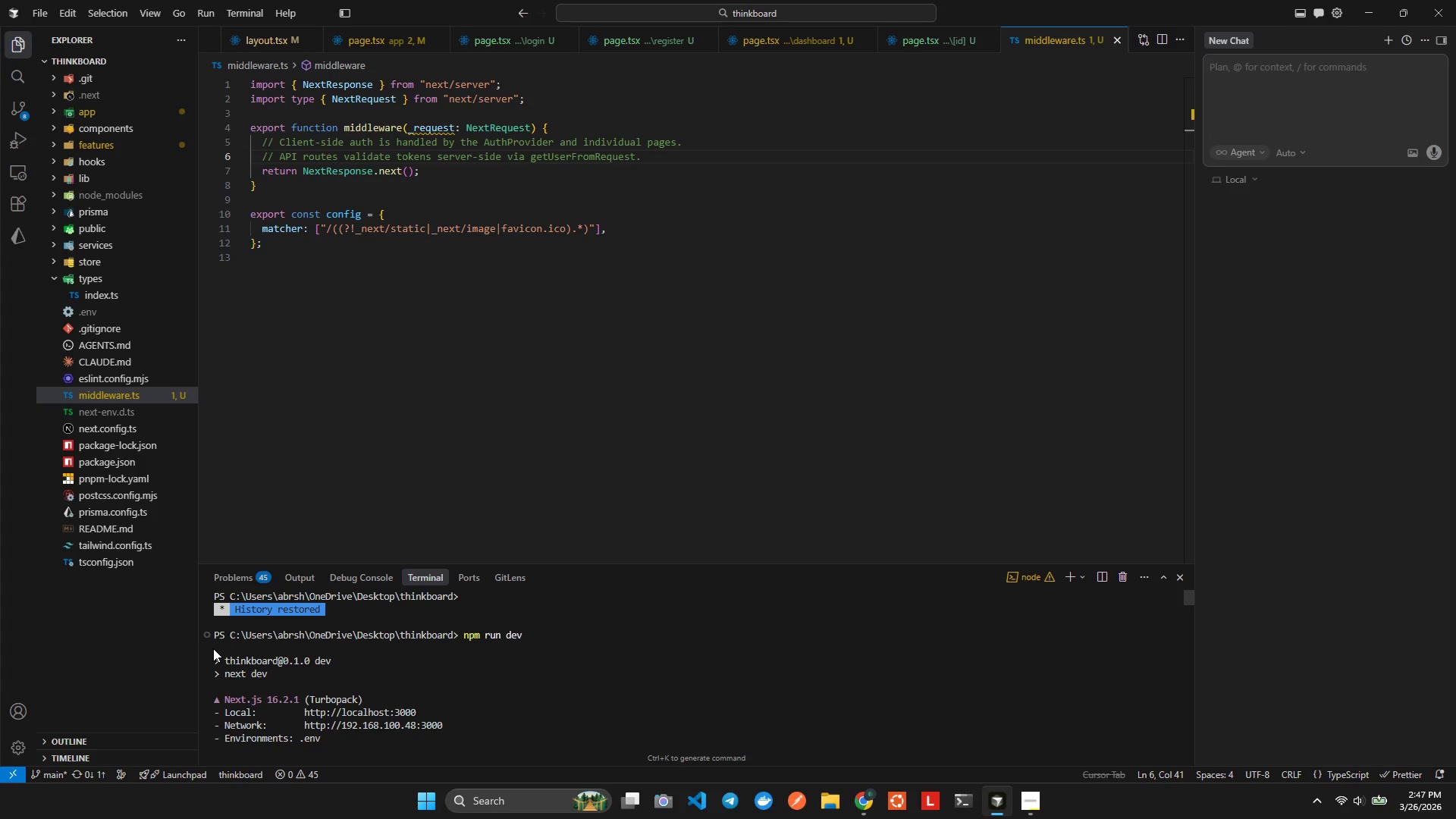 
left_click_drag(start_coordinate=[216, 636], to_coordinate=[238, 818])
 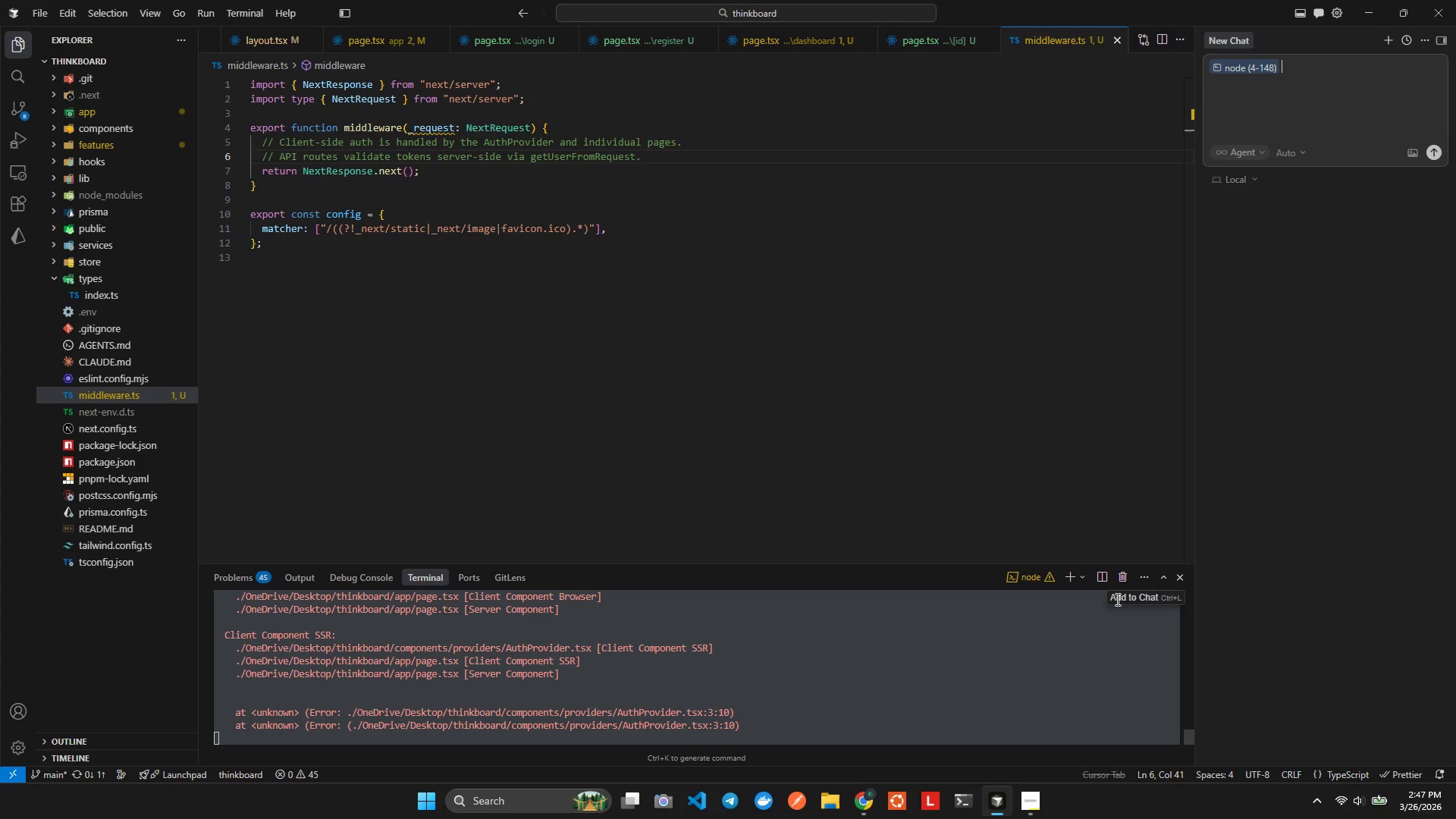 
type(I am geing this er)
 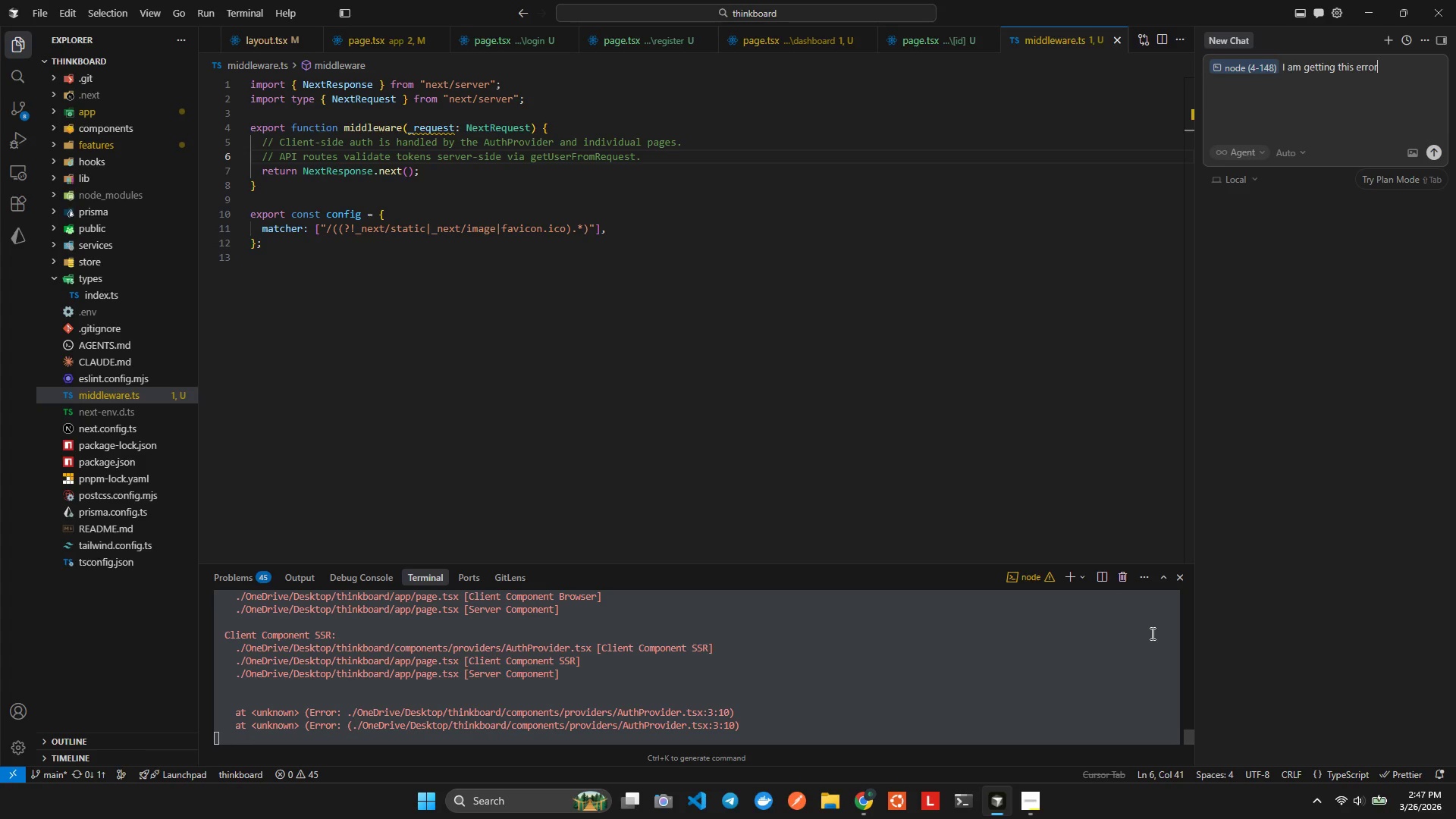 
type(ror)
 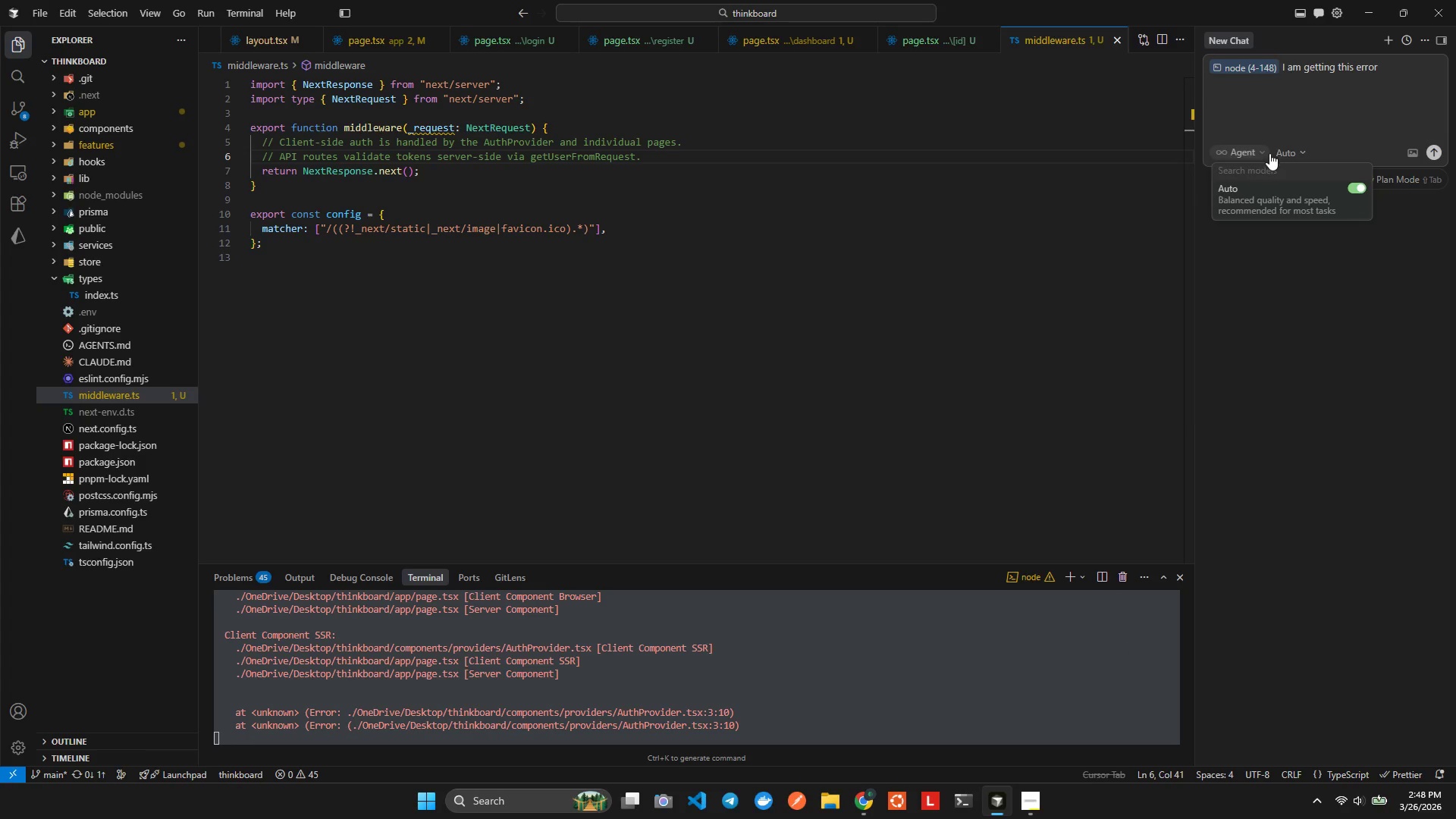 
left_click([1288, 147])
 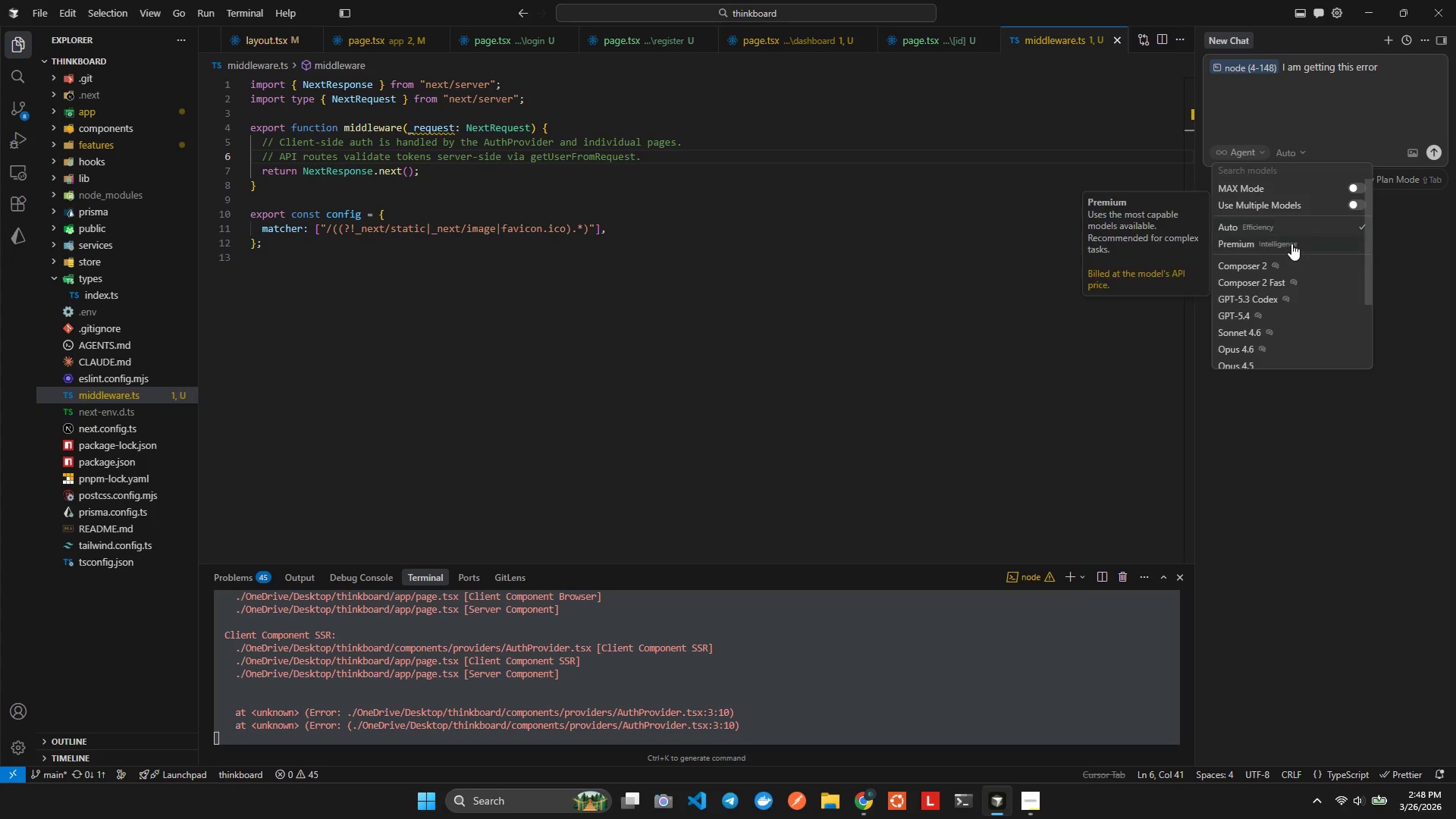 
left_click([1275, 262])
 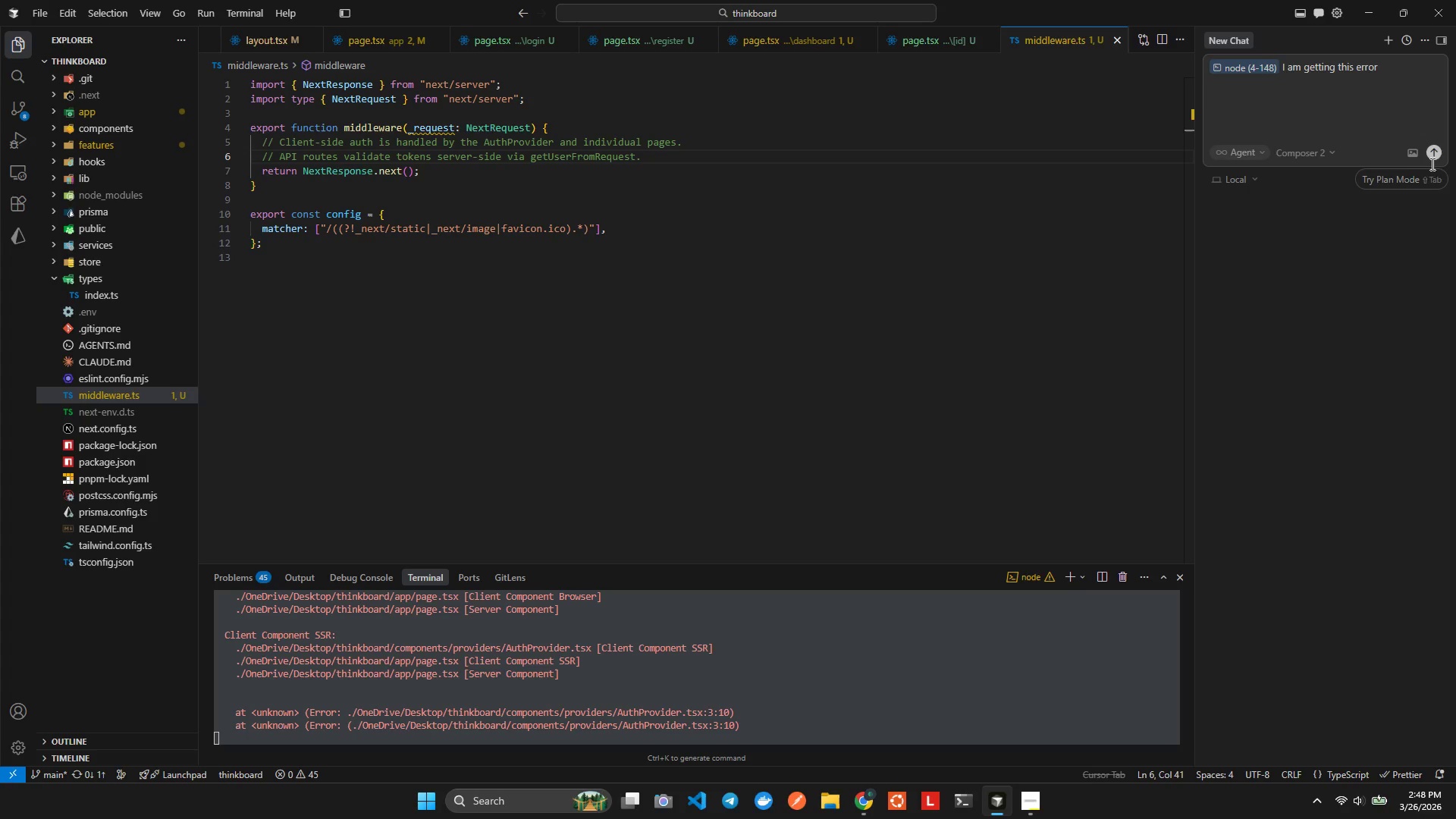 
left_click([1439, 154])
 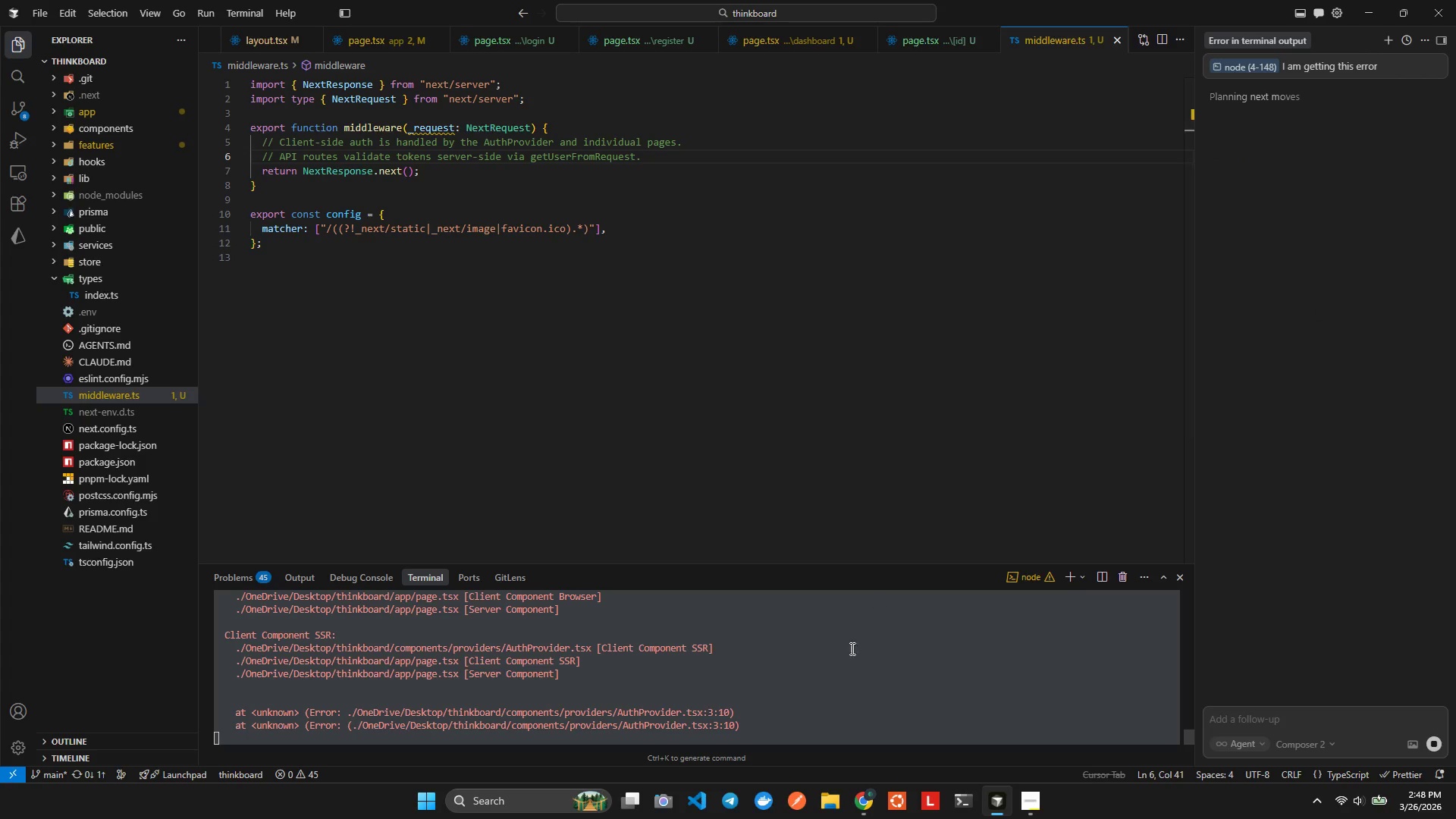 
wait(6.98)
 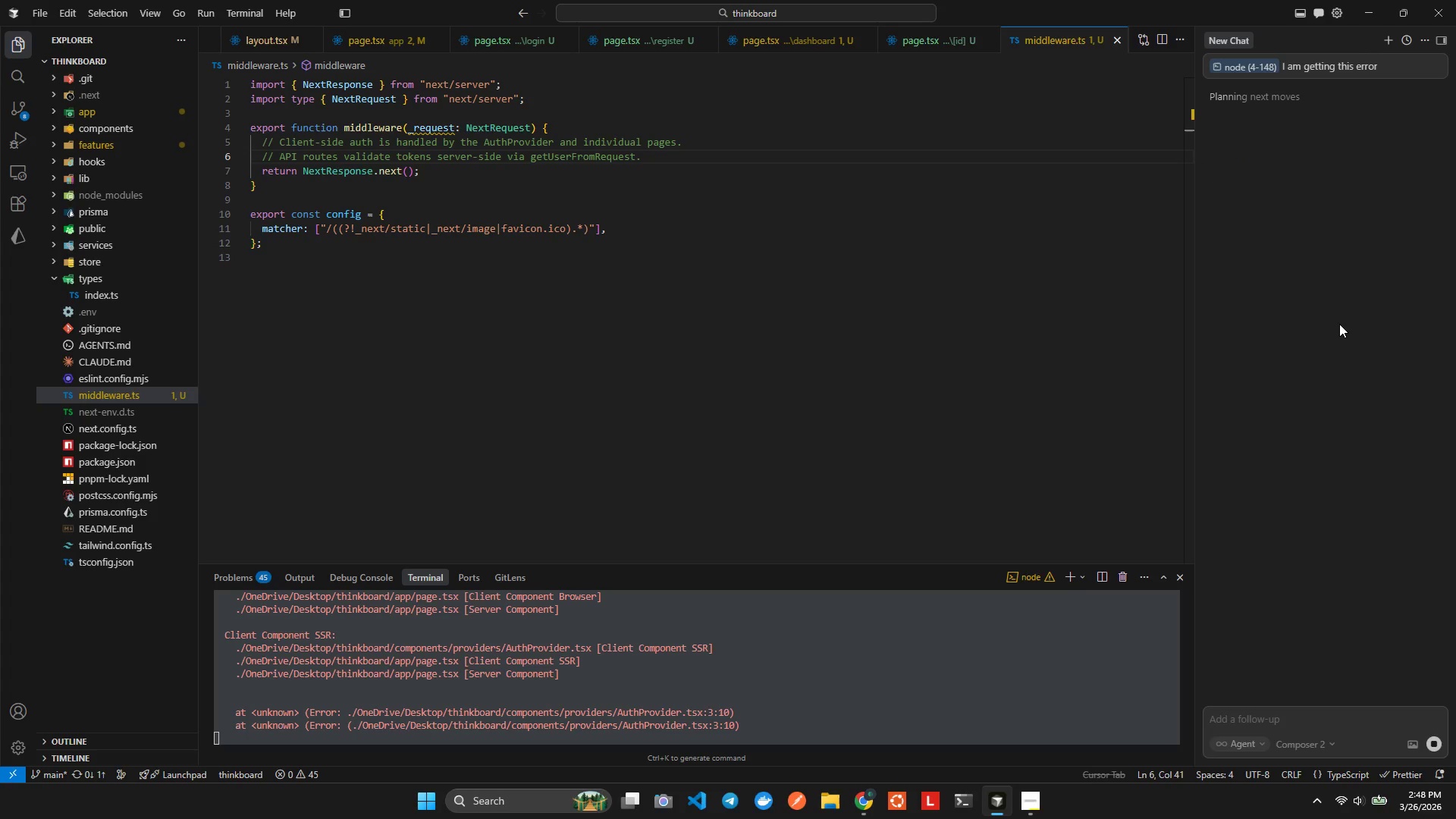 
scroll: coordinate [661, 690], scroll_direction: down, amount: 5.0
 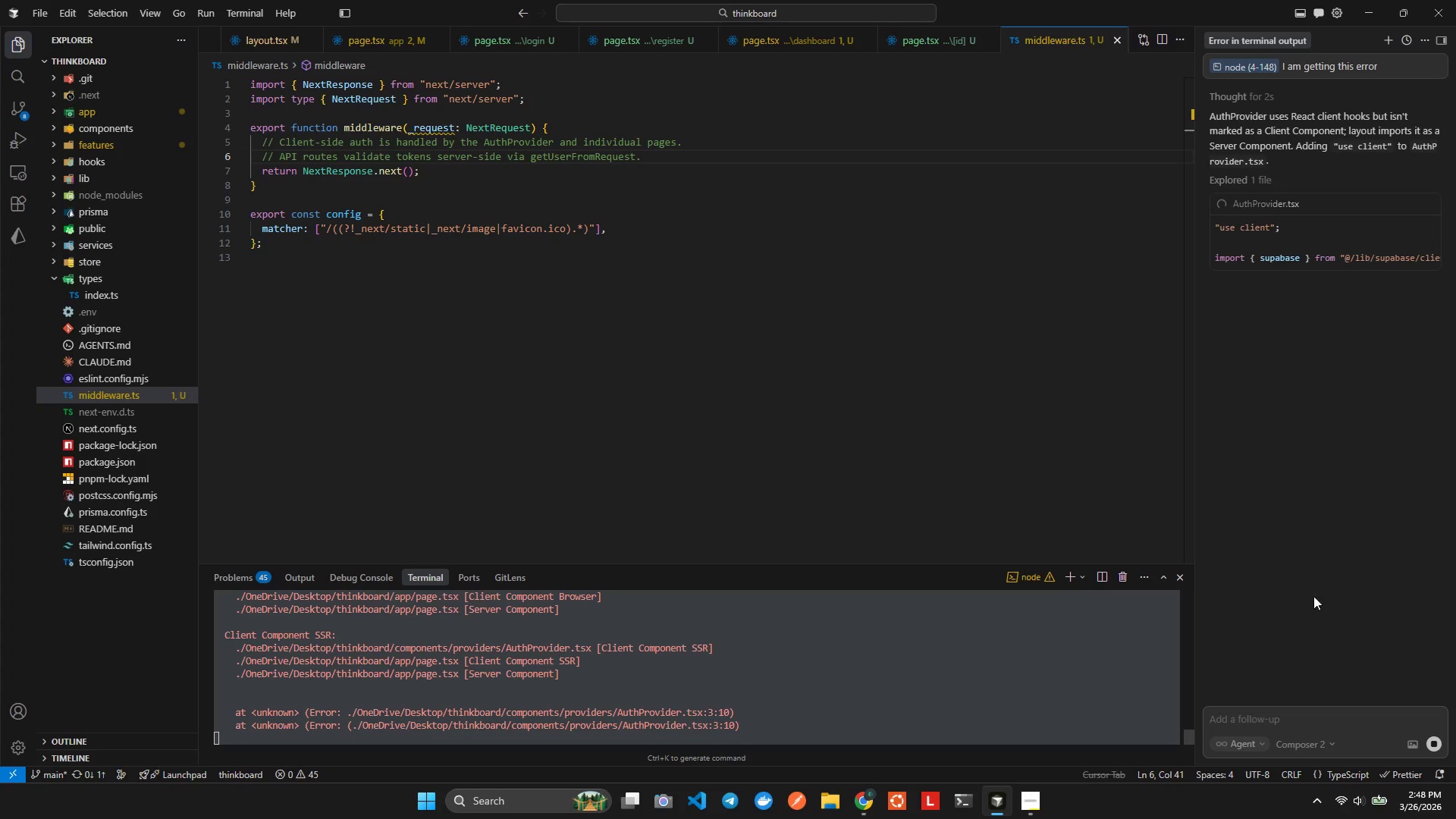 
wait(6.41)
 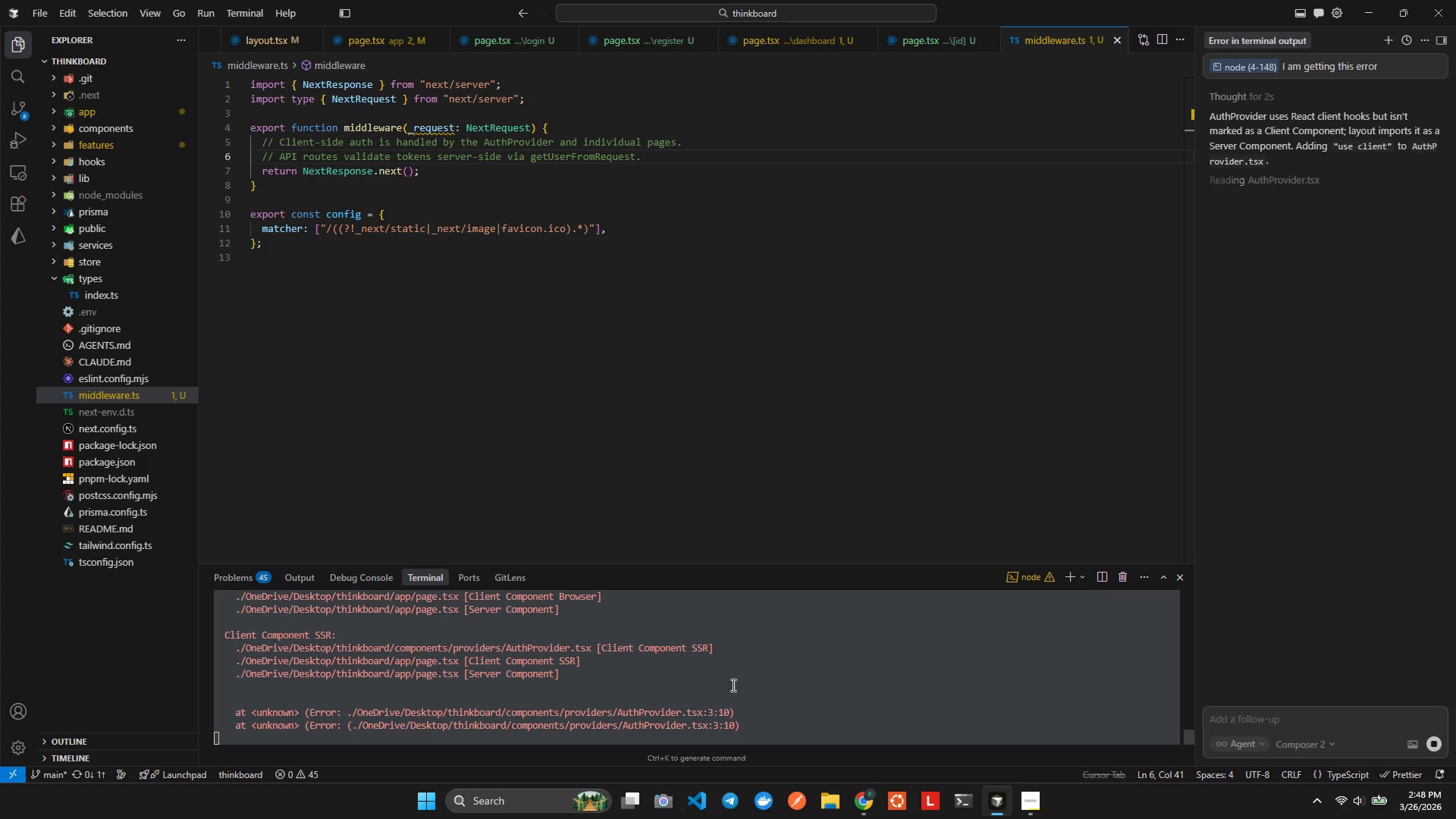 
left_click([1284, 204])
 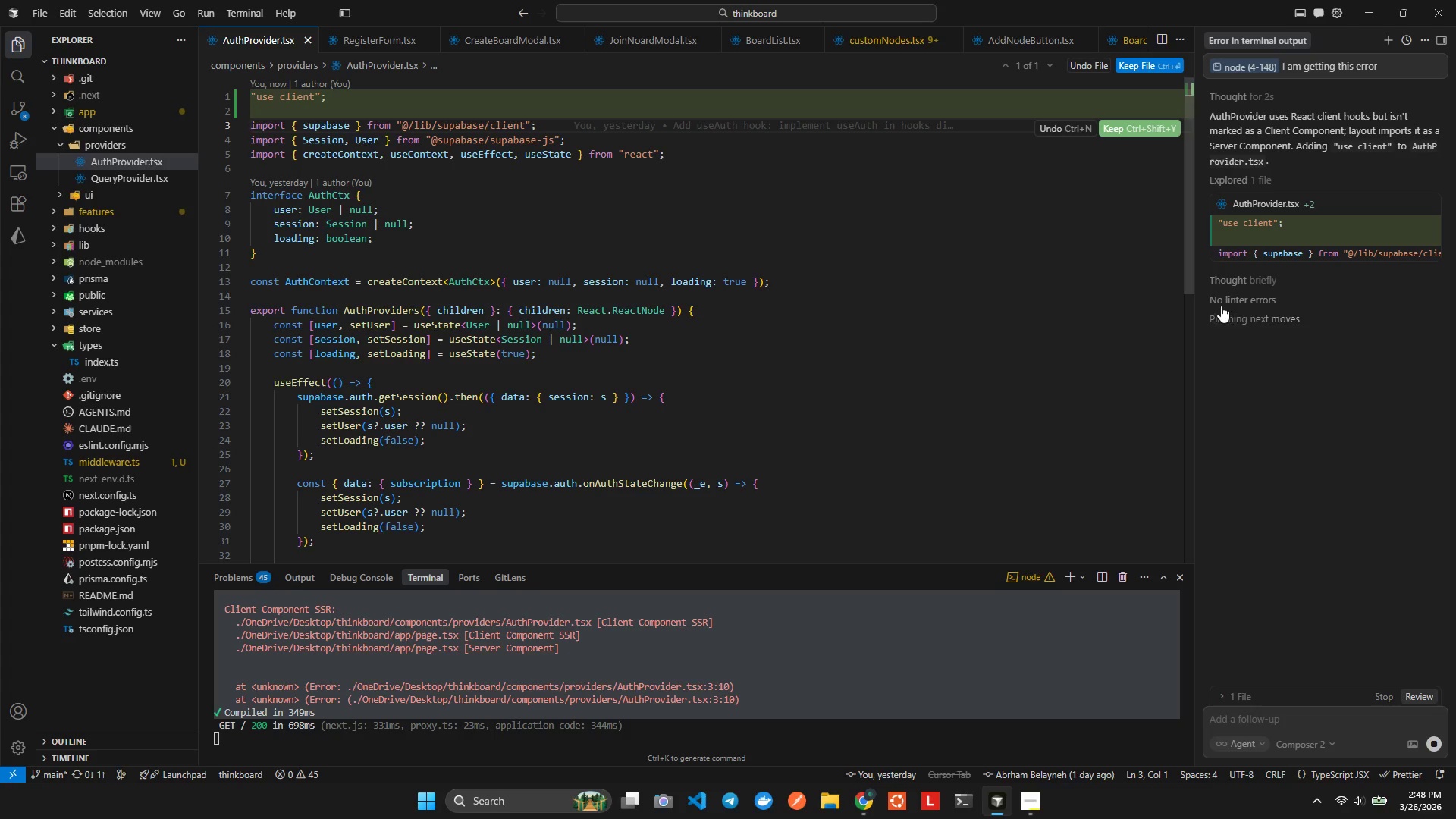 
wait(5.2)
 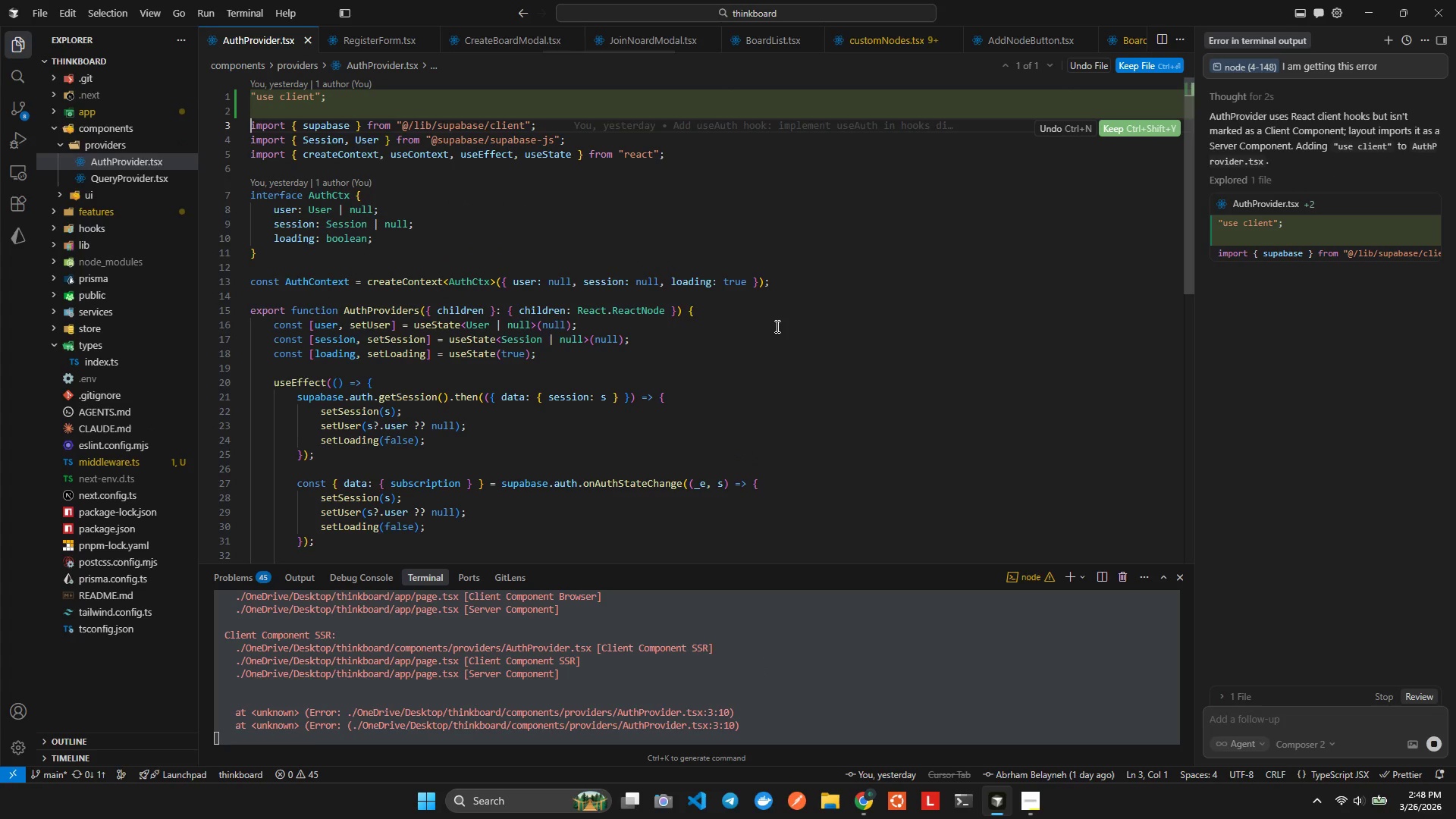 
scroll: coordinate [728, 715], scroll_direction: down, amount: 10.0
 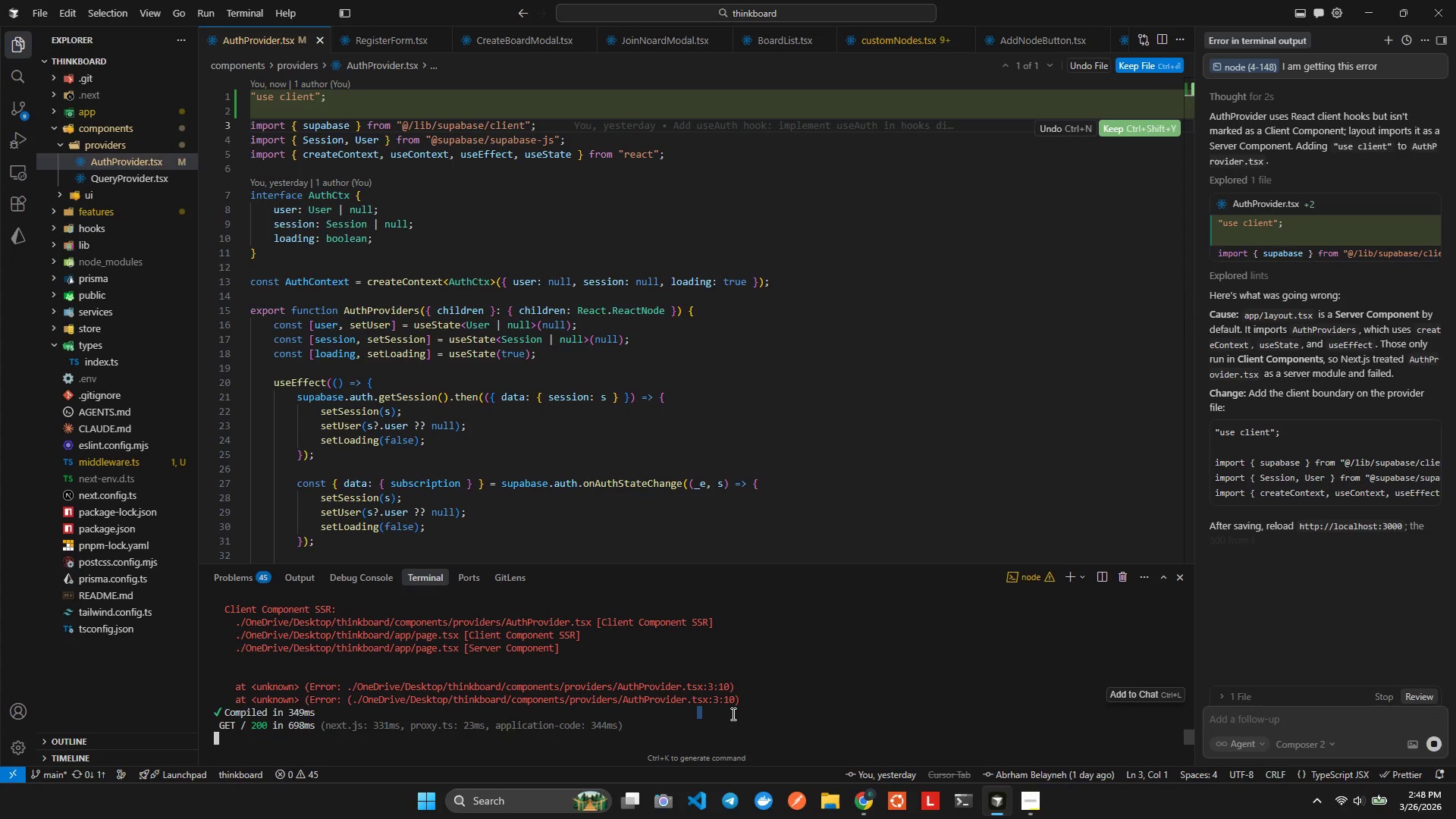 
key(Alt+AltLeft)
 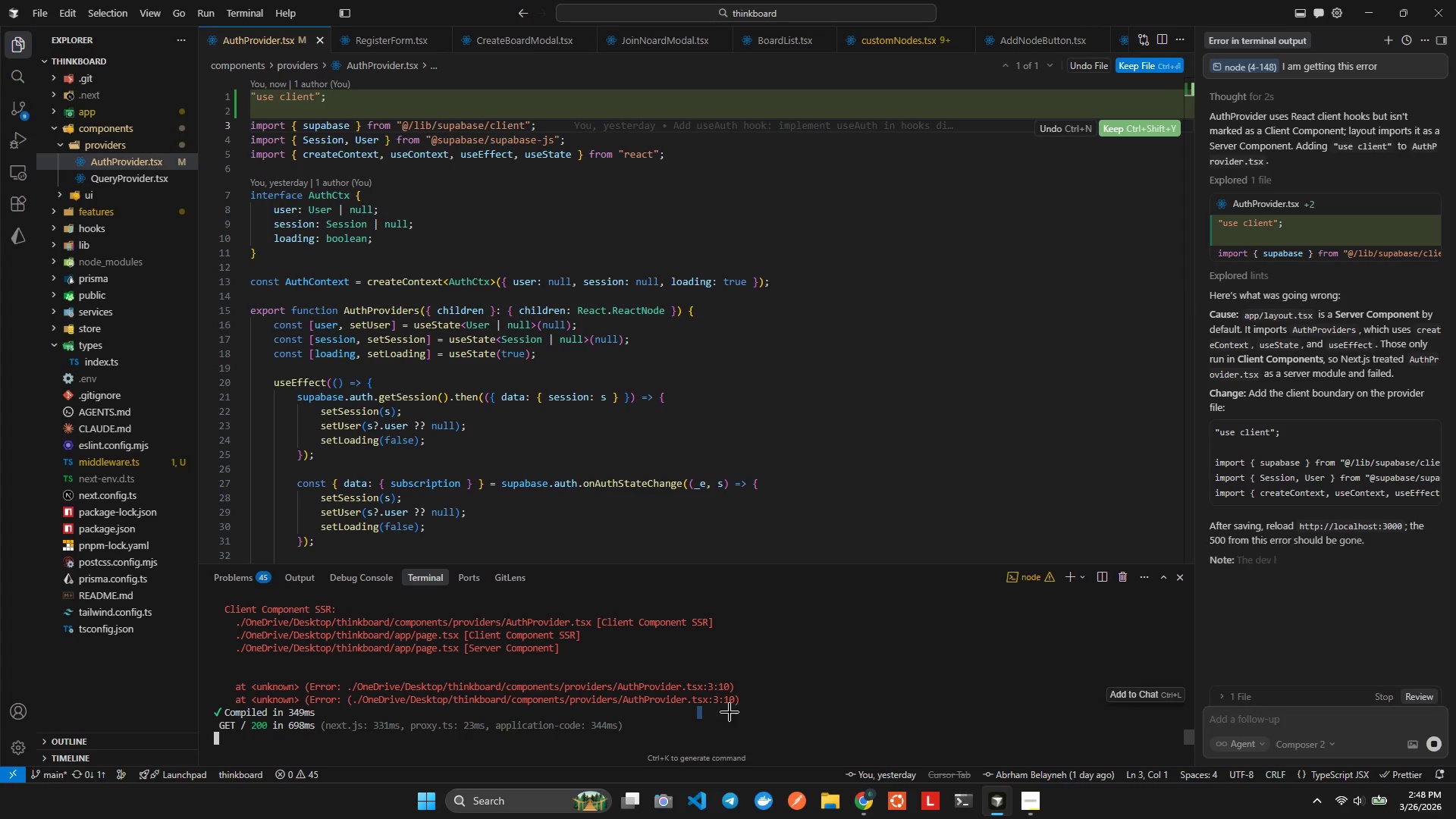 
key(Alt+Tab)
 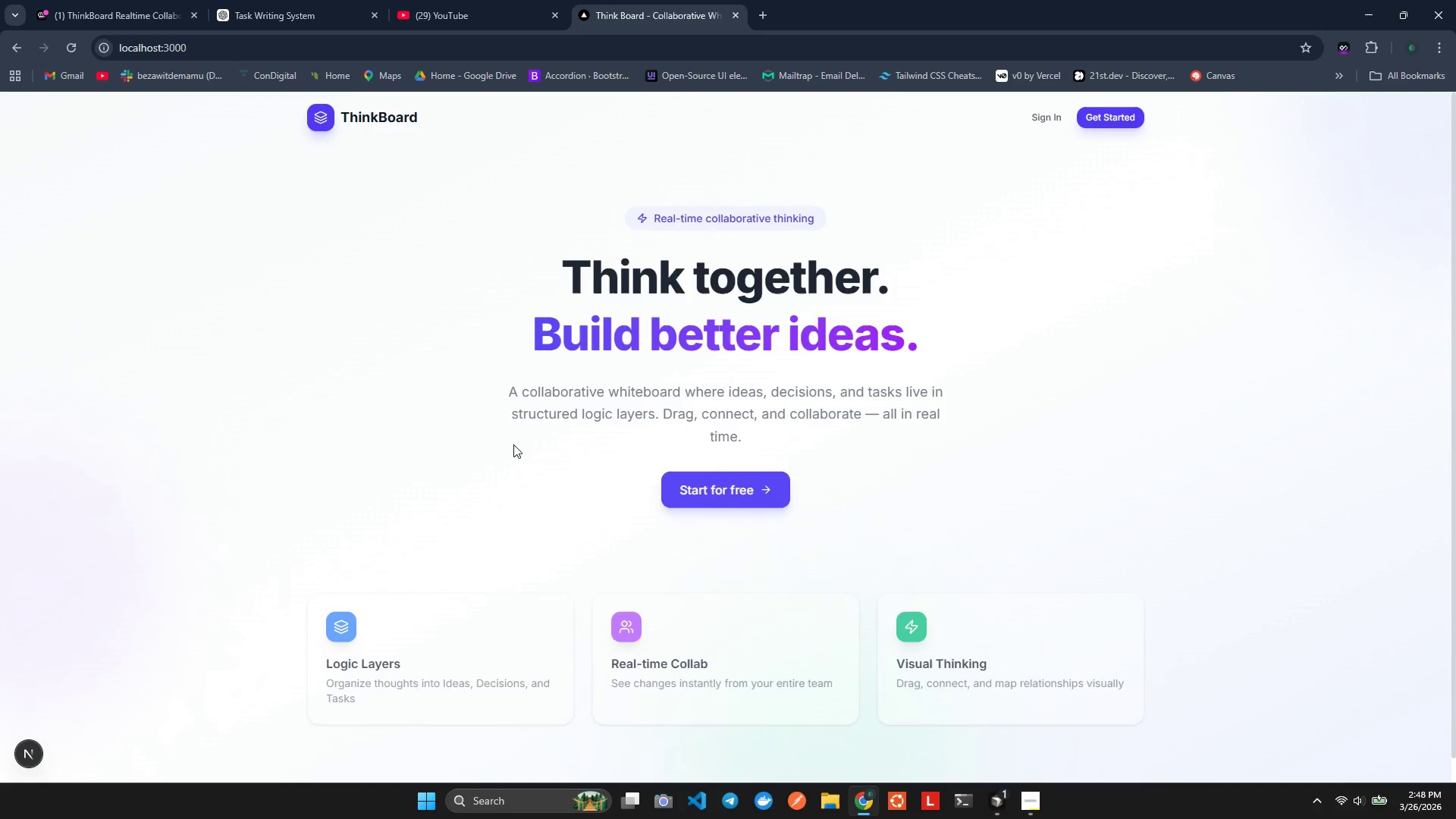 
key(Alt+AltLeft)
 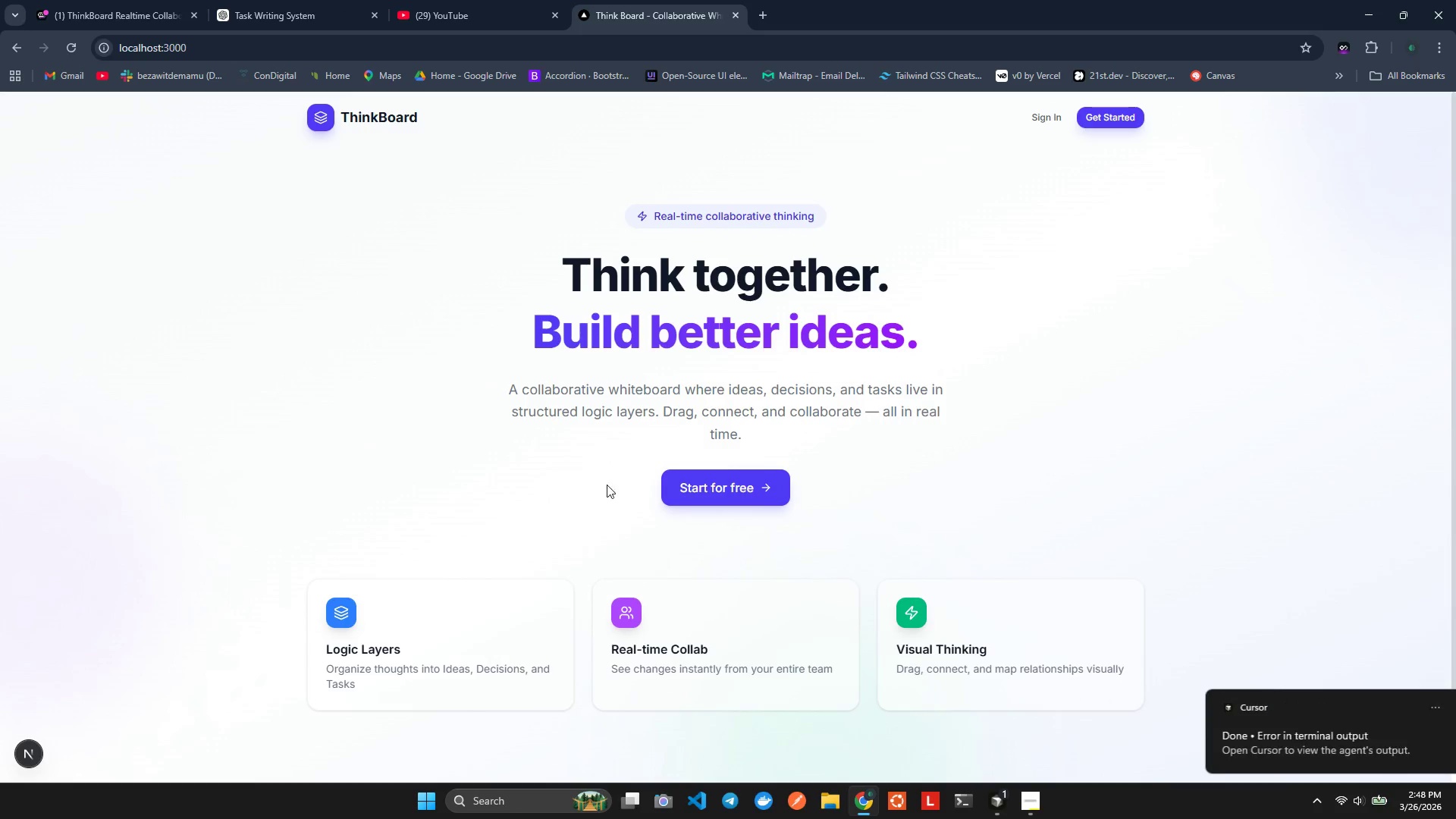 
key(Alt+AltLeft)
 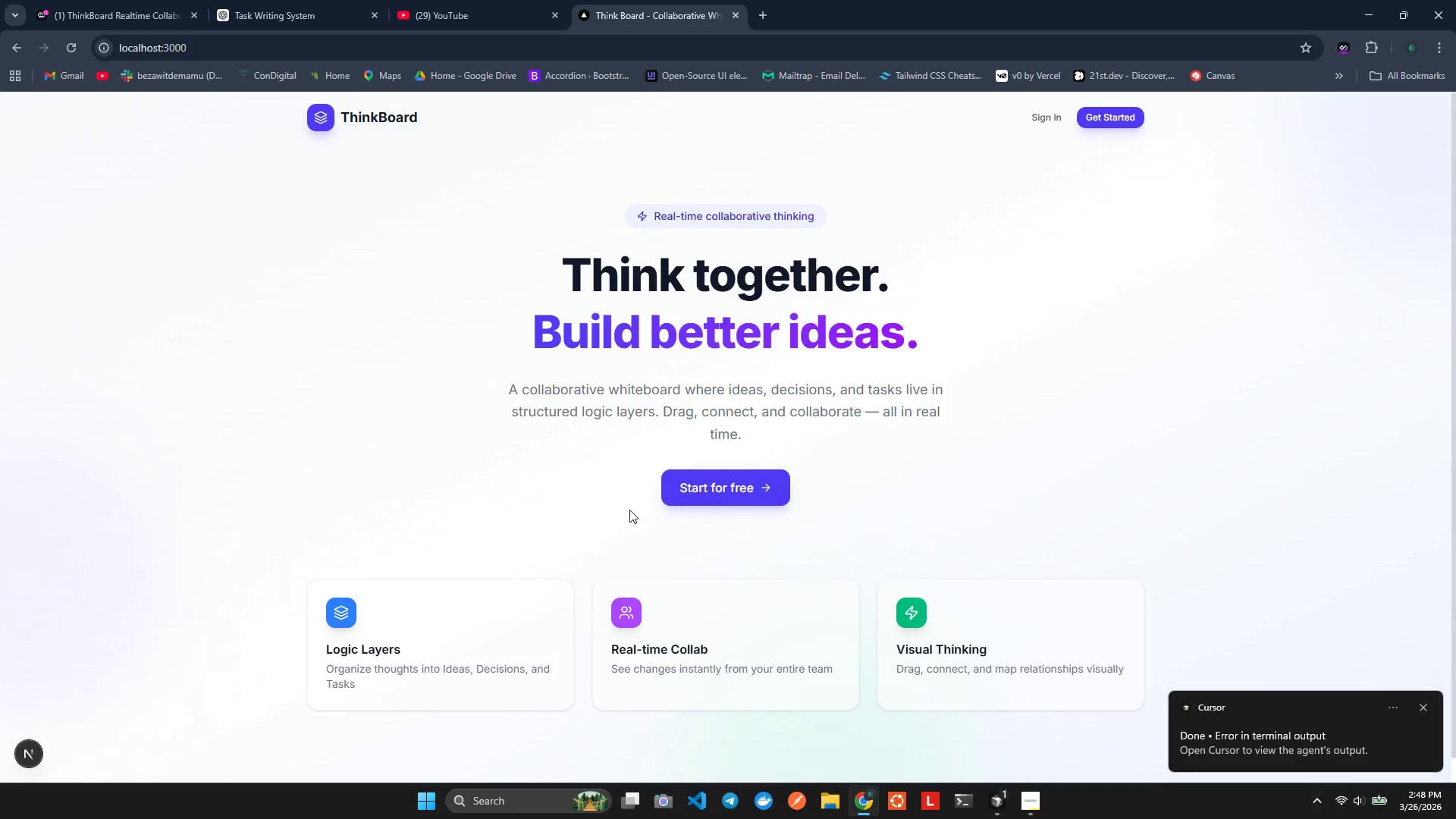 
key(Alt+Tab)
 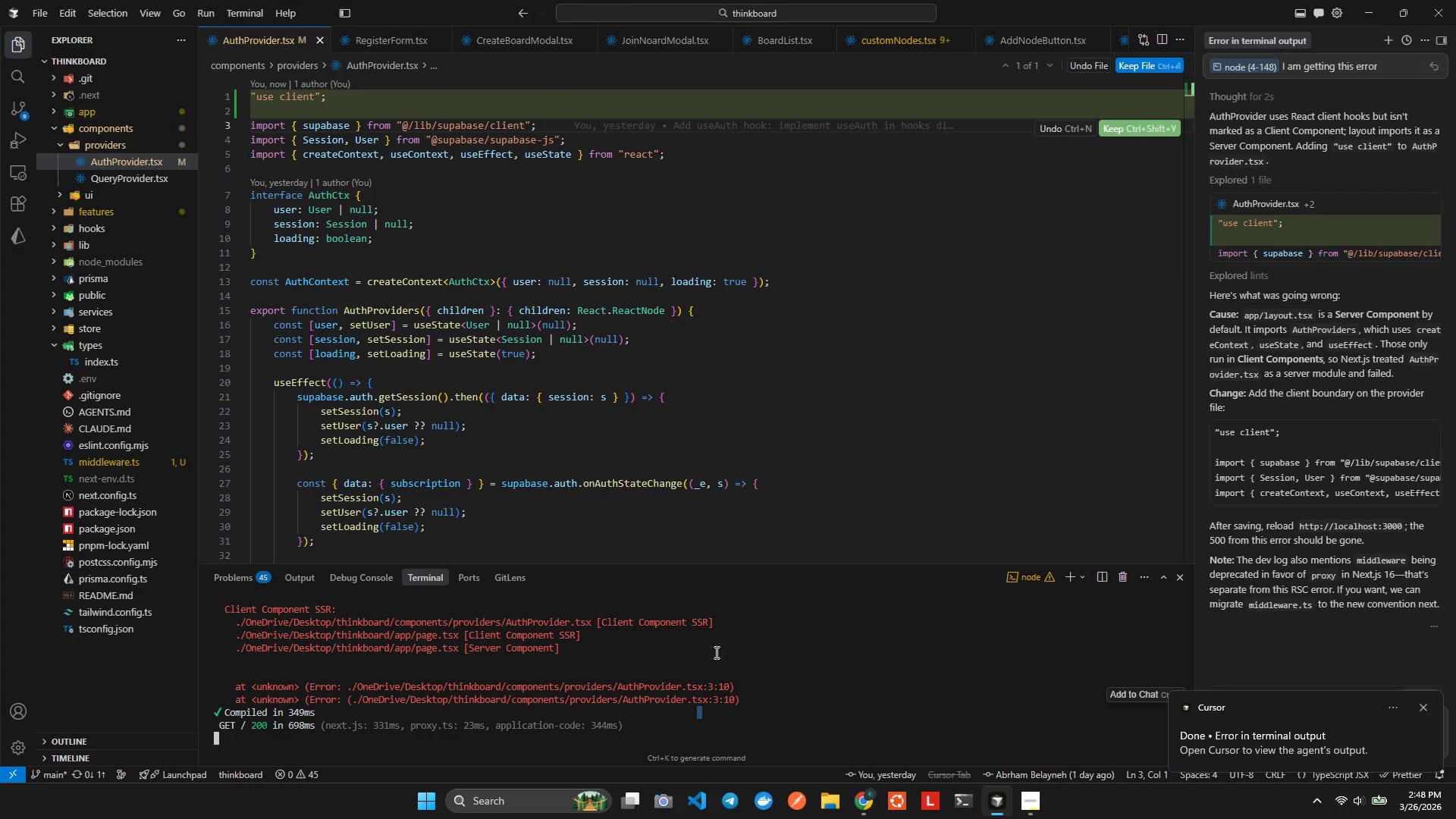 
scroll: coordinate [682, 657], scroll_direction: down, amount: 2.0
 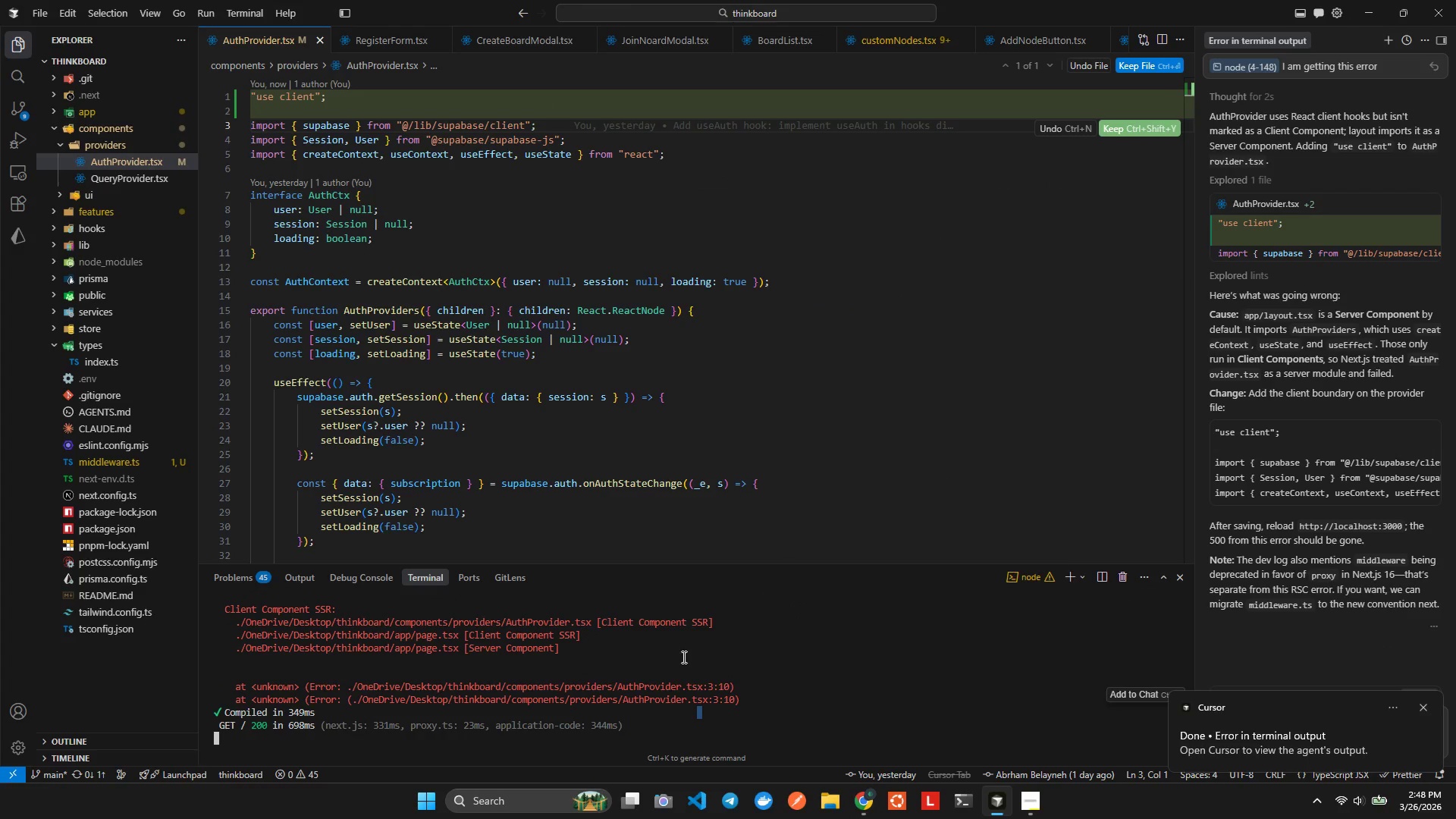 
key(Alt+AltLeft)
 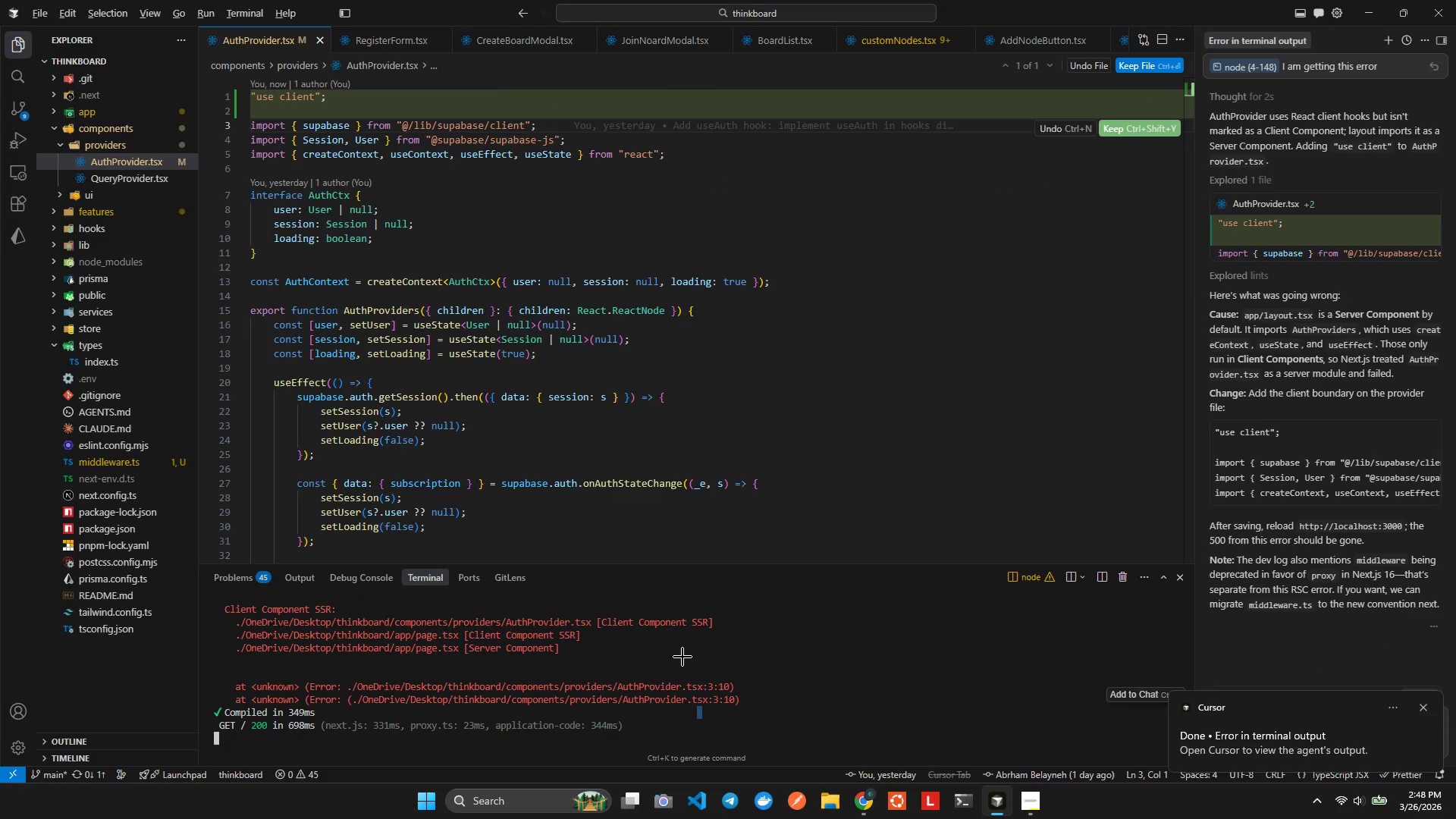 
key(Alt+Tab)
 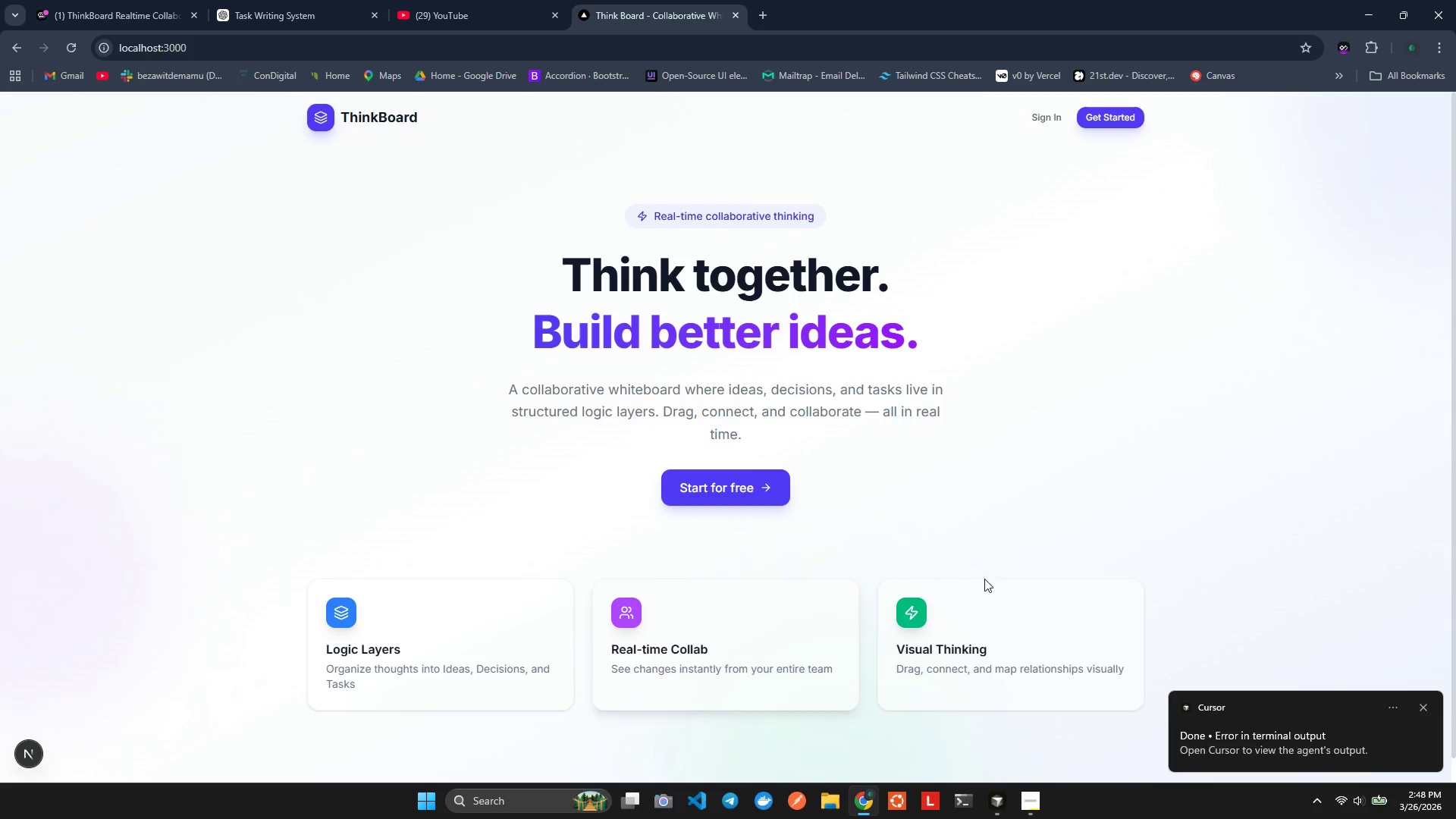 
key(Alt+AltLeft)
 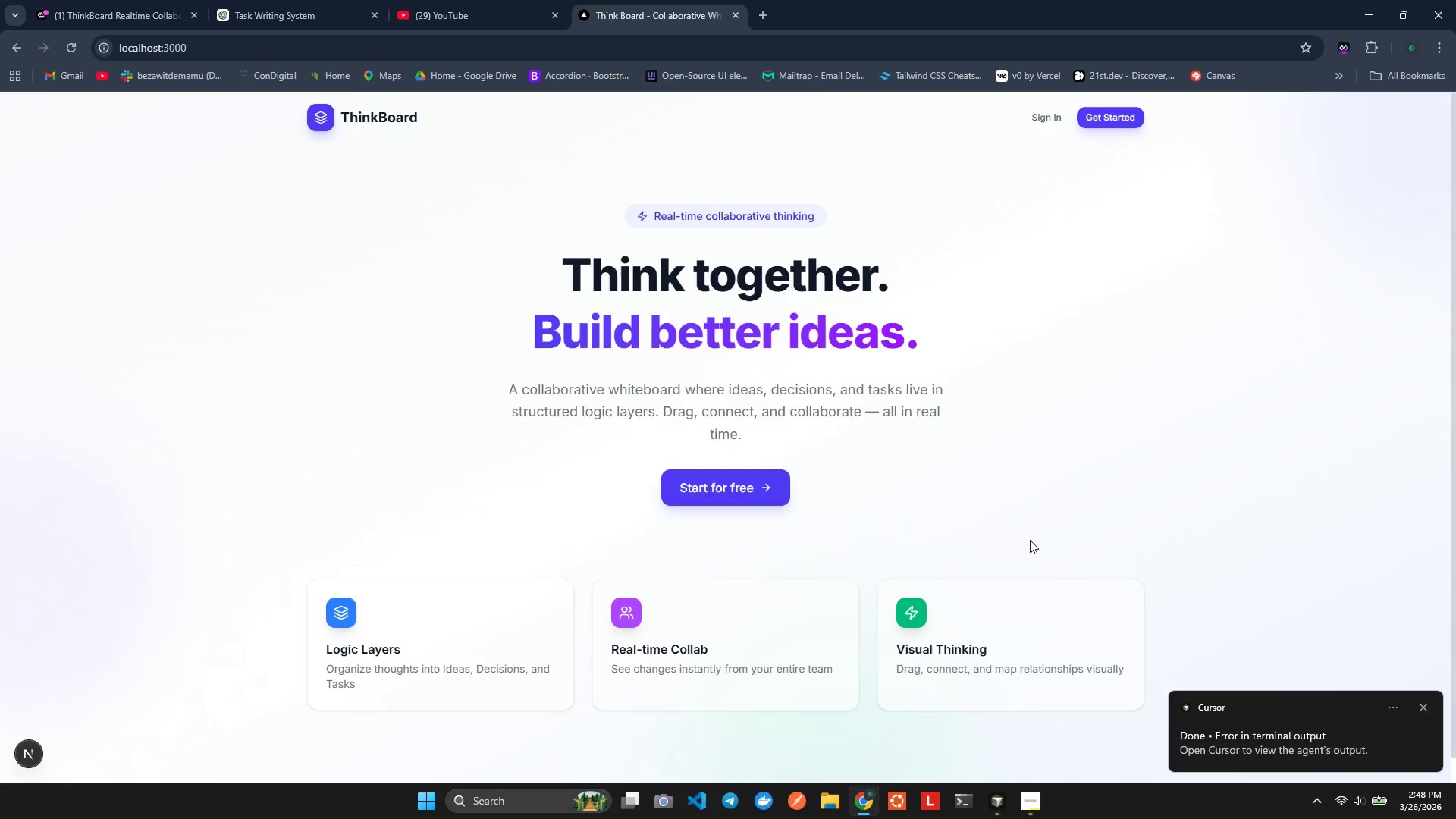 
key(Alt+Tab)
 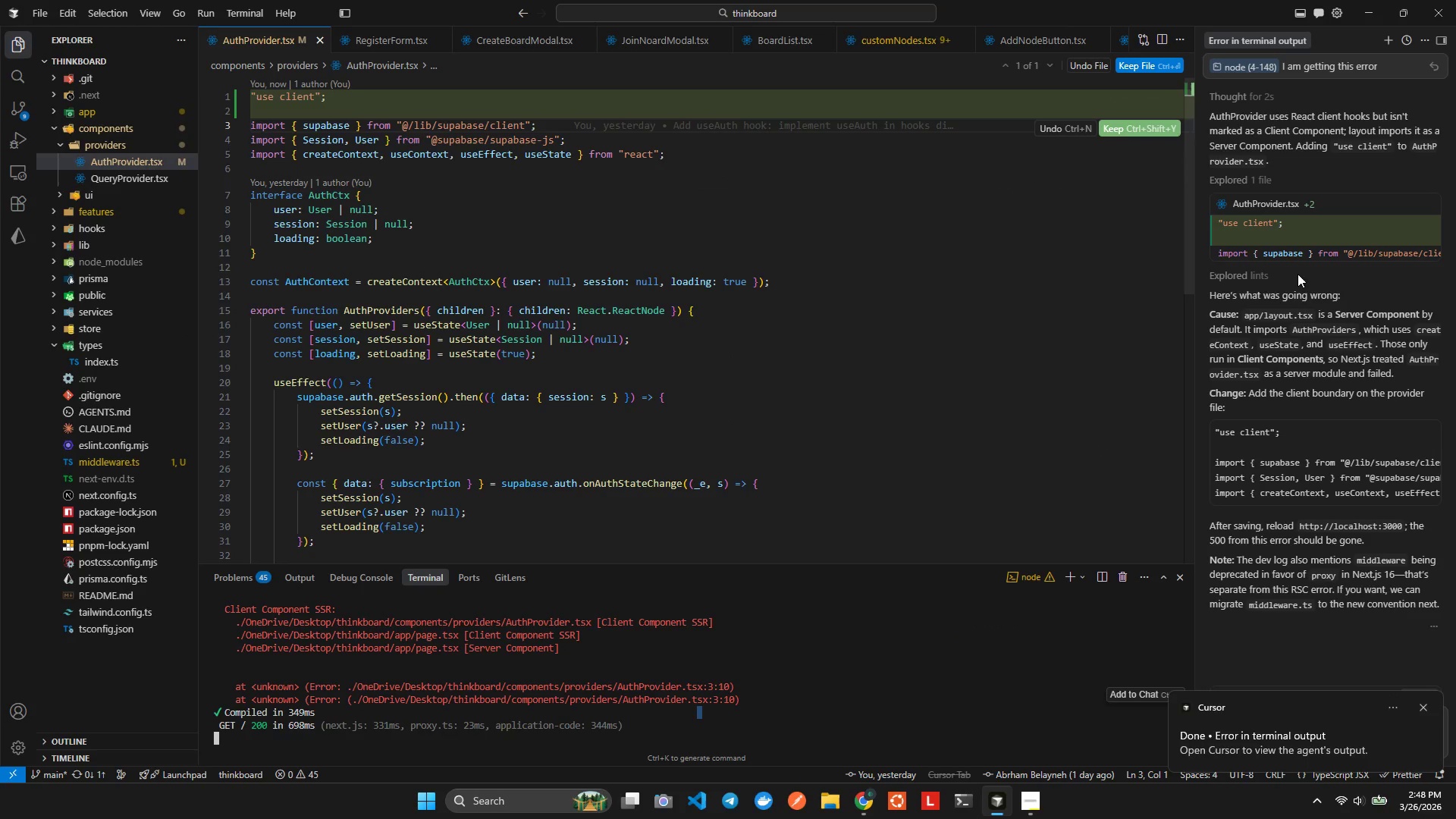 
key(Alt+AltLeft)
 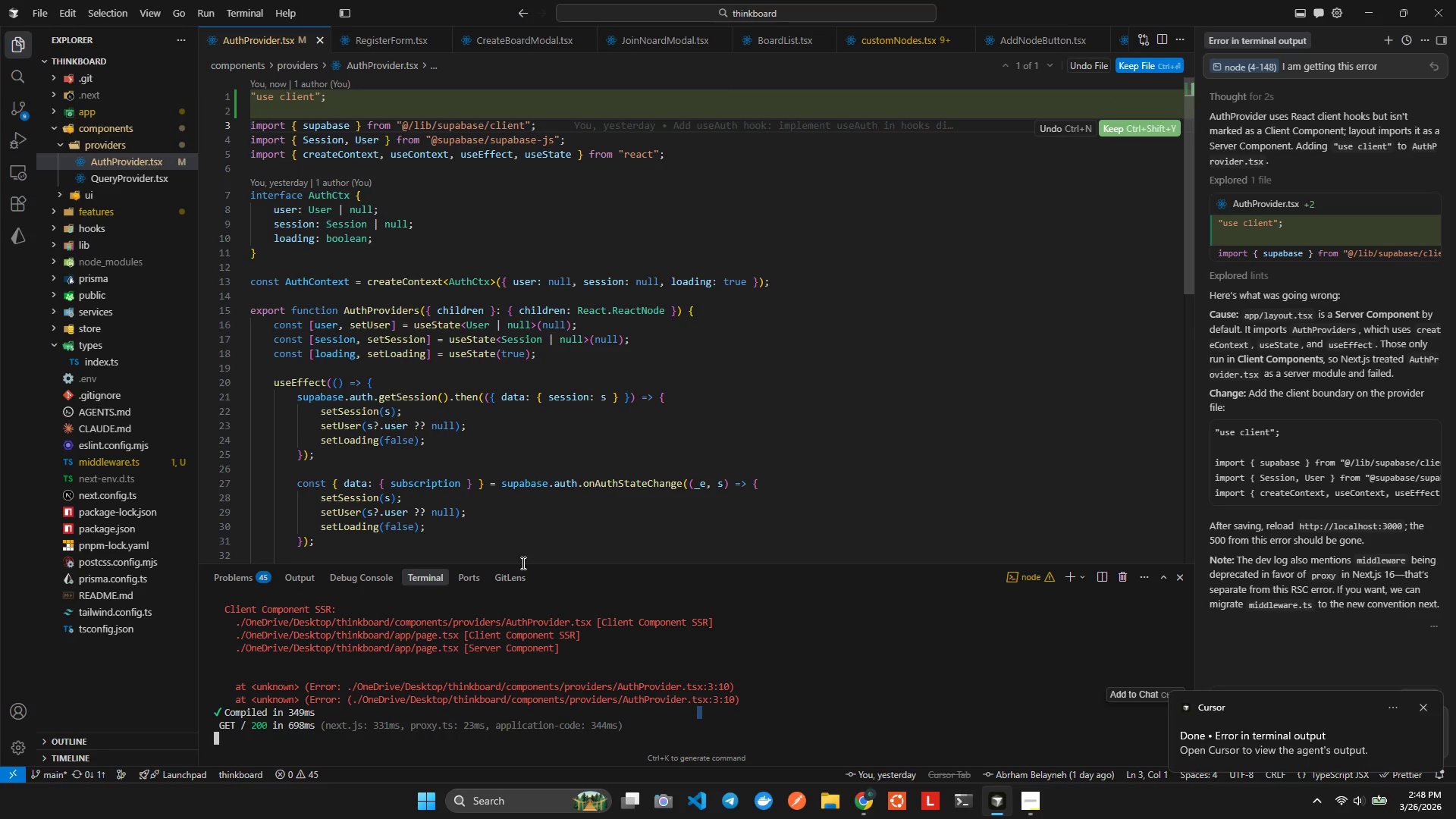 
key(Alt+Tab)
 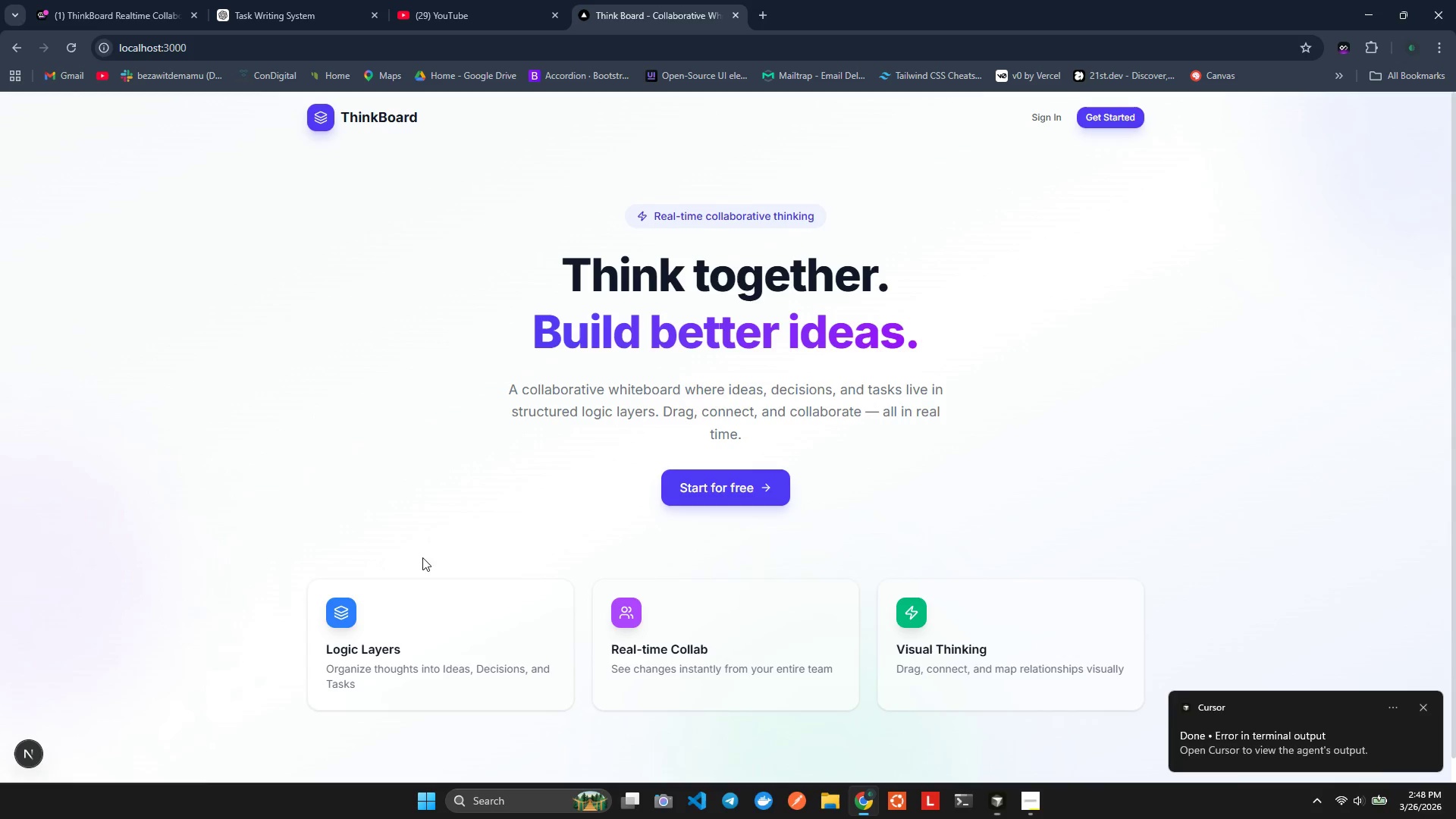 
key(Alt+AltLeft)
 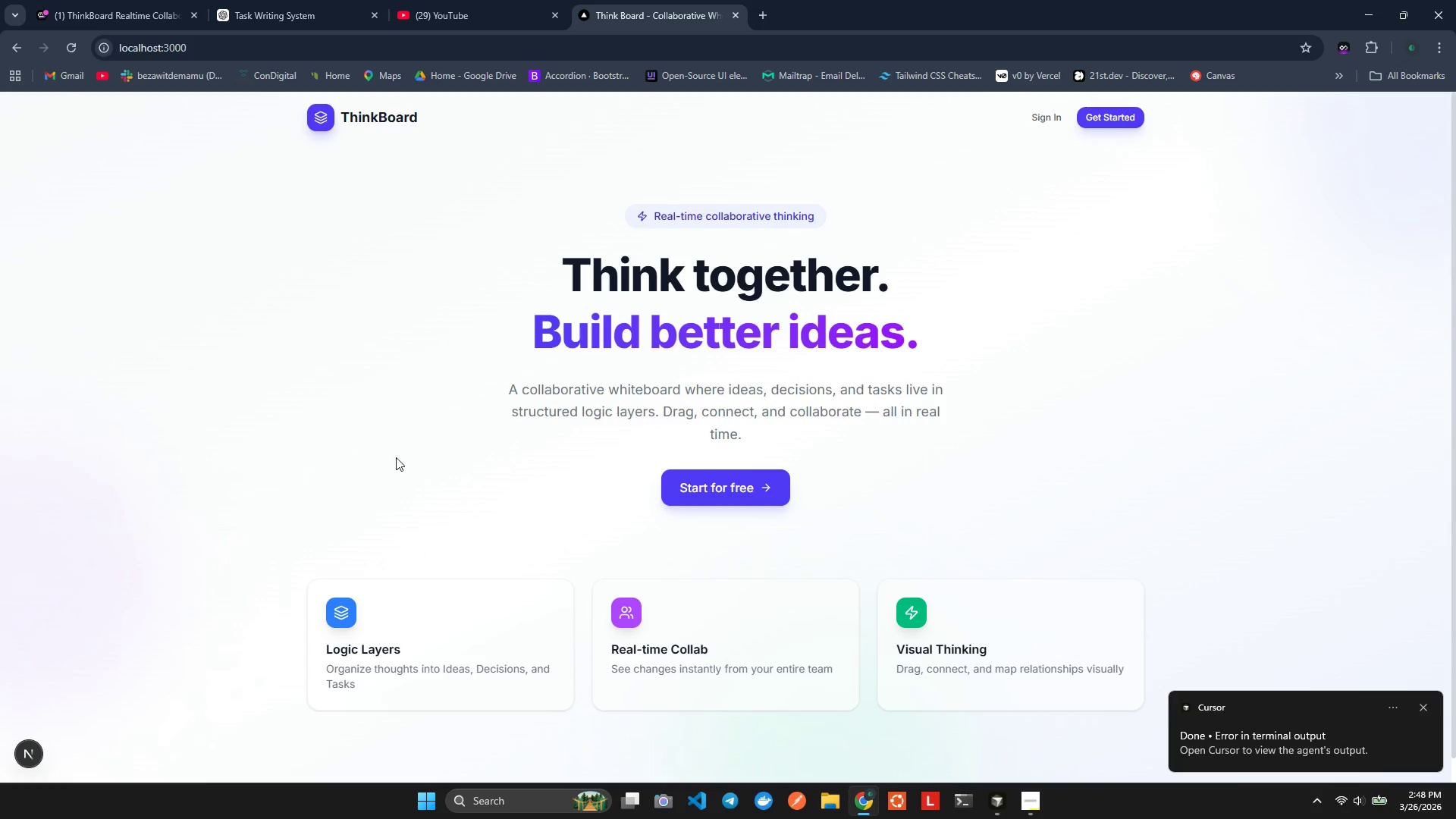 
key(Alt+Tab)
 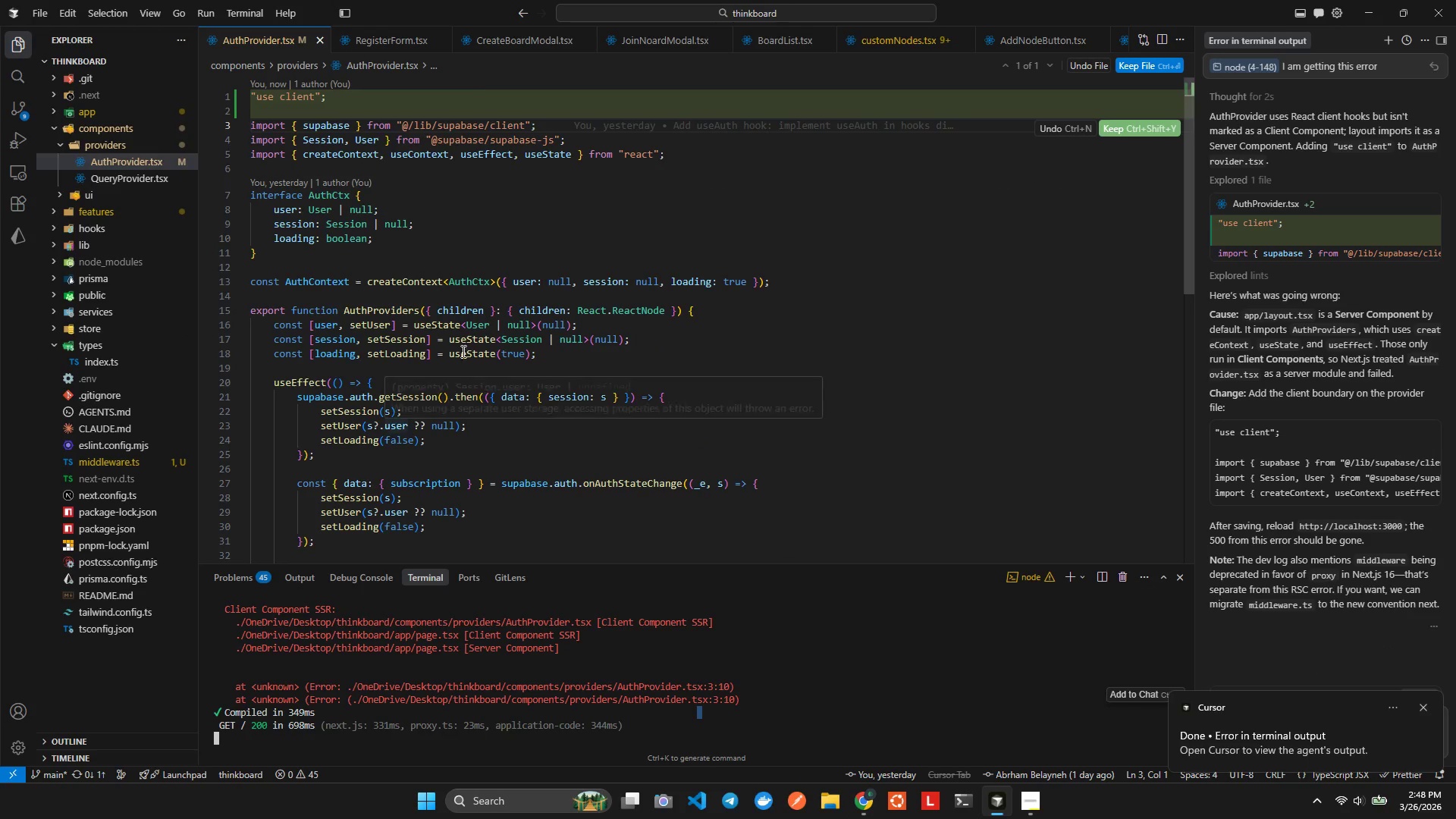 
left_click([484, 329])
 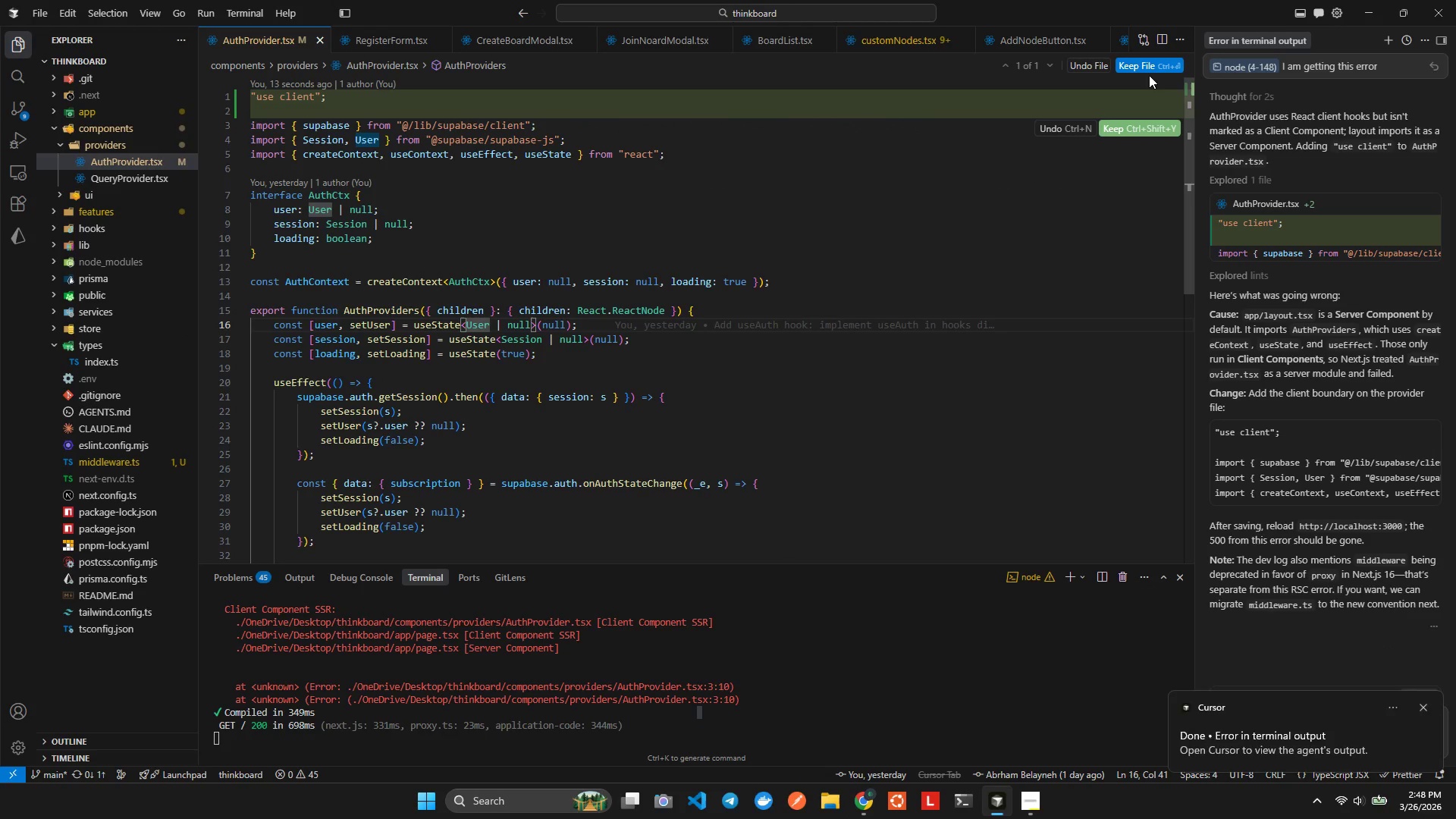 
left_click([1154, 67])
 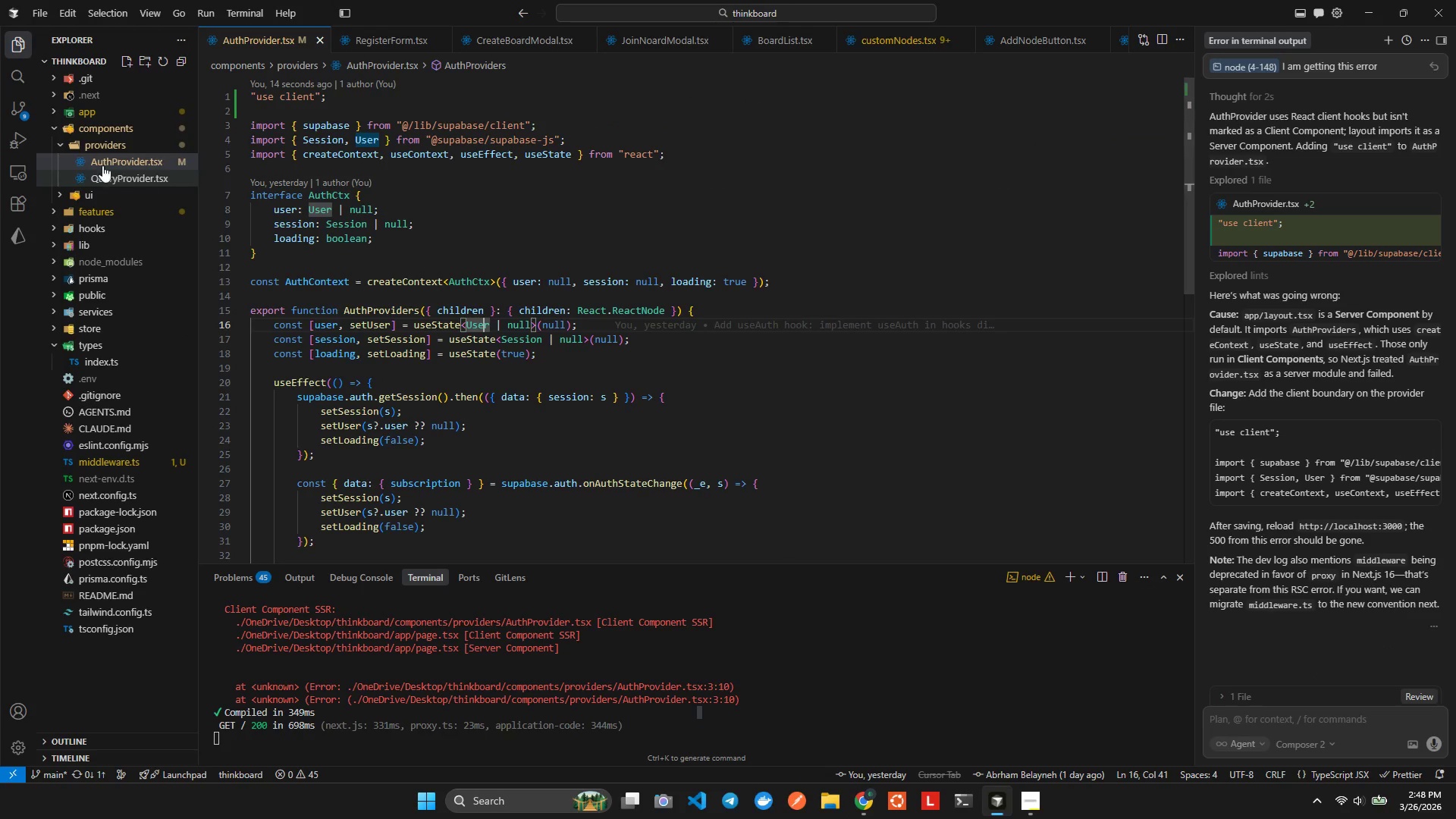 
left_click([26, 115])
 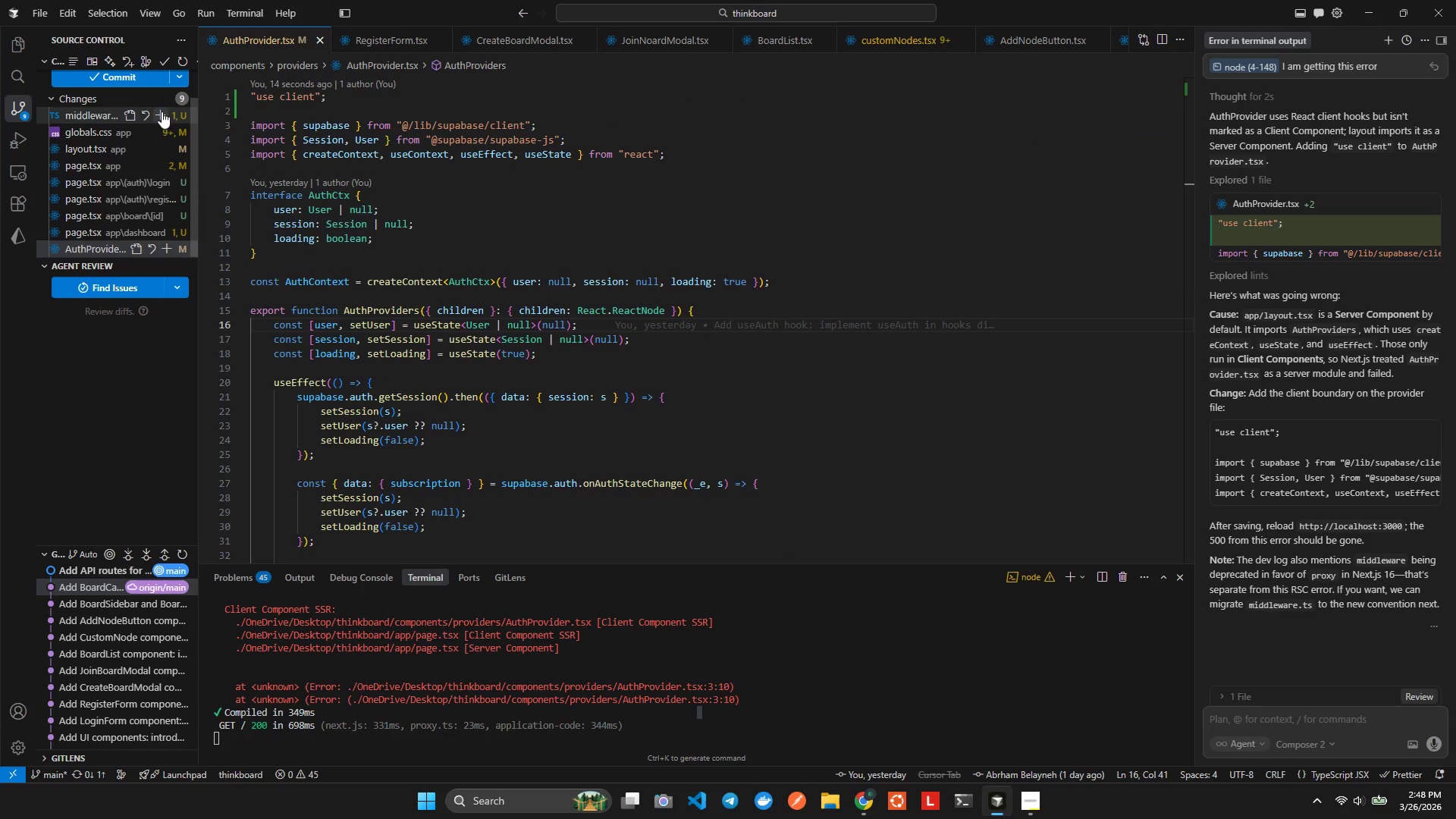 
scroll: coordinate [162, 127], scroll_direction: up, amount: 6.0
 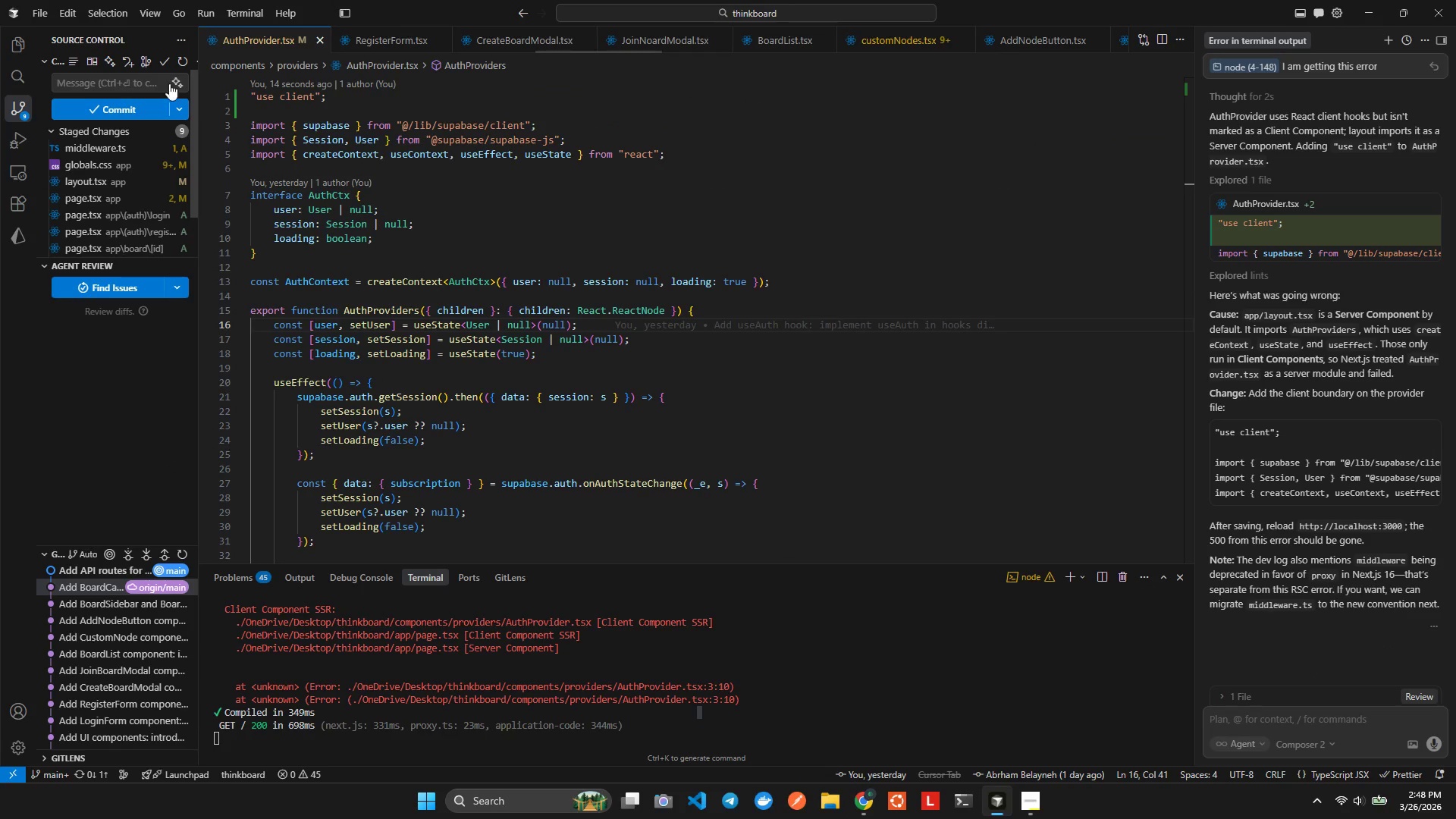 
left_click([165, 96])
 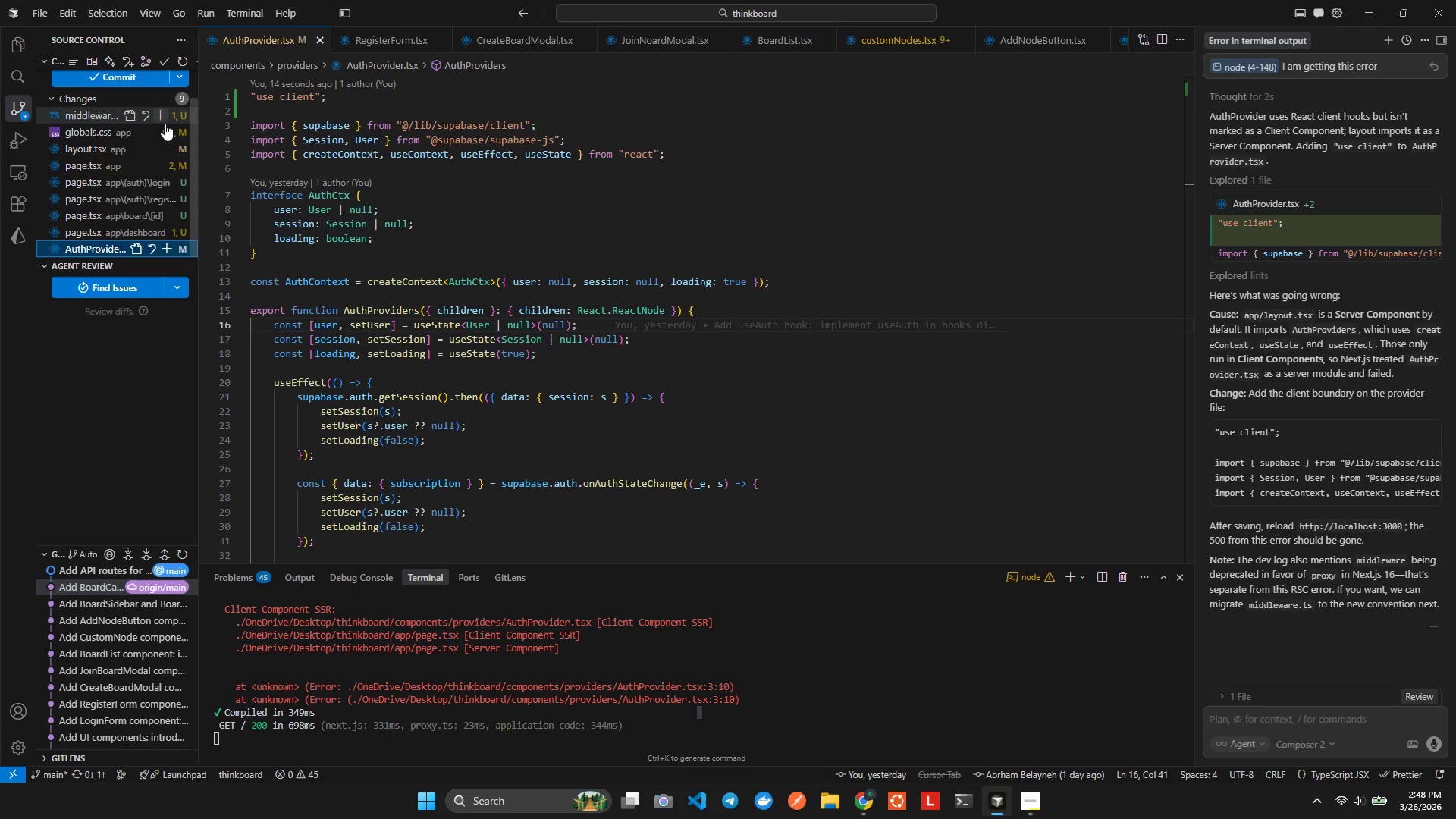 
left_click([172, 80])
 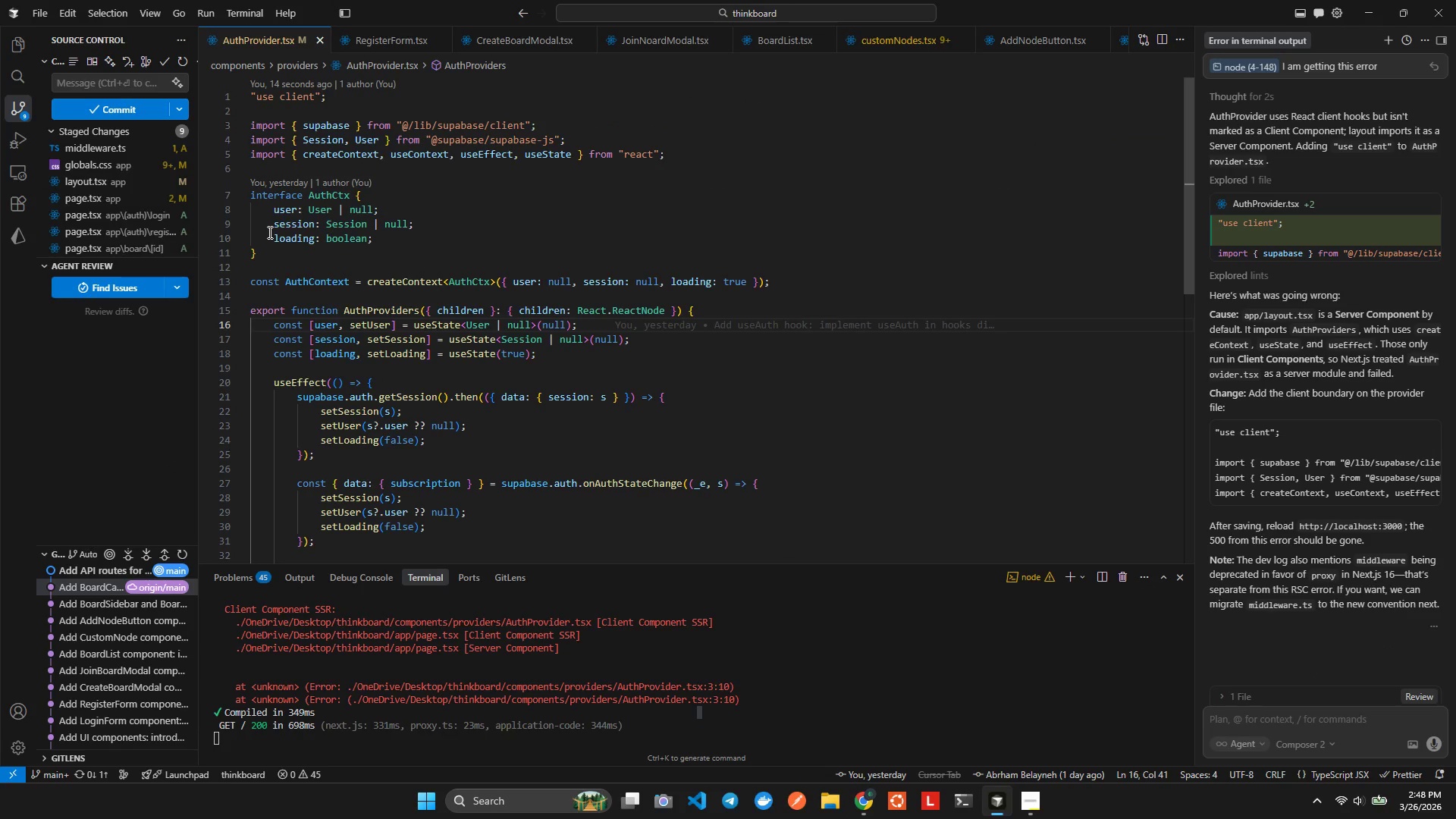 
scroll: coordinate [129, 146], scroll_direction: none, amount: 0.0
 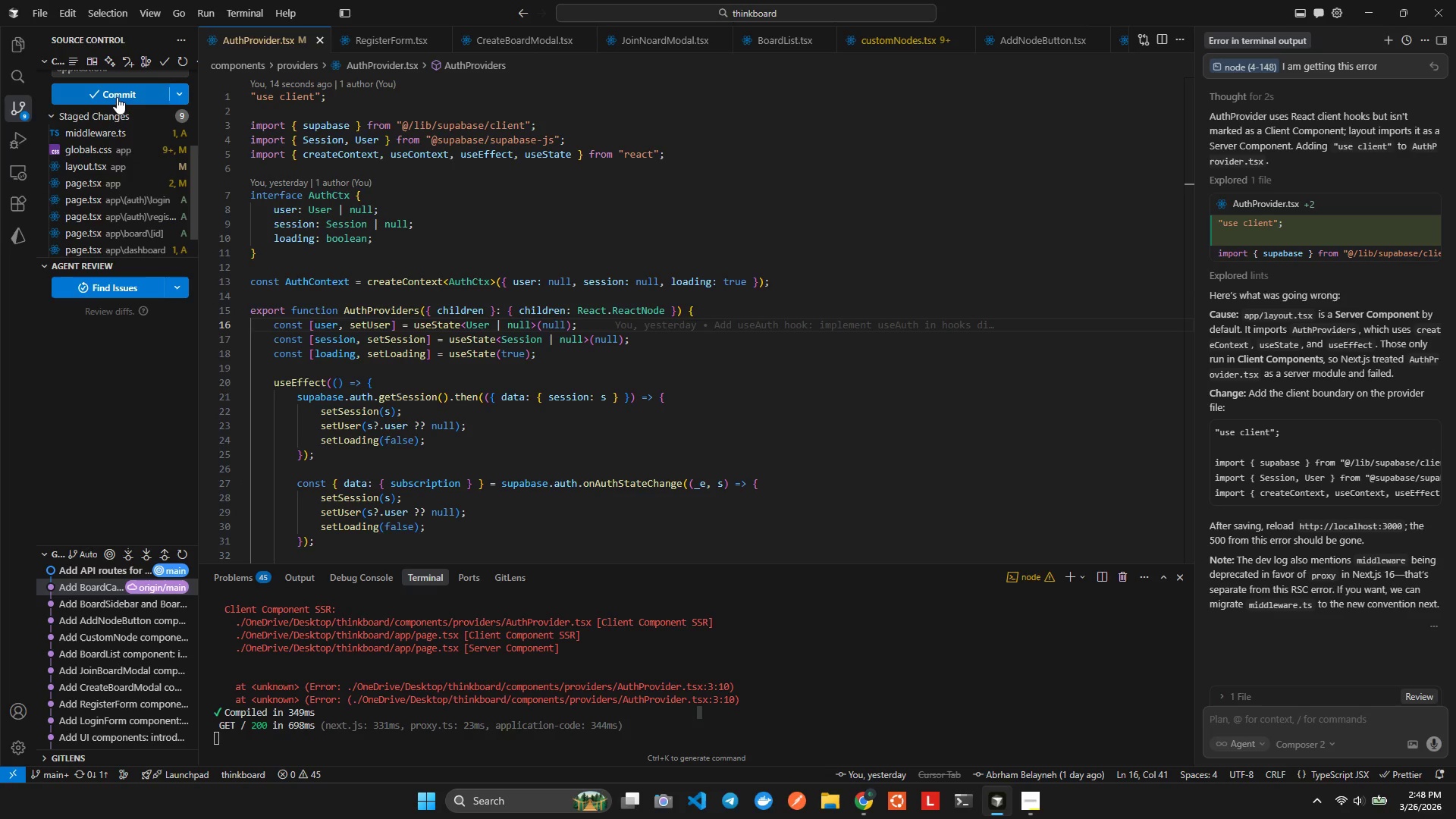 
left_click([117, 96])
 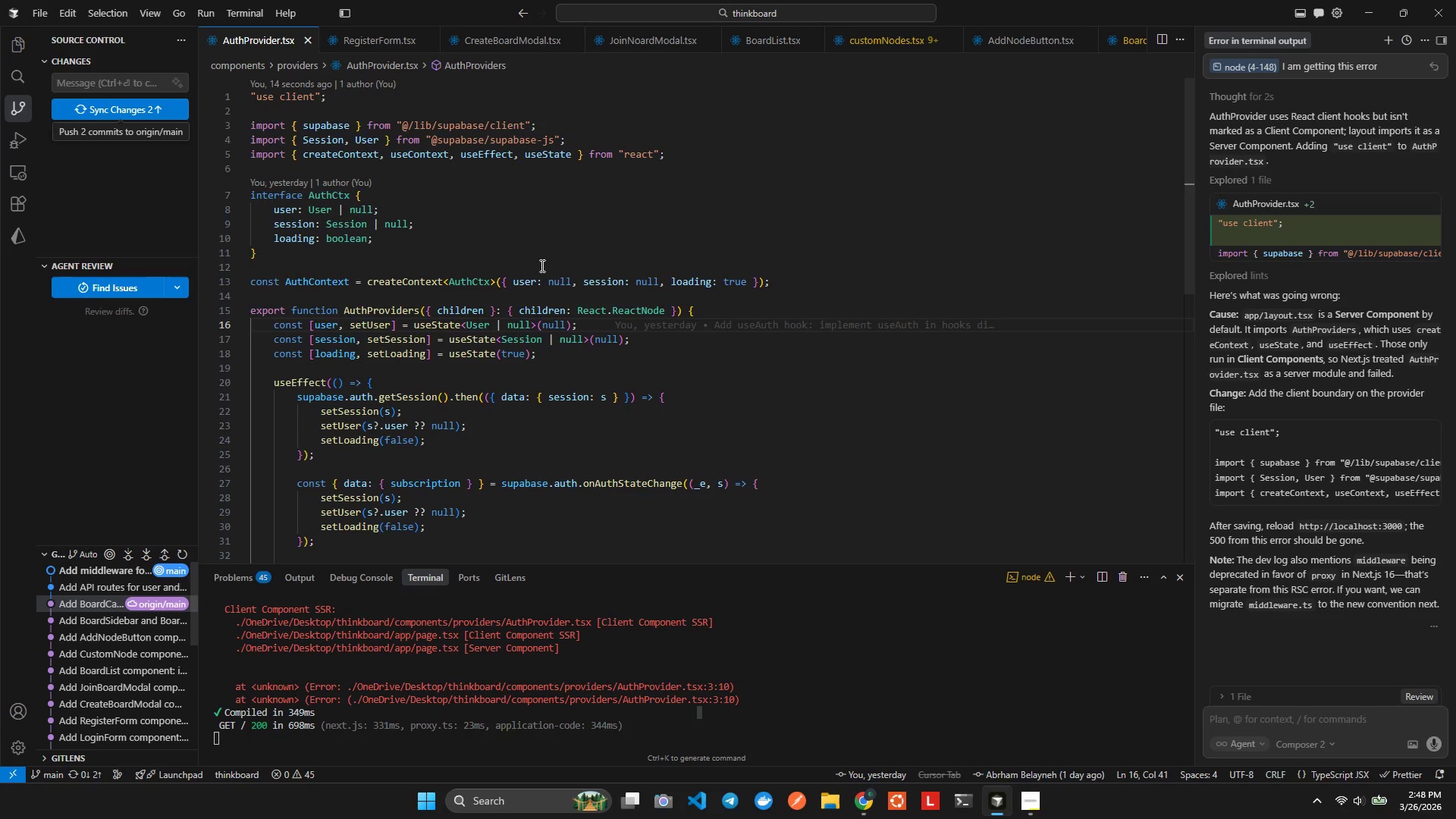 
left_click([114, 108])
 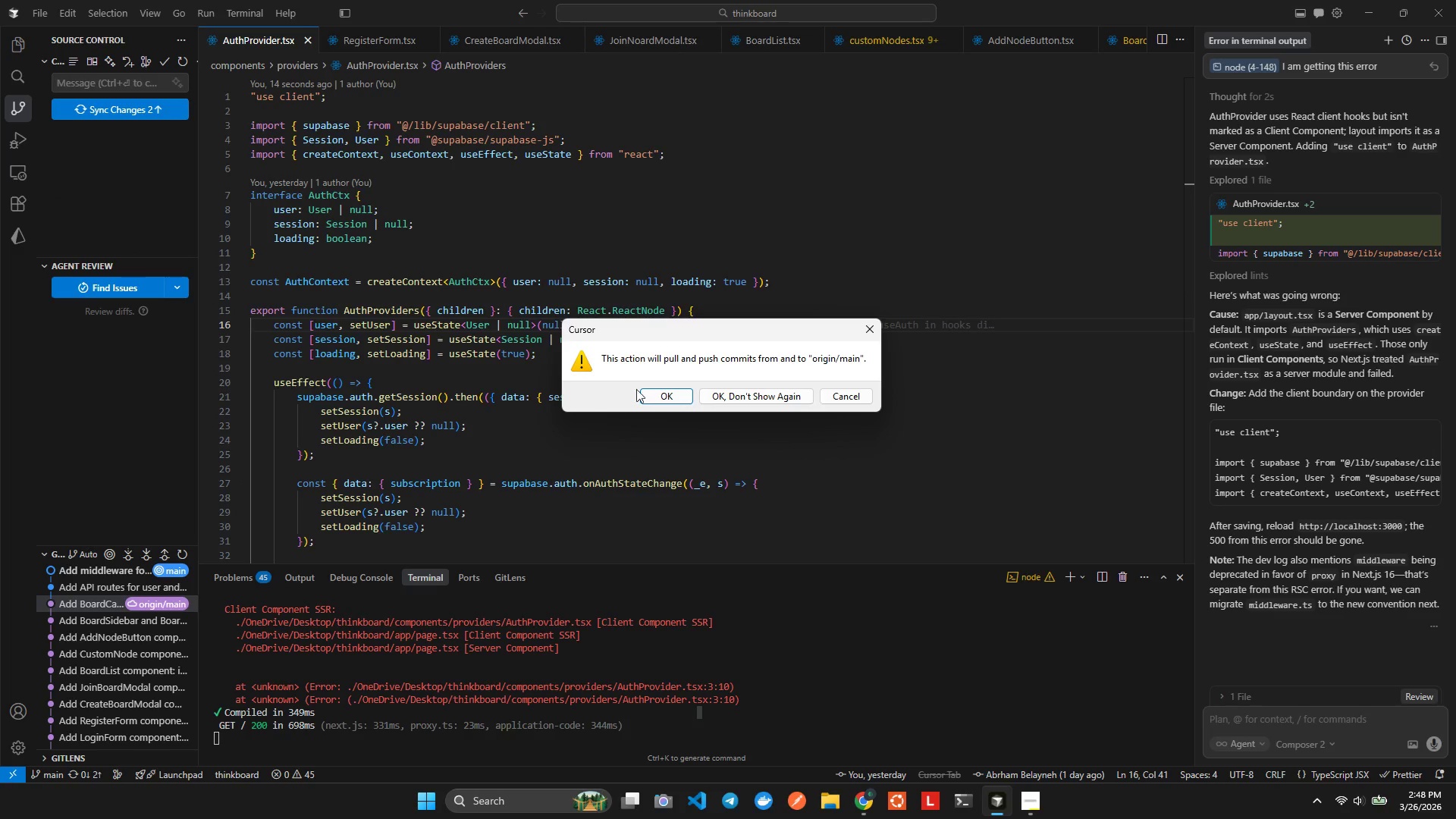 
left_click([646, 391])
 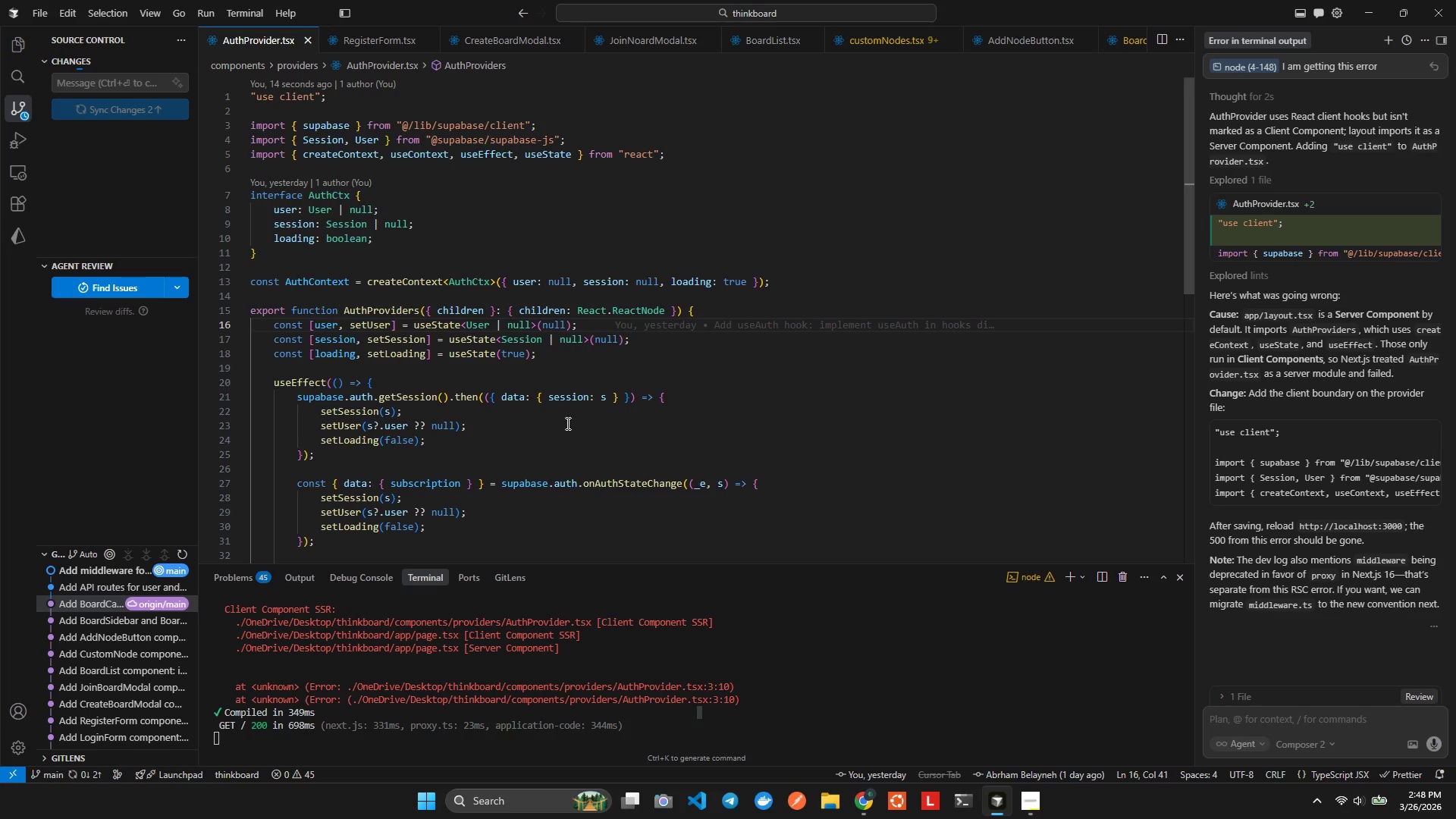 
key(Alt+AltLeft)
 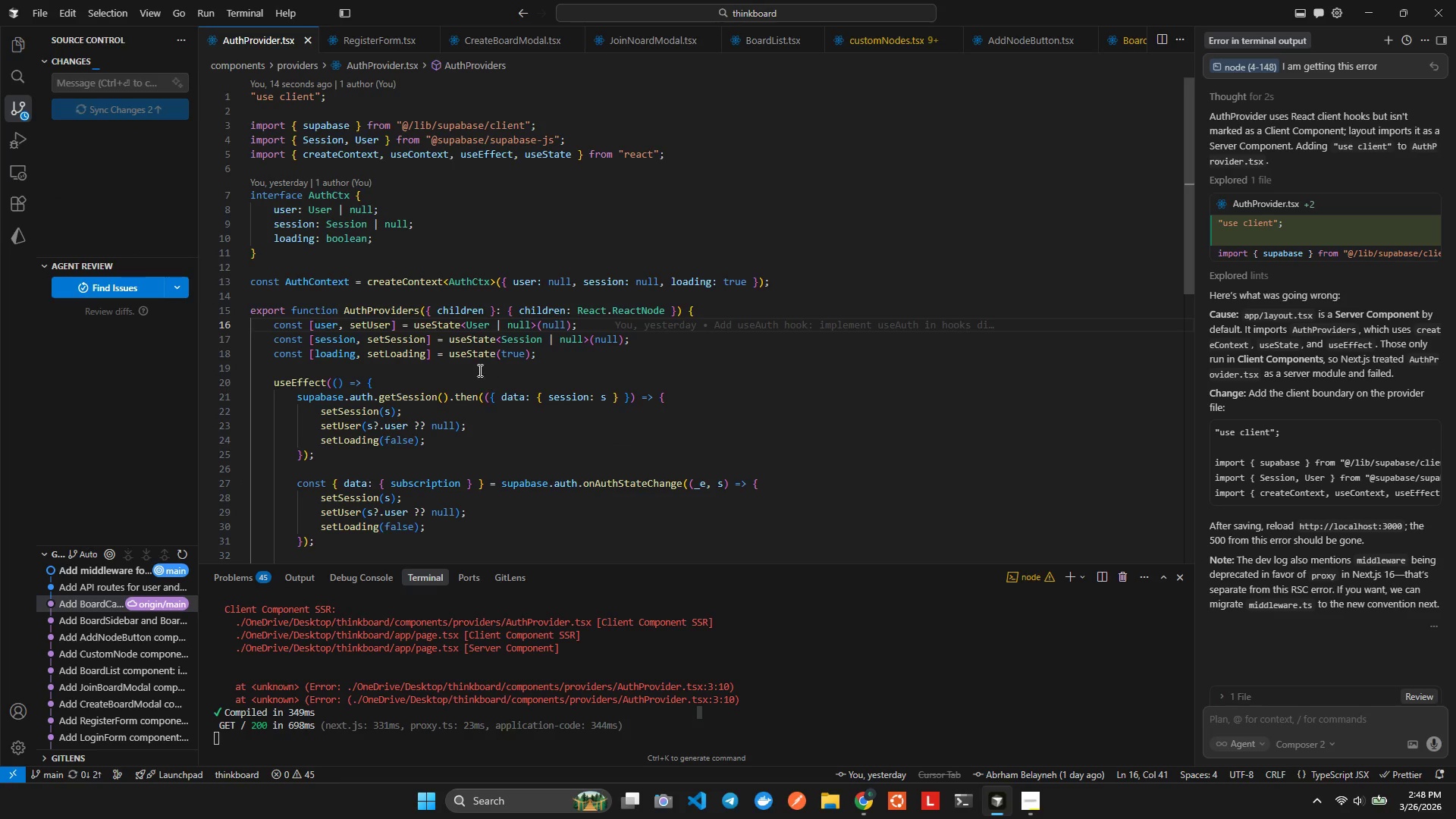 
key(Alt+Tab)
 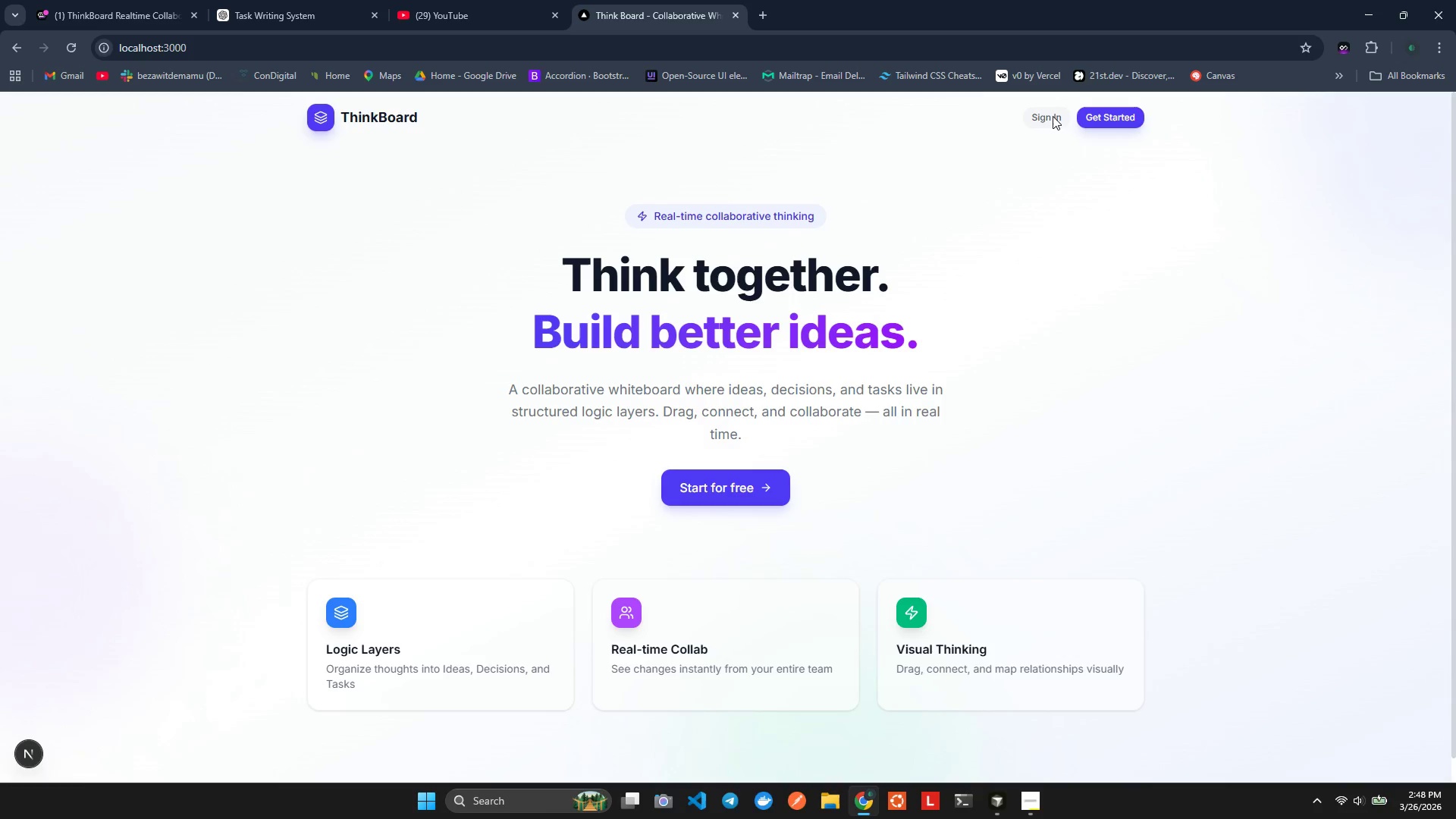 
left_click([1089, 118])
 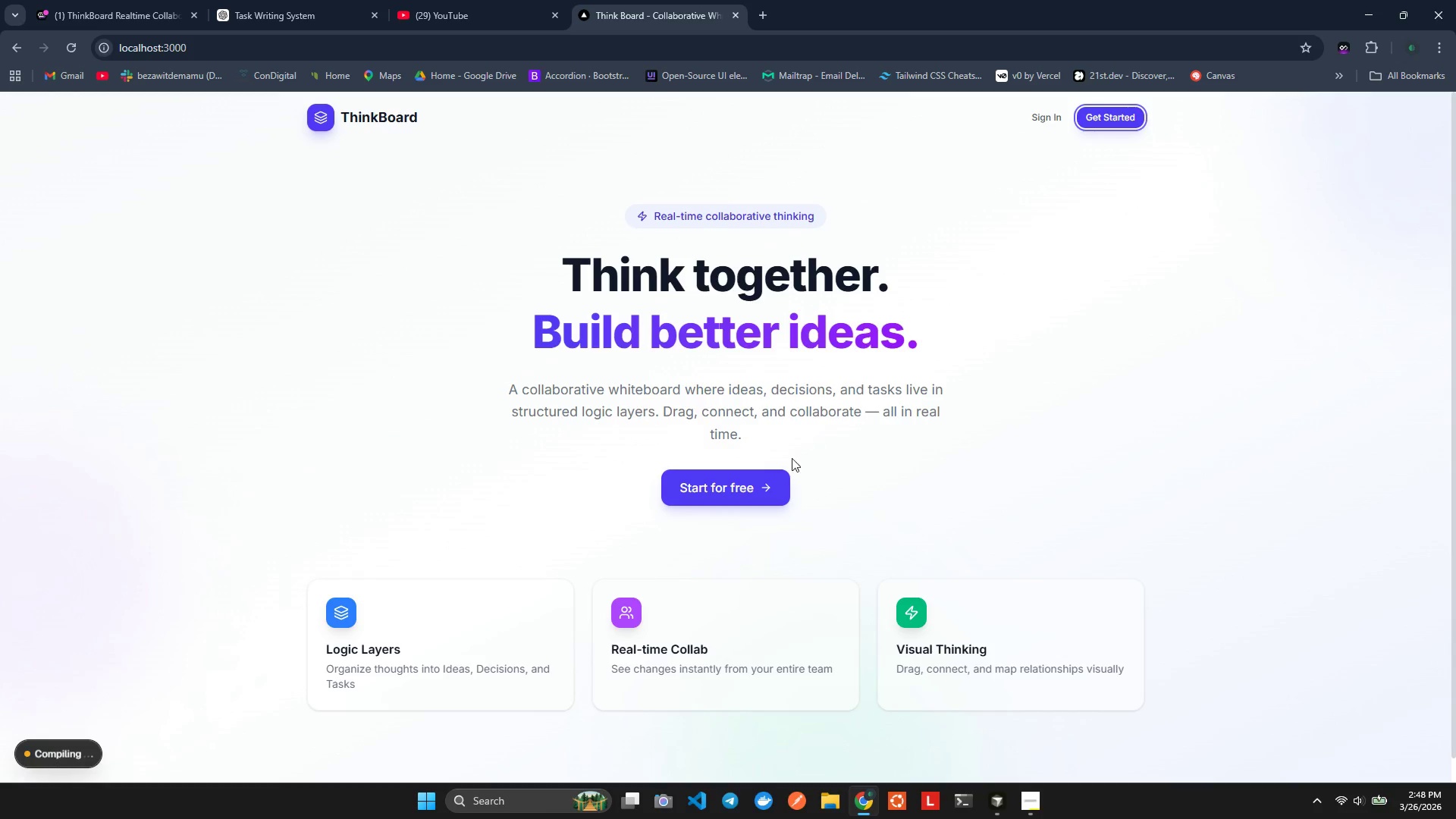 
key(Alt+AltLeft)
 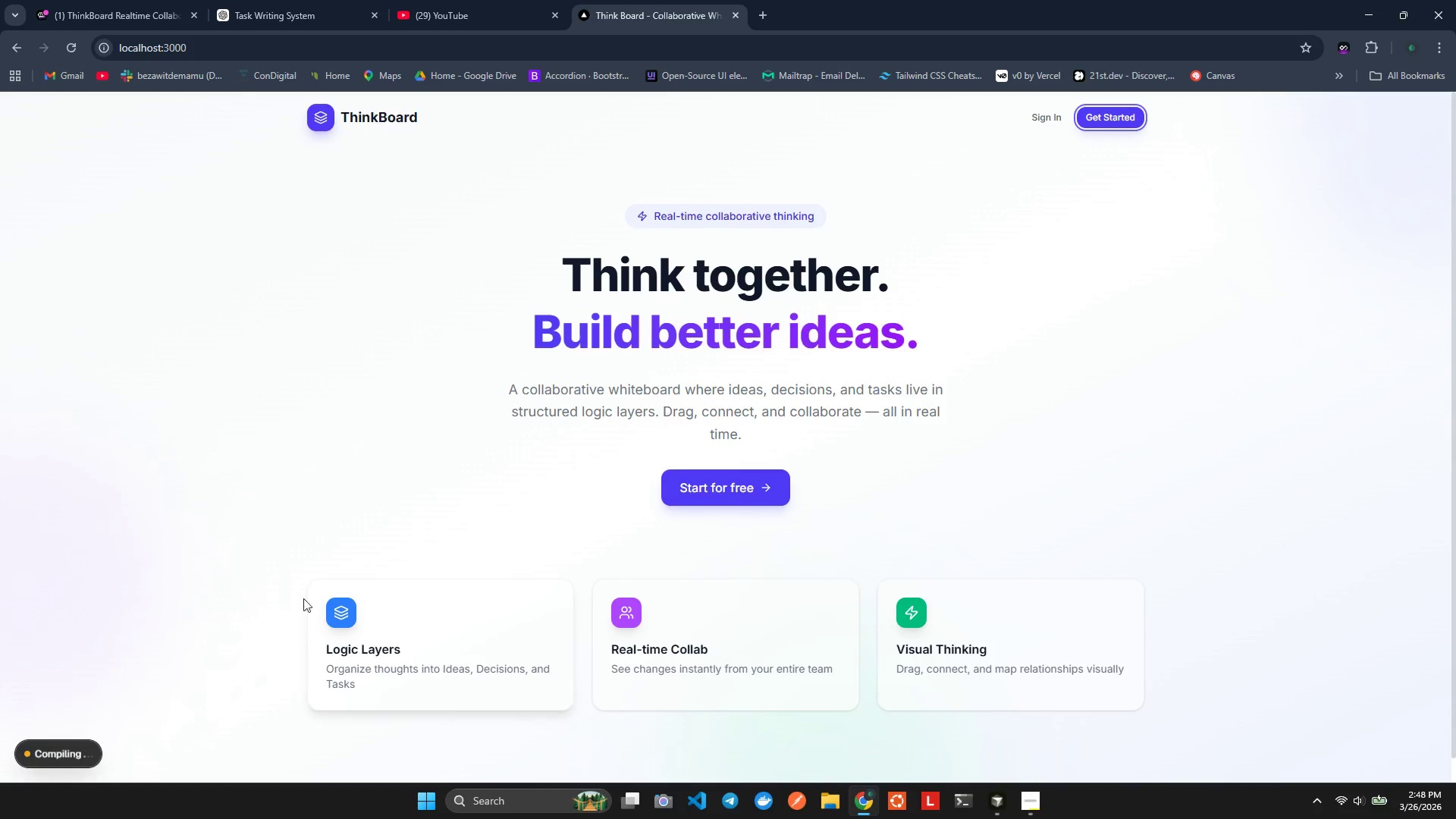 
key(Alt+Tab)
 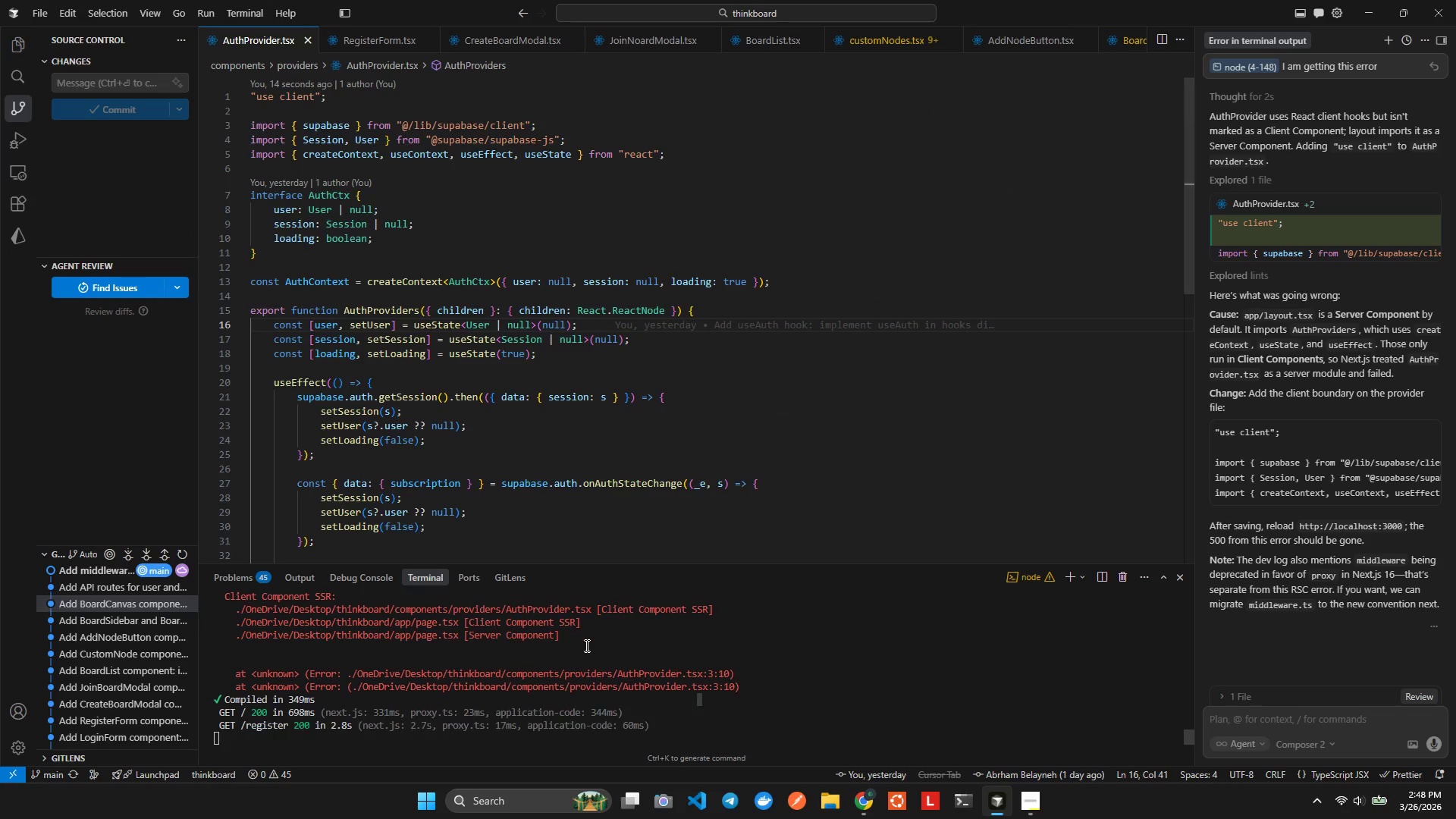 
key(Alt+AltLeft)
 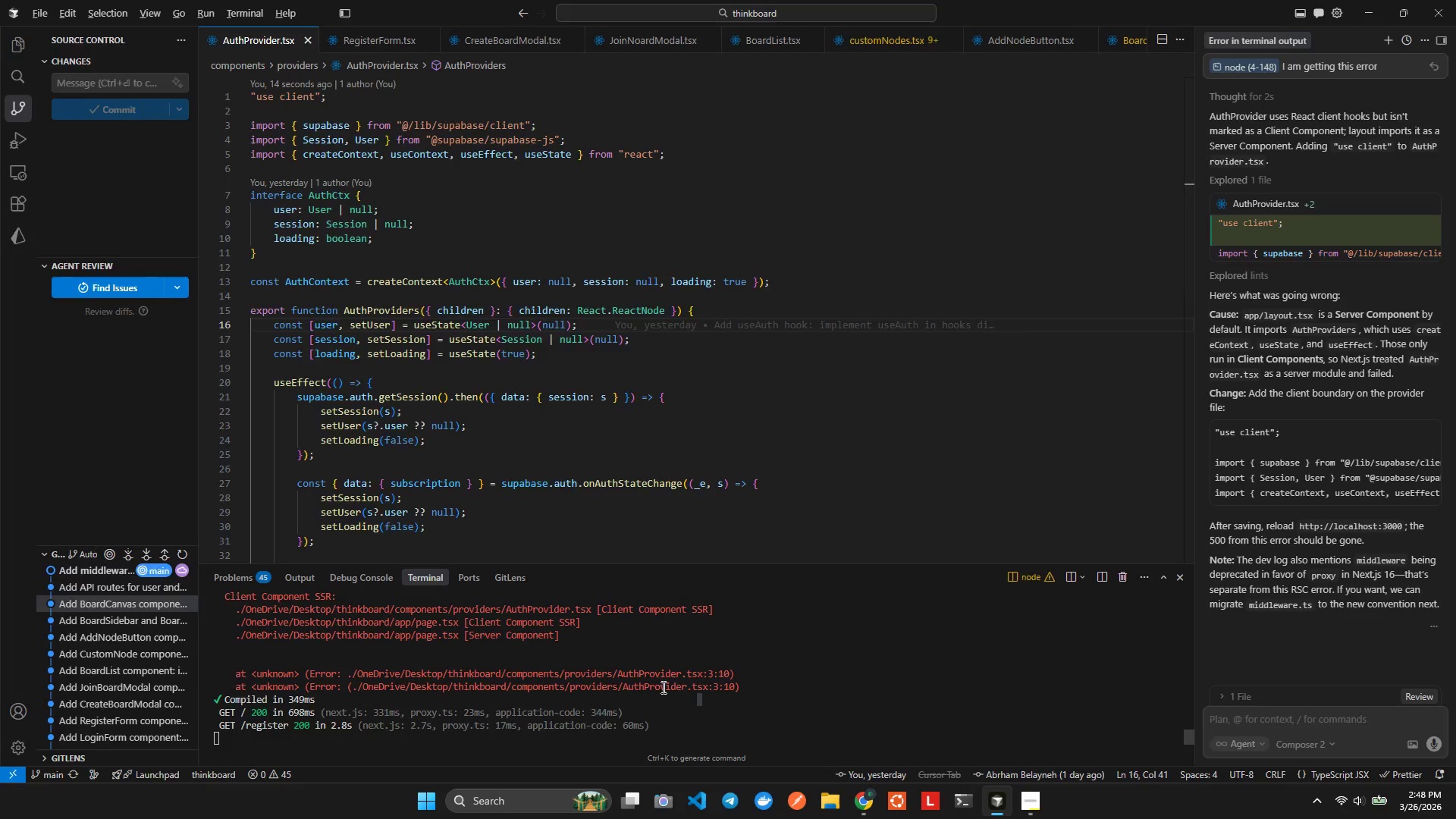 
key(Alt+Tab)
 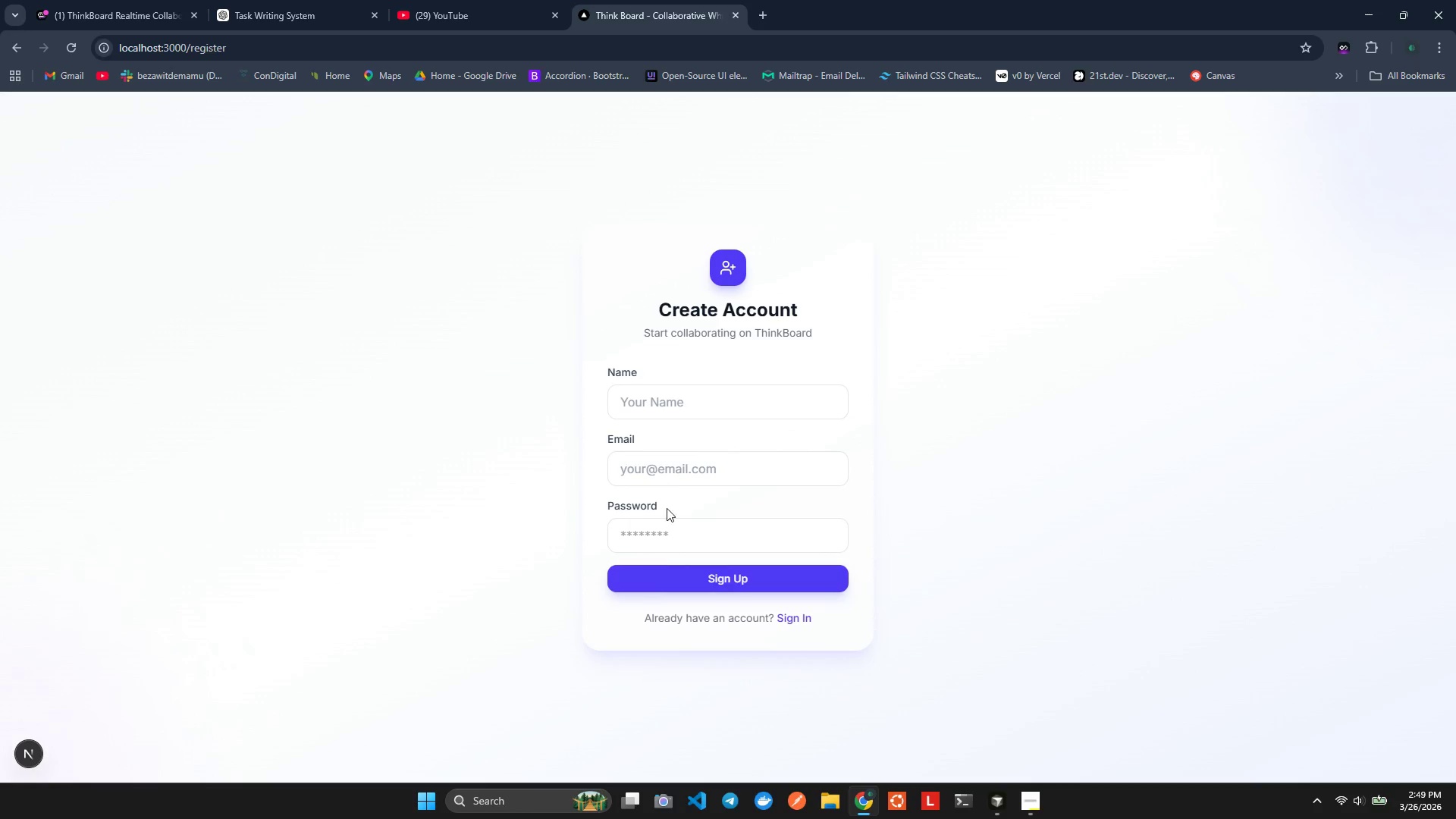 
left_click([672, 409])
 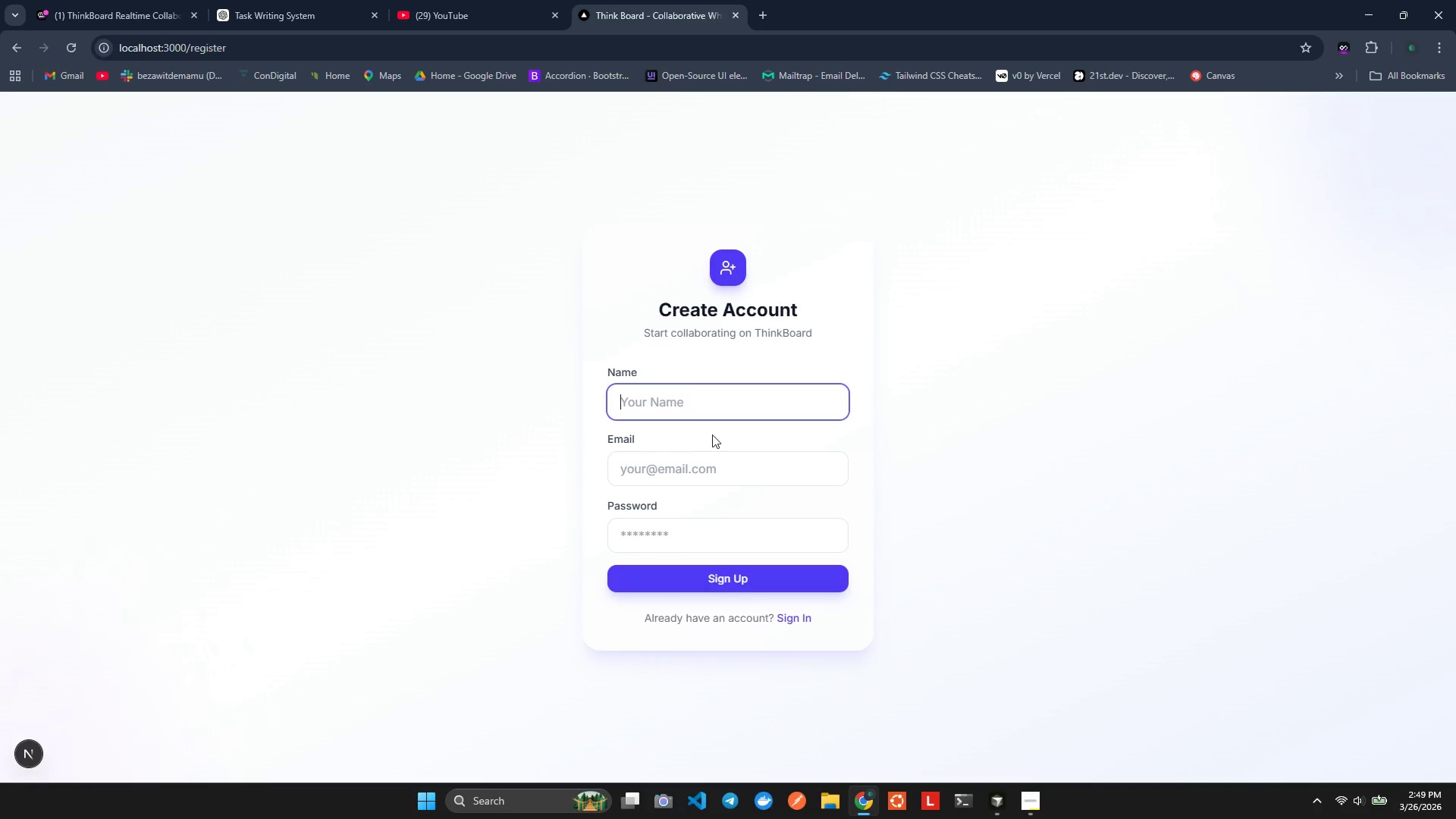 
key(Alt+AltLeft)
 